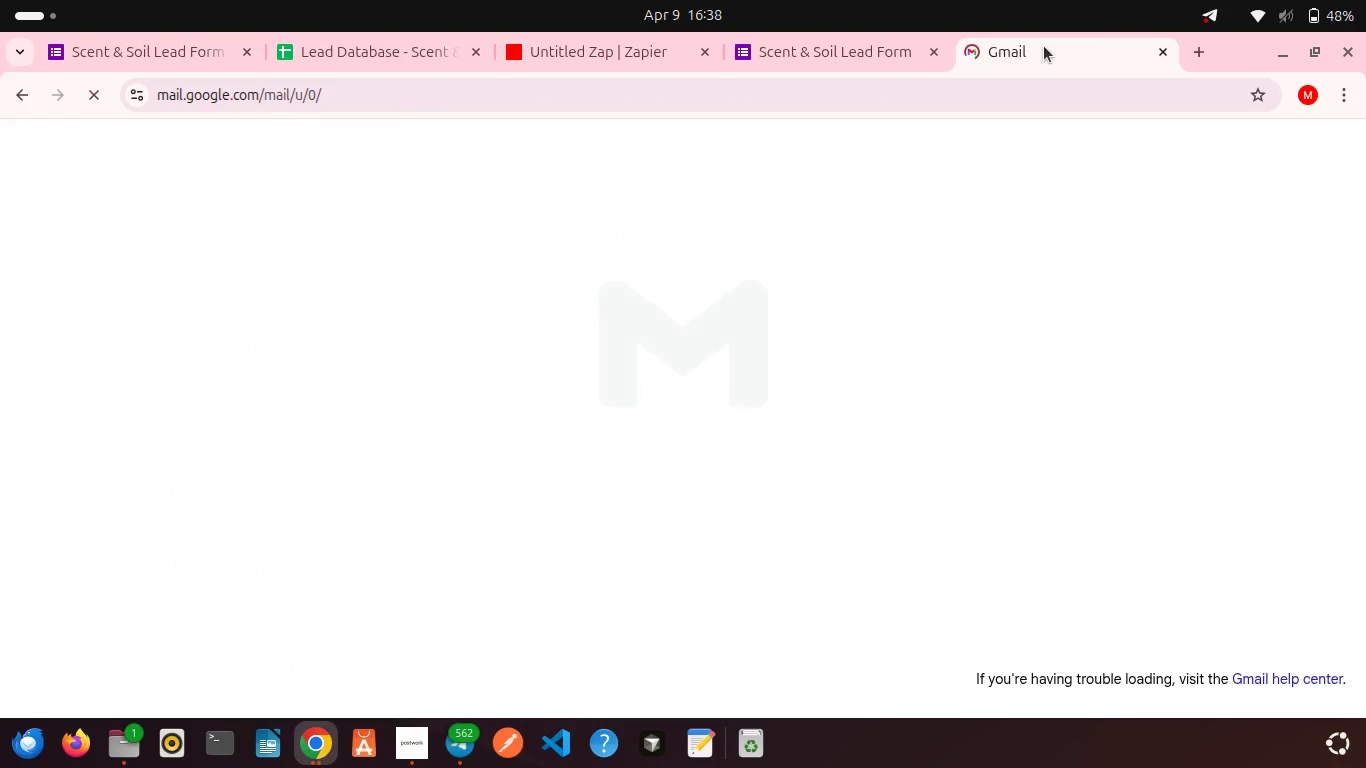 
left_click_drag(start_coordinate=[1027, 46], to_coordinate=[288, 55])
 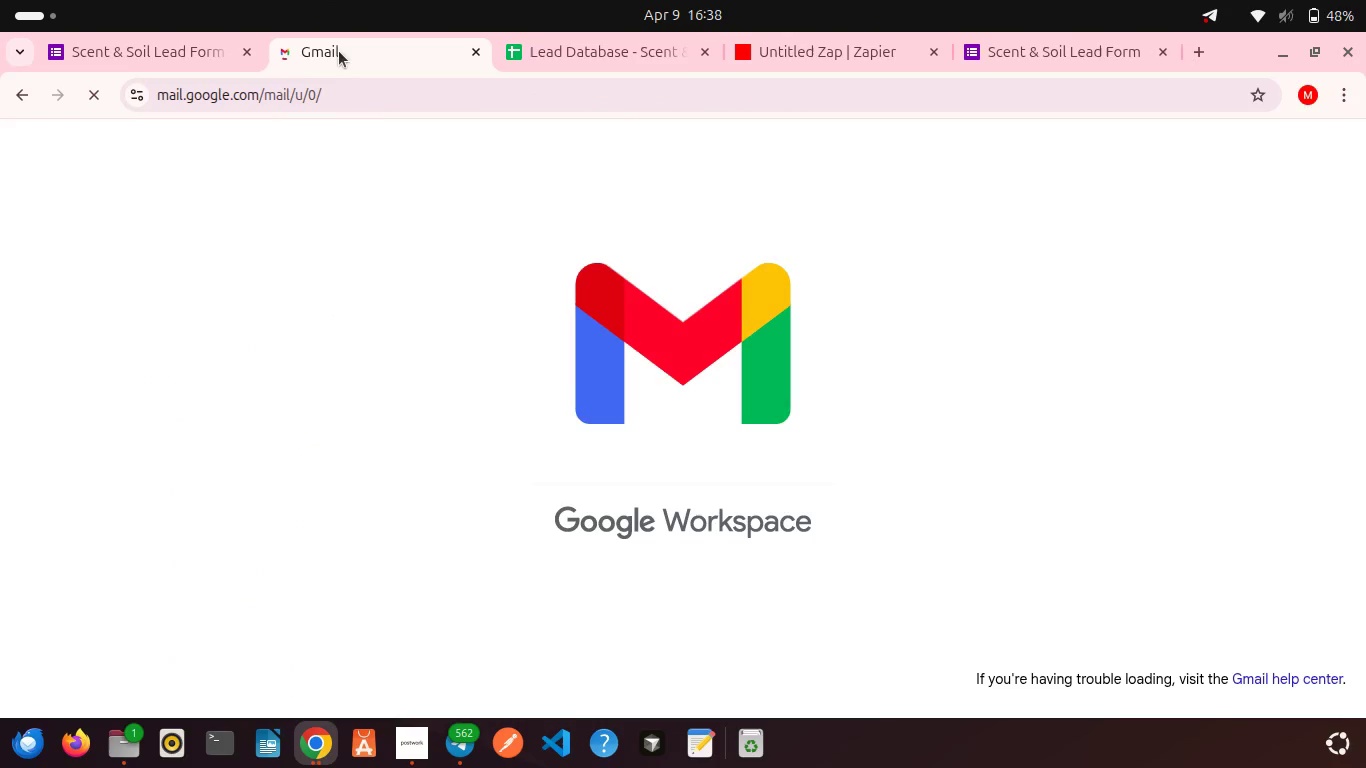 
left_click_drag(start_coordinate=[339, 51], to_coordinate=[152, 49])
 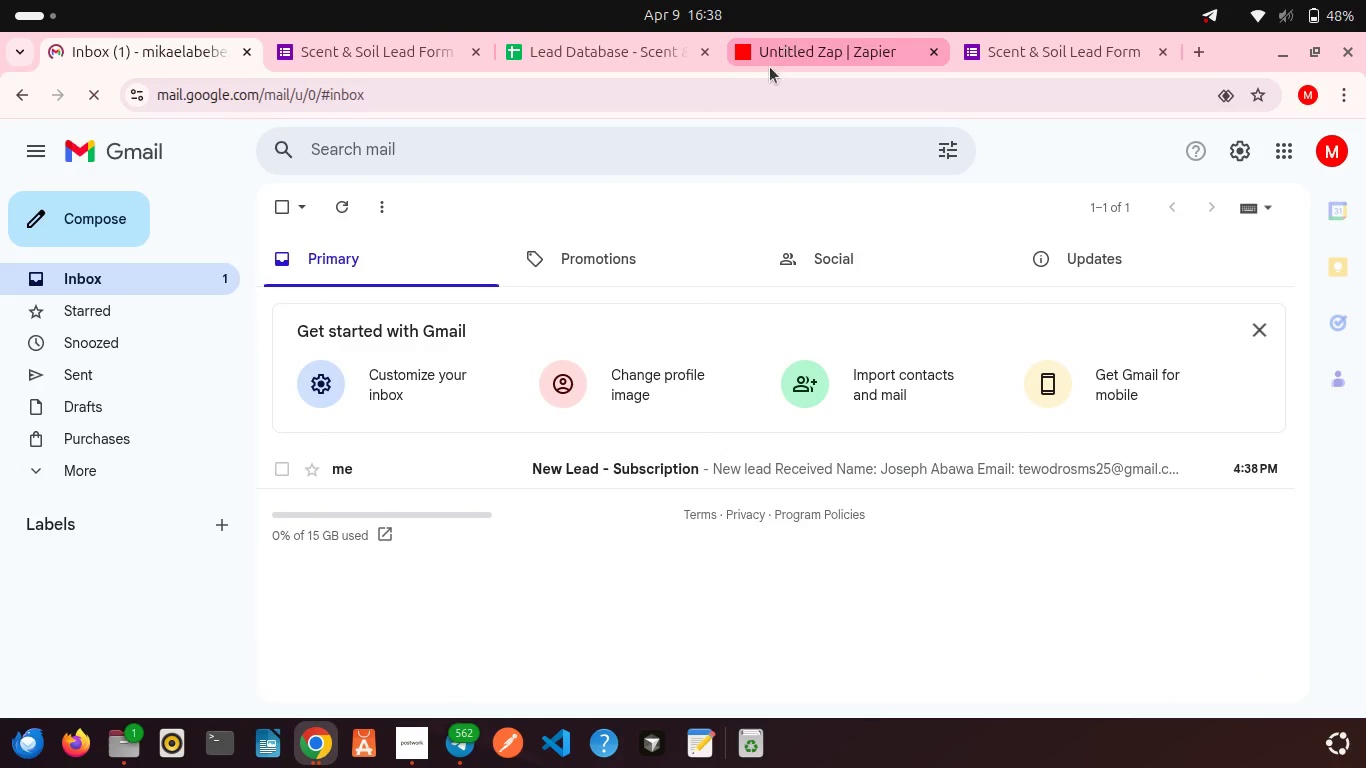 
left_click([598, 467])
 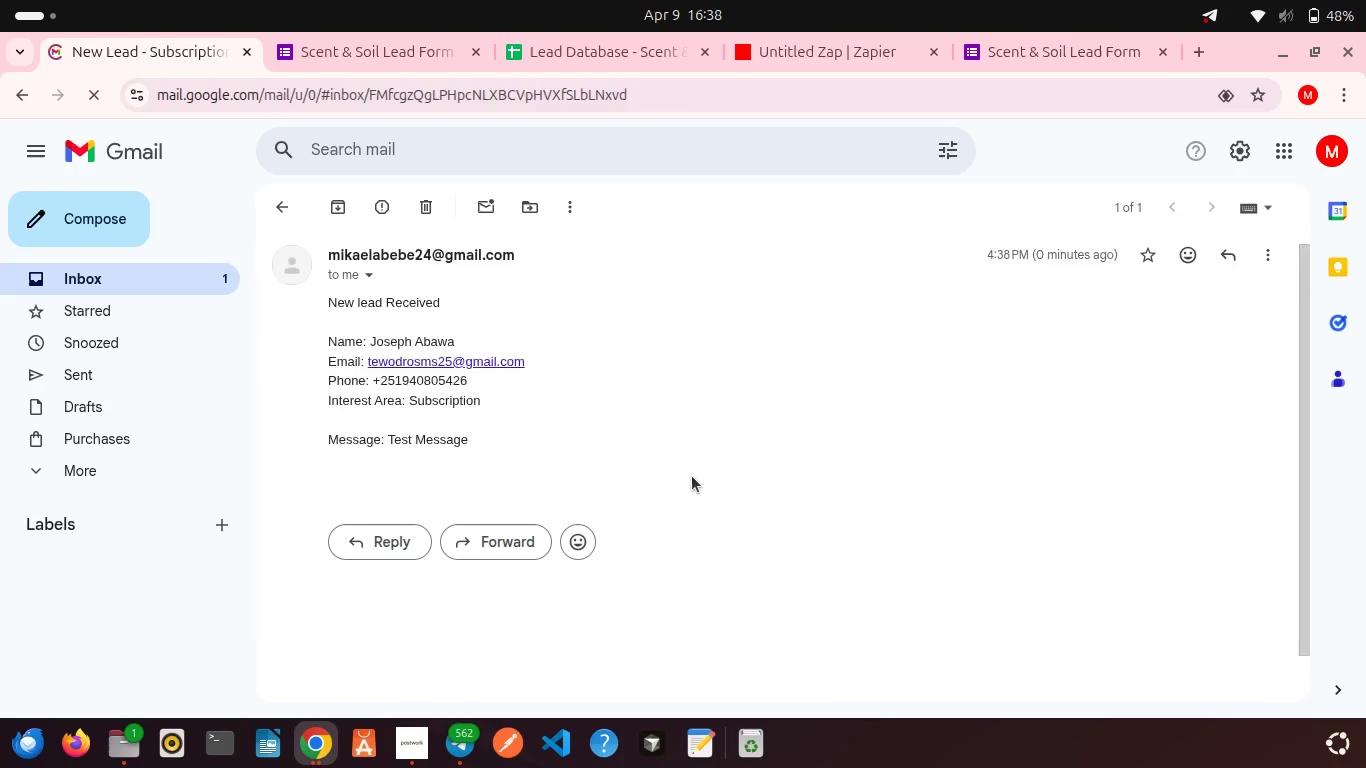 
scroll: coordinate [615, 400], scroll_direction: up, amount: 2.0
 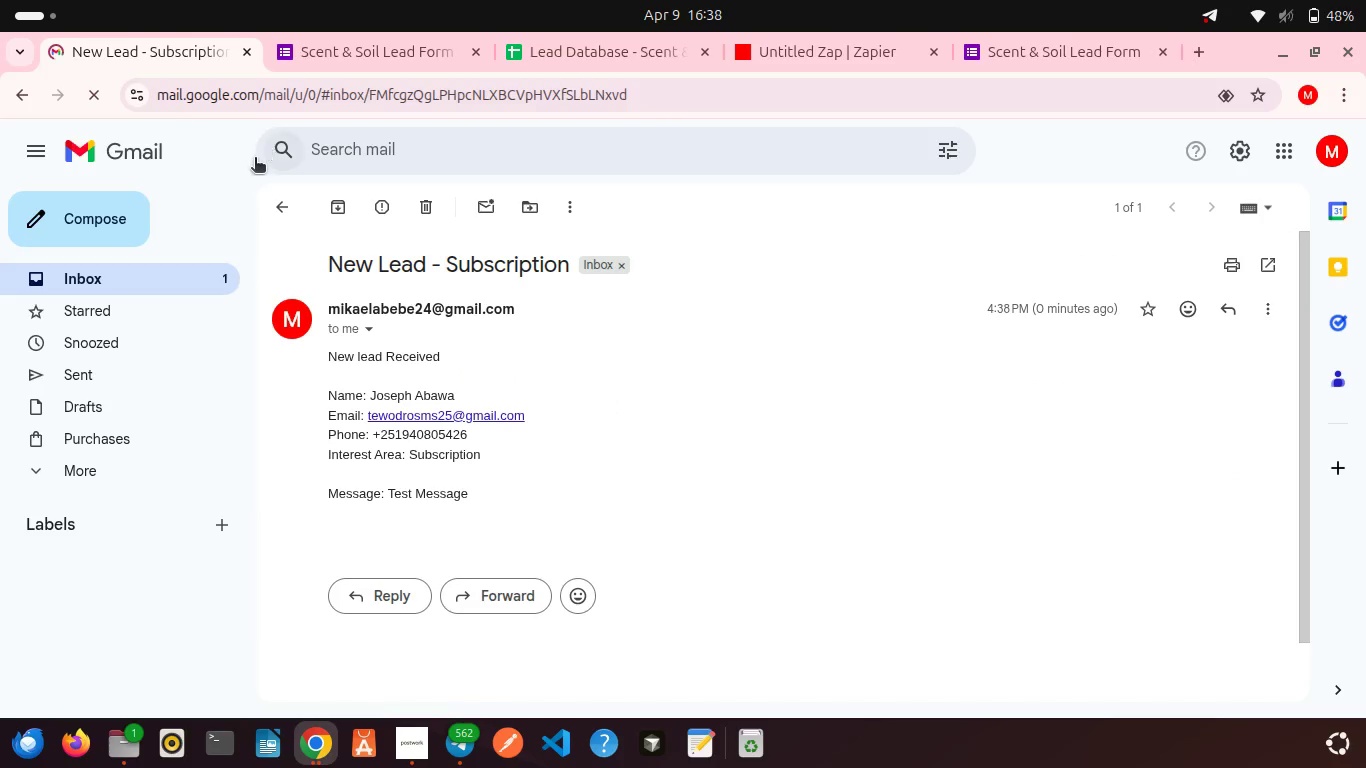 
left_click([287, 193])
 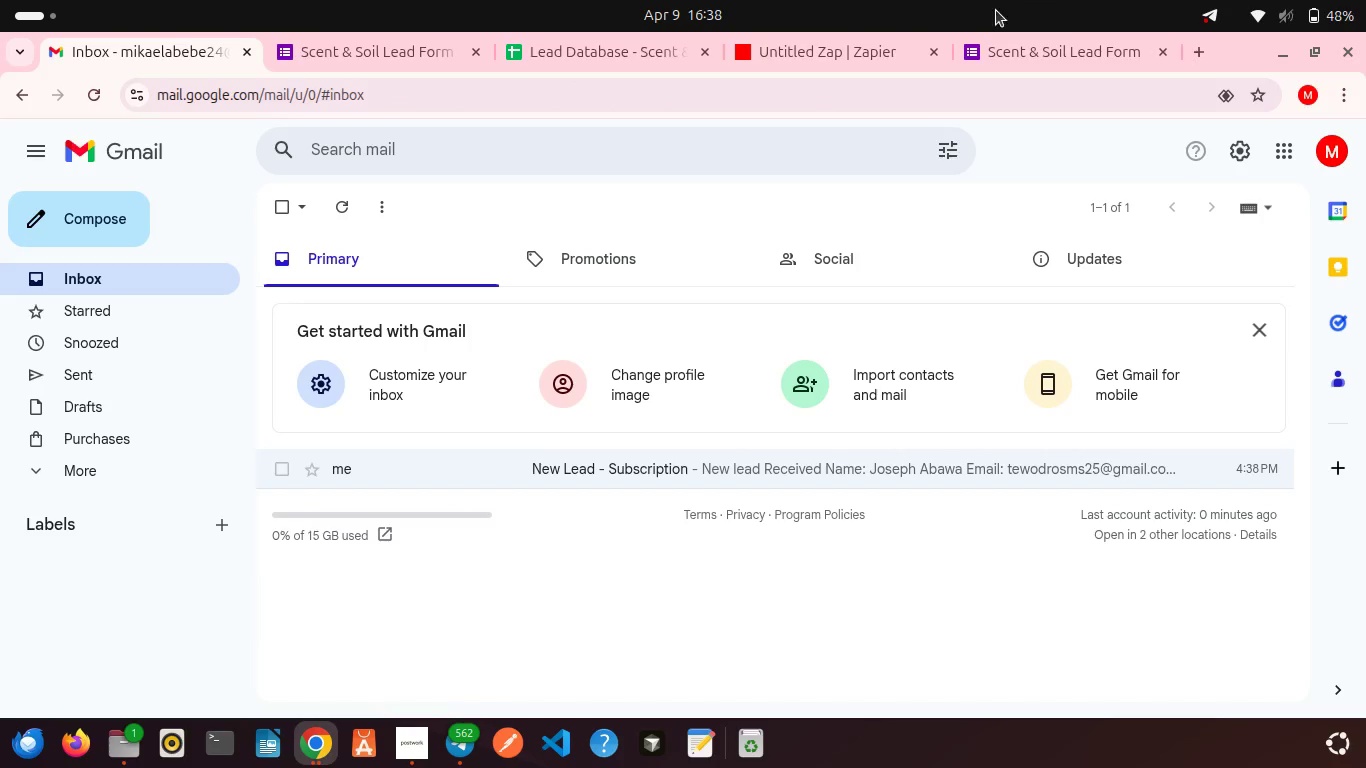 
left_click([817, 46])
 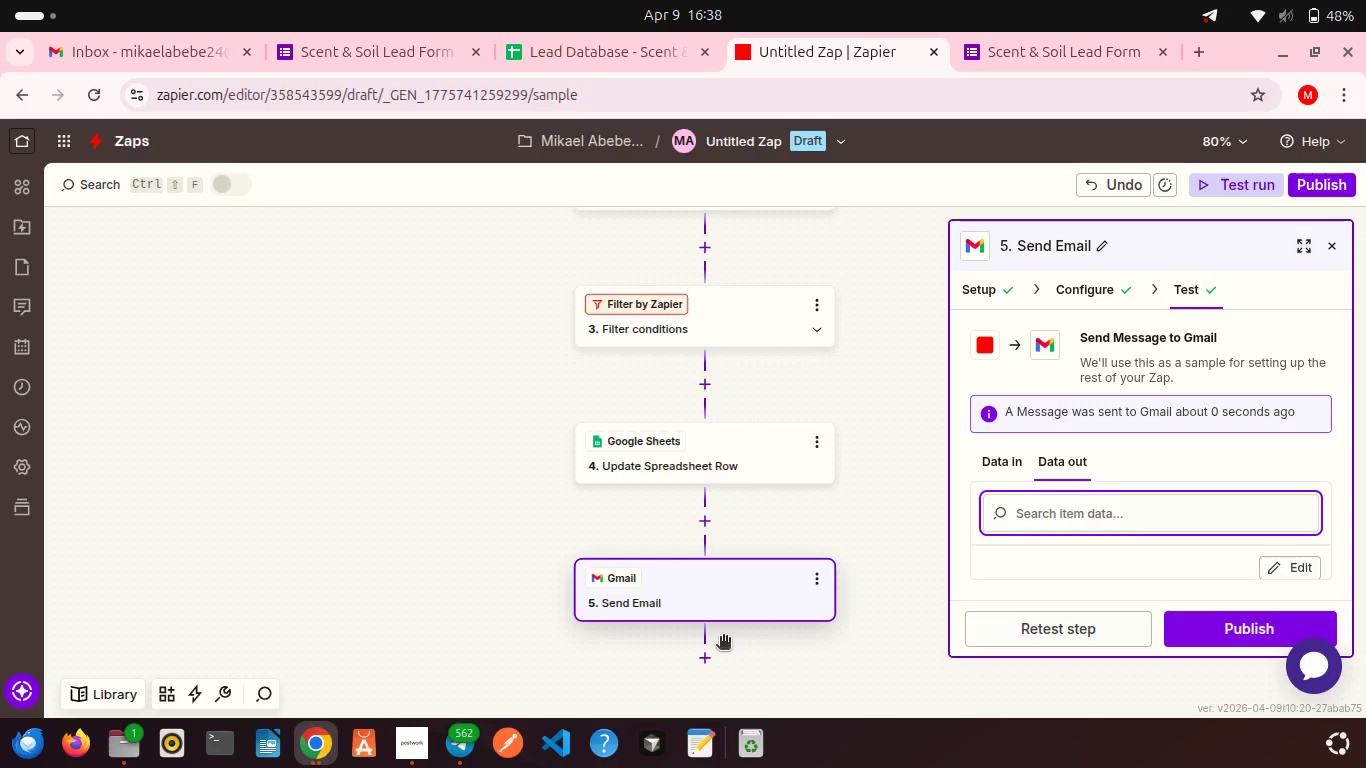 
left_click([703, 662])
 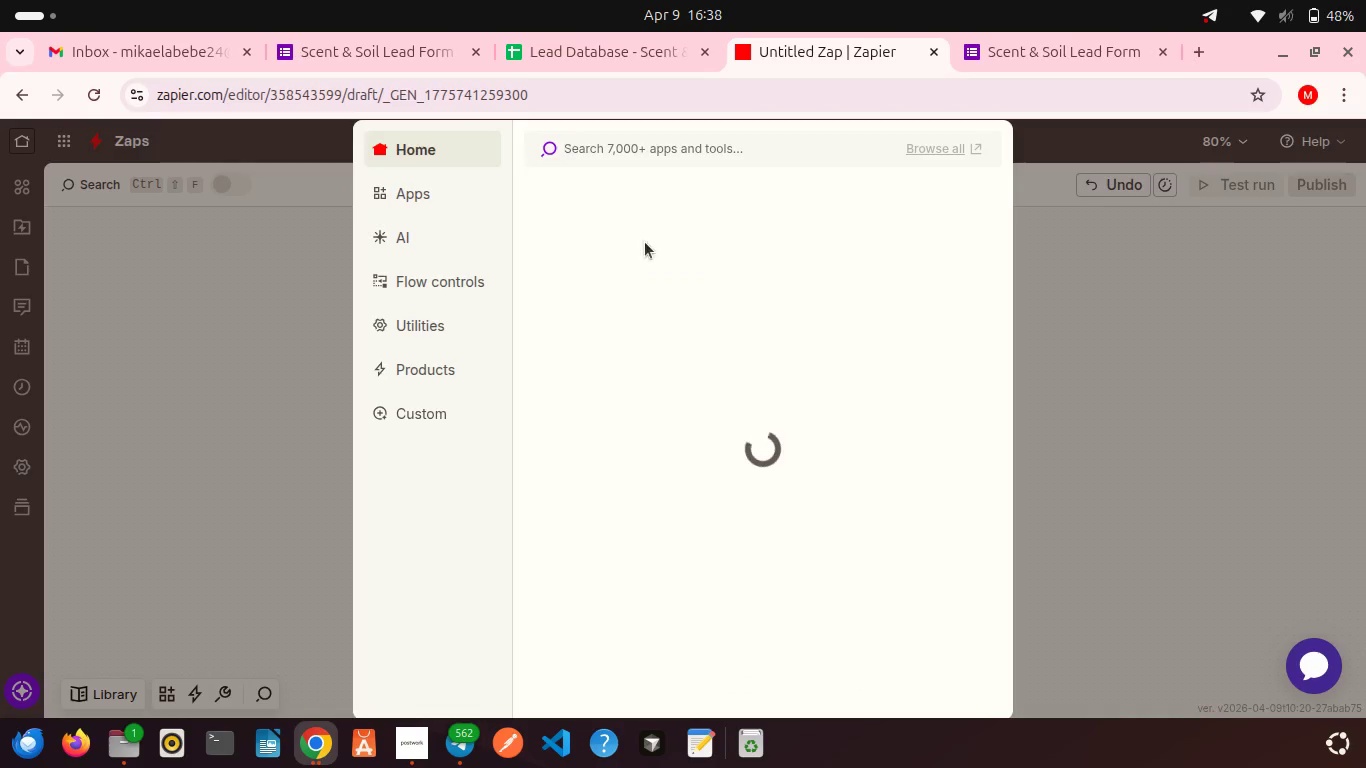 
mouse_move([596, 197])
 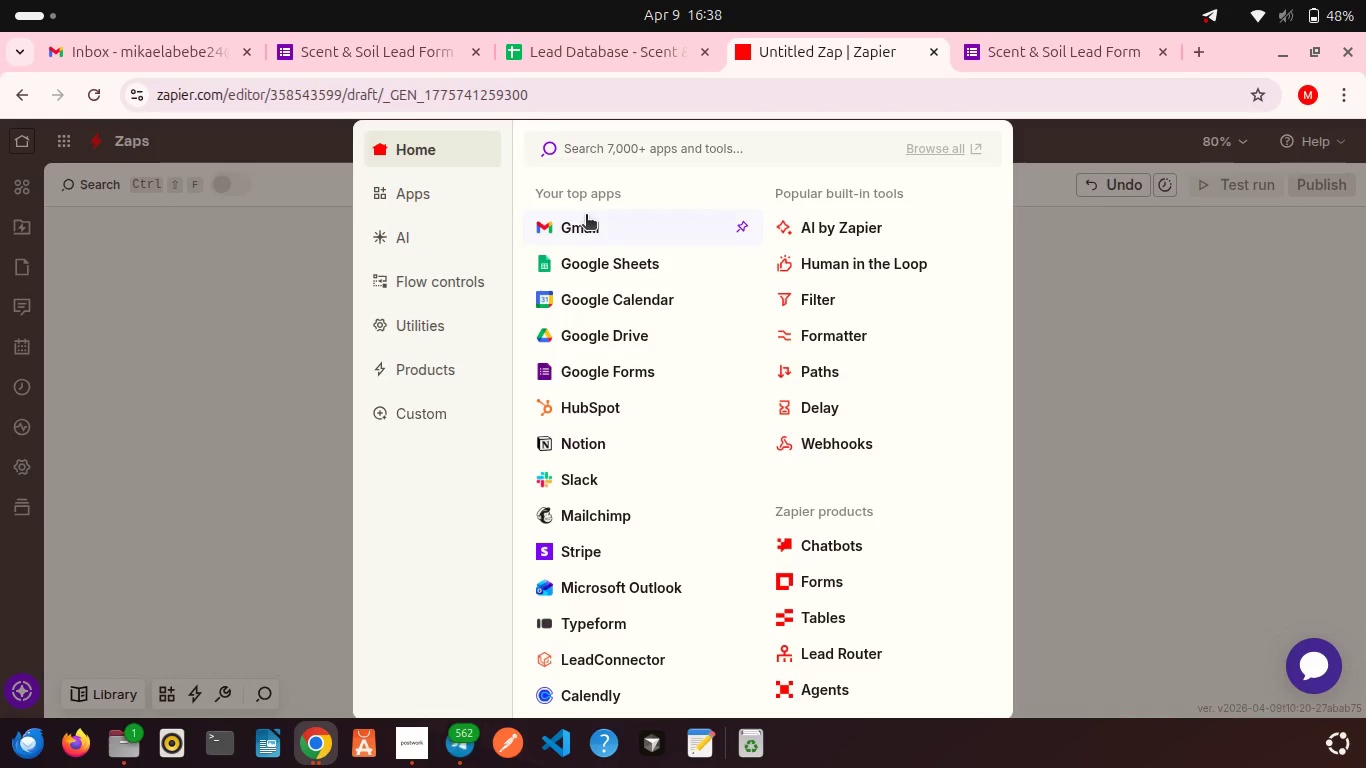 
left_click([586, 216])
 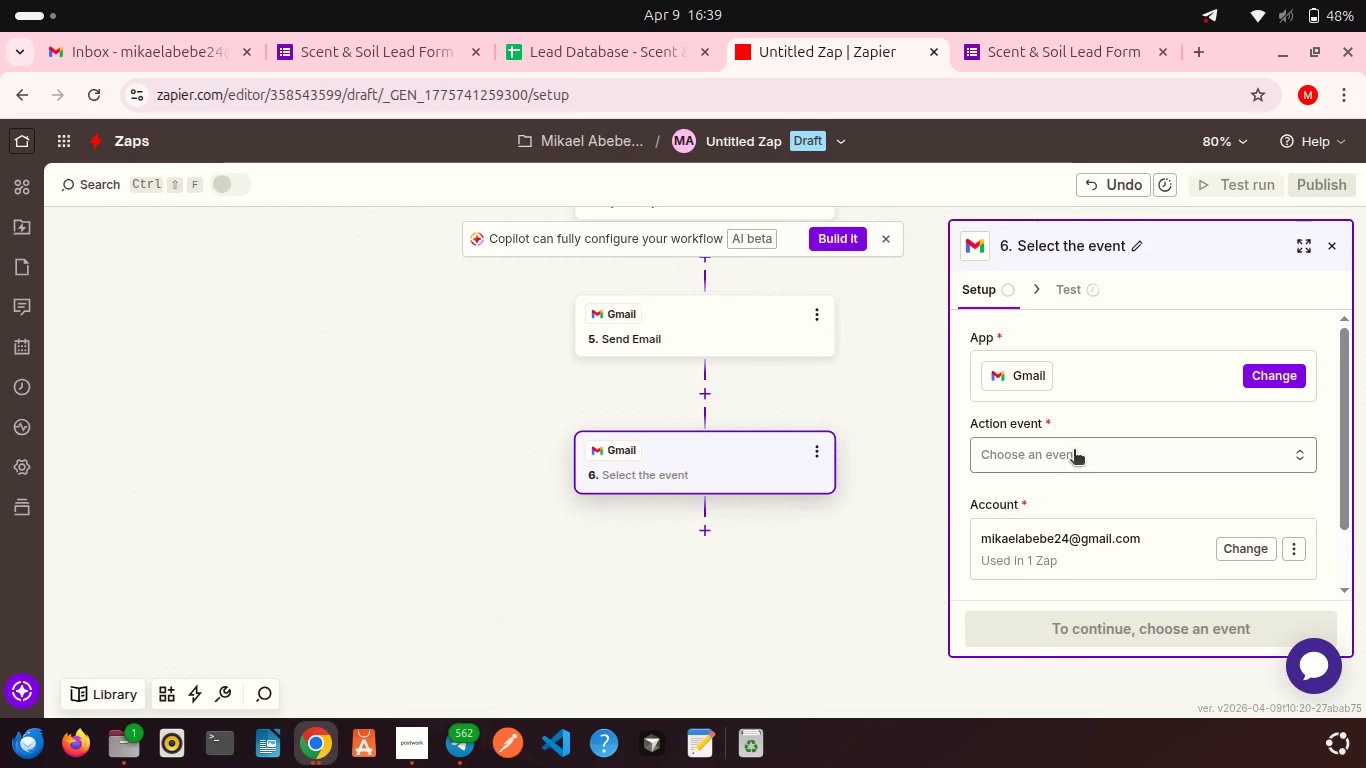 
wait(5.45)
 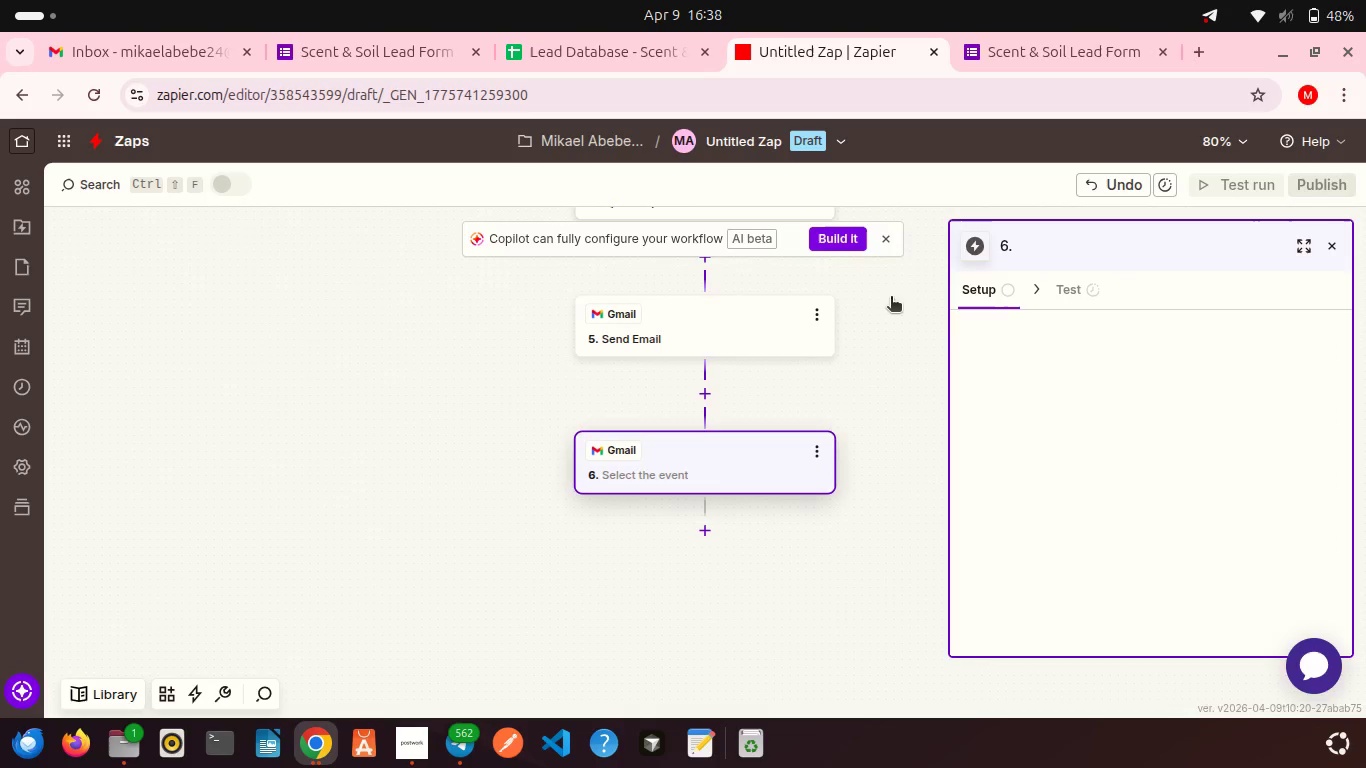 
scroll: coordinate [1074, 451], scroll_direction: up, amount: 1.0
 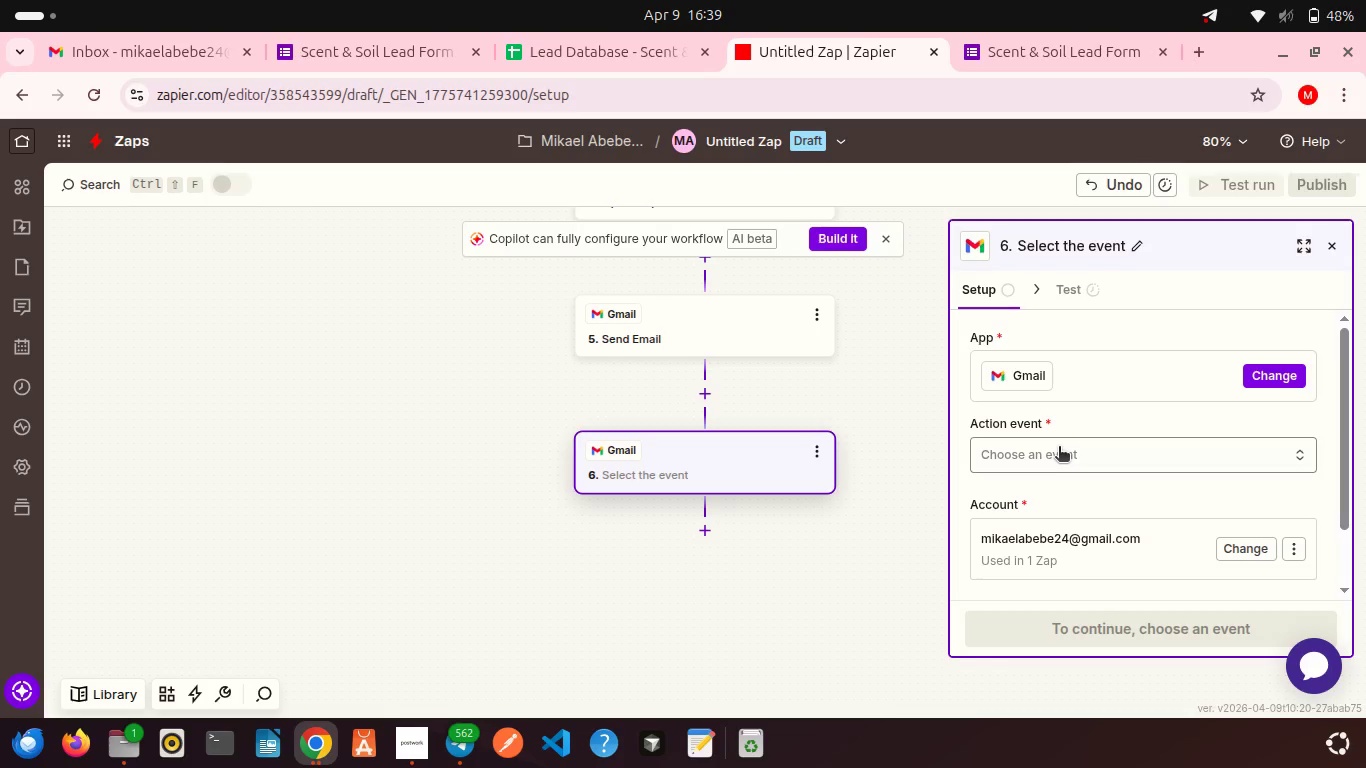 
left_click([1059, 448])
 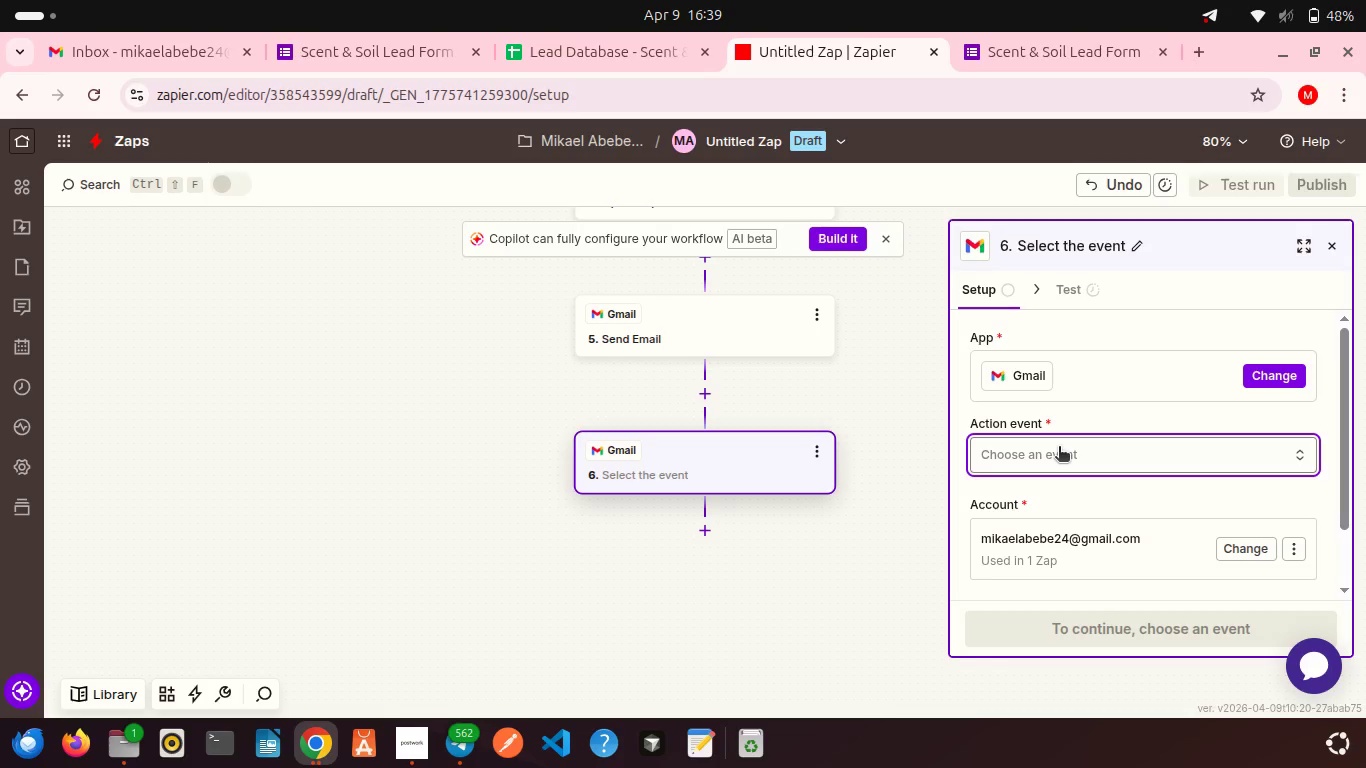 
left_click([1059, 448])
 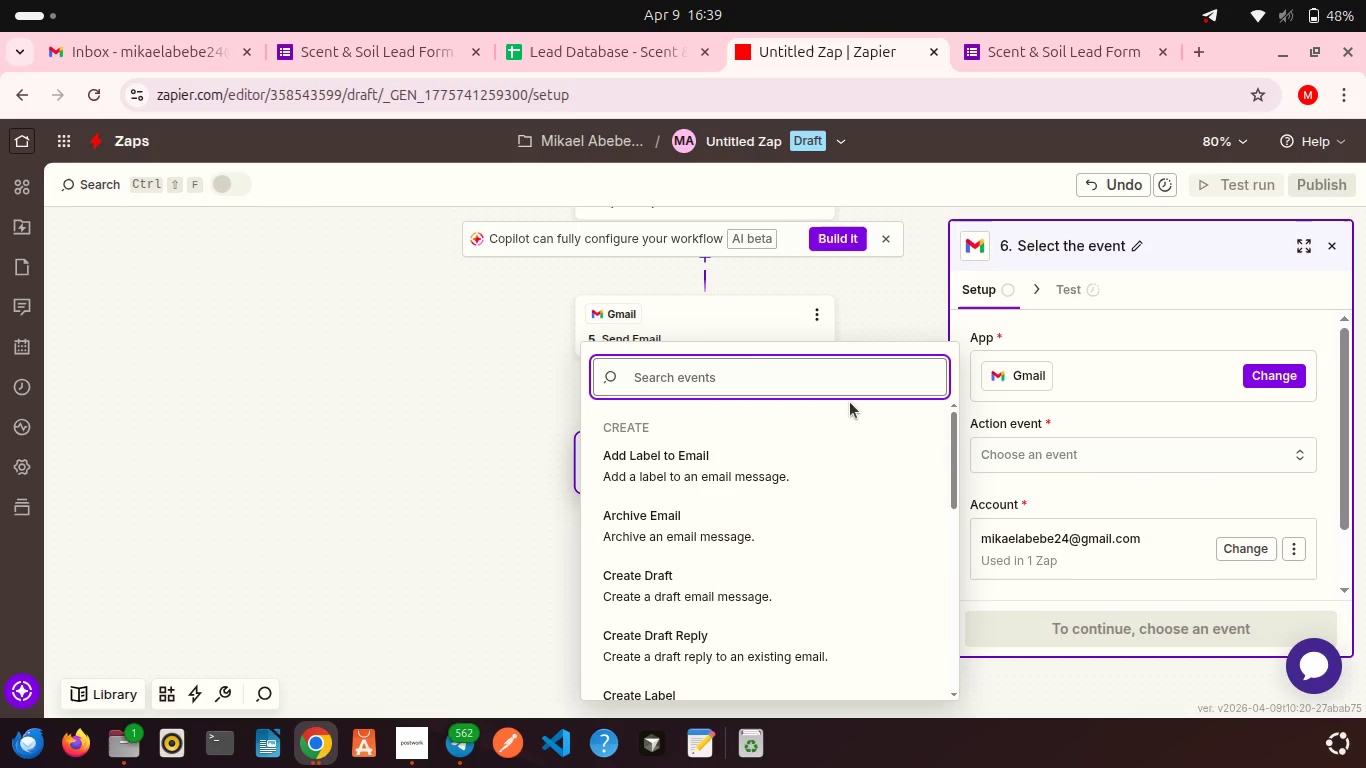 
type(Send)
 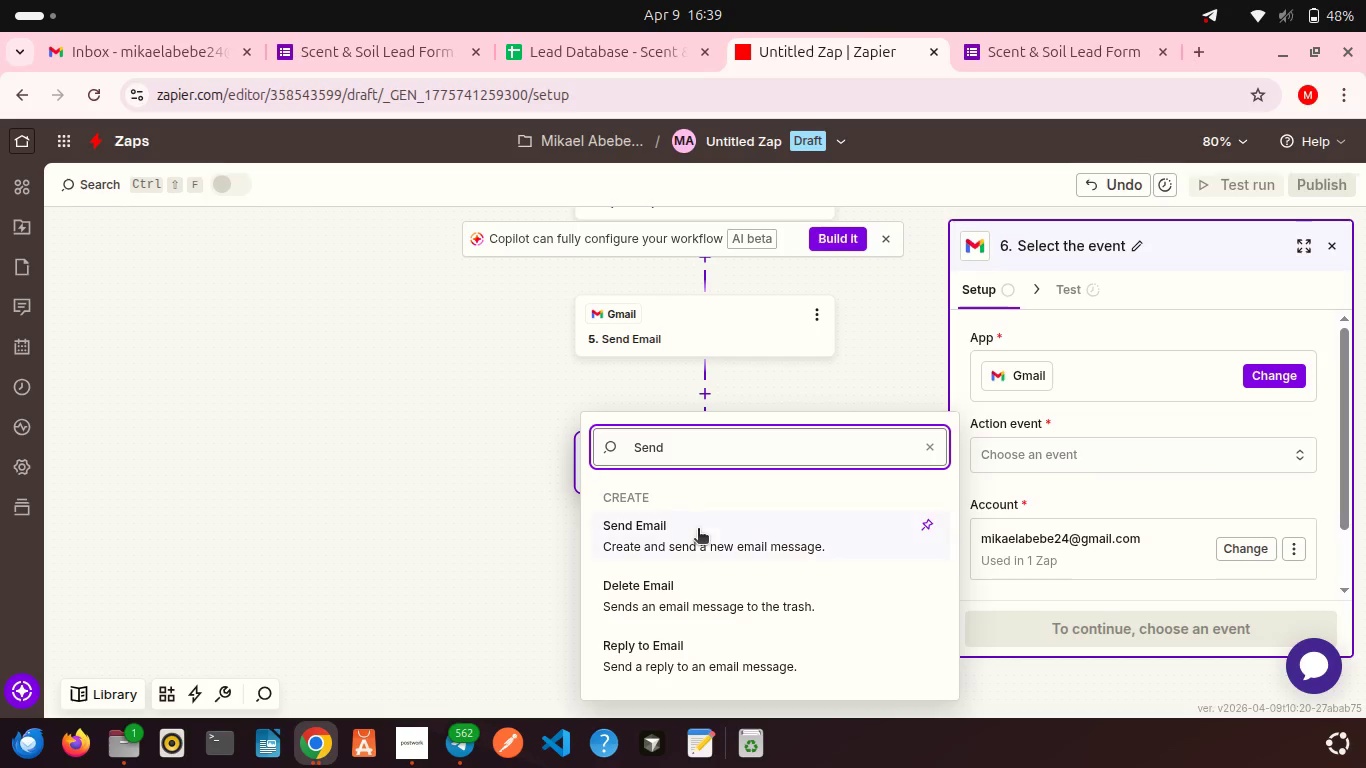 
left_click([698, 530])
 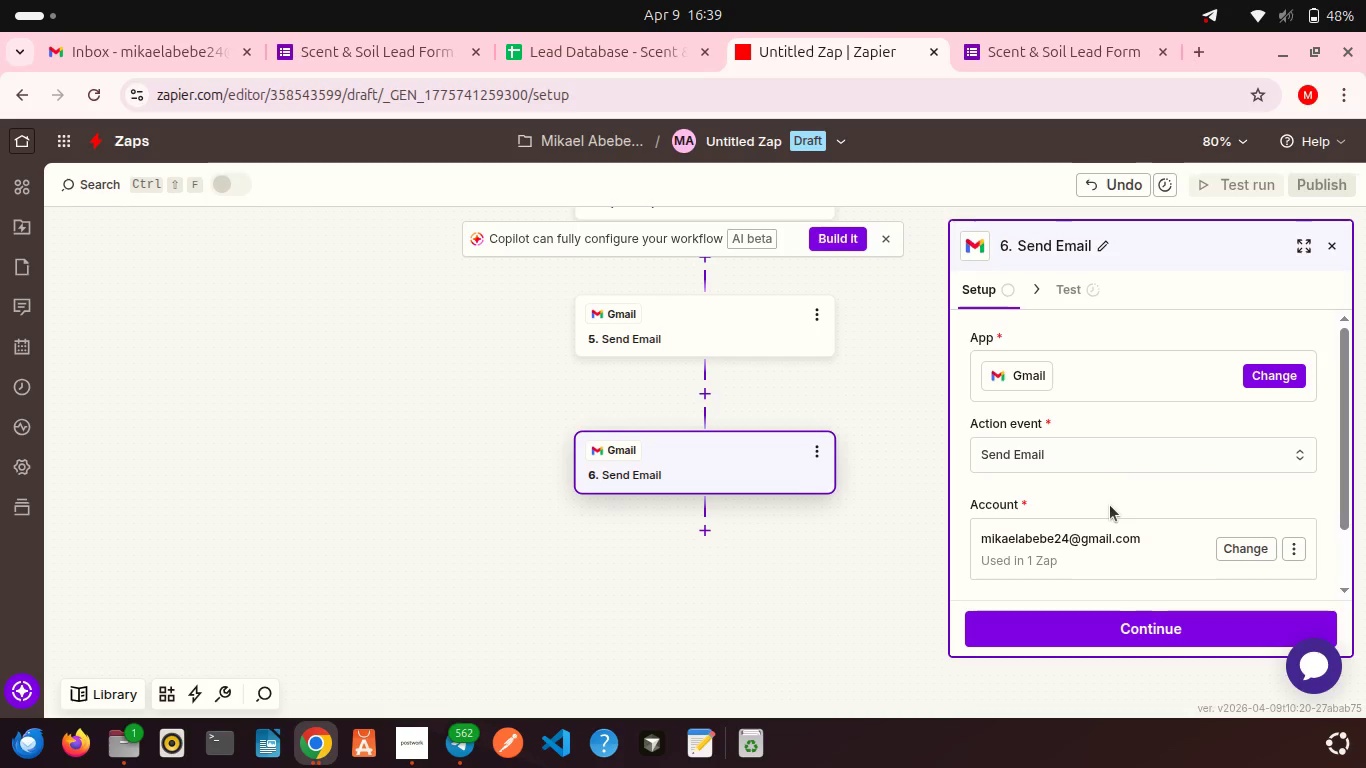 
scroll: coordinate [1110, 505], scroll_direction: down, amount: 3.0
 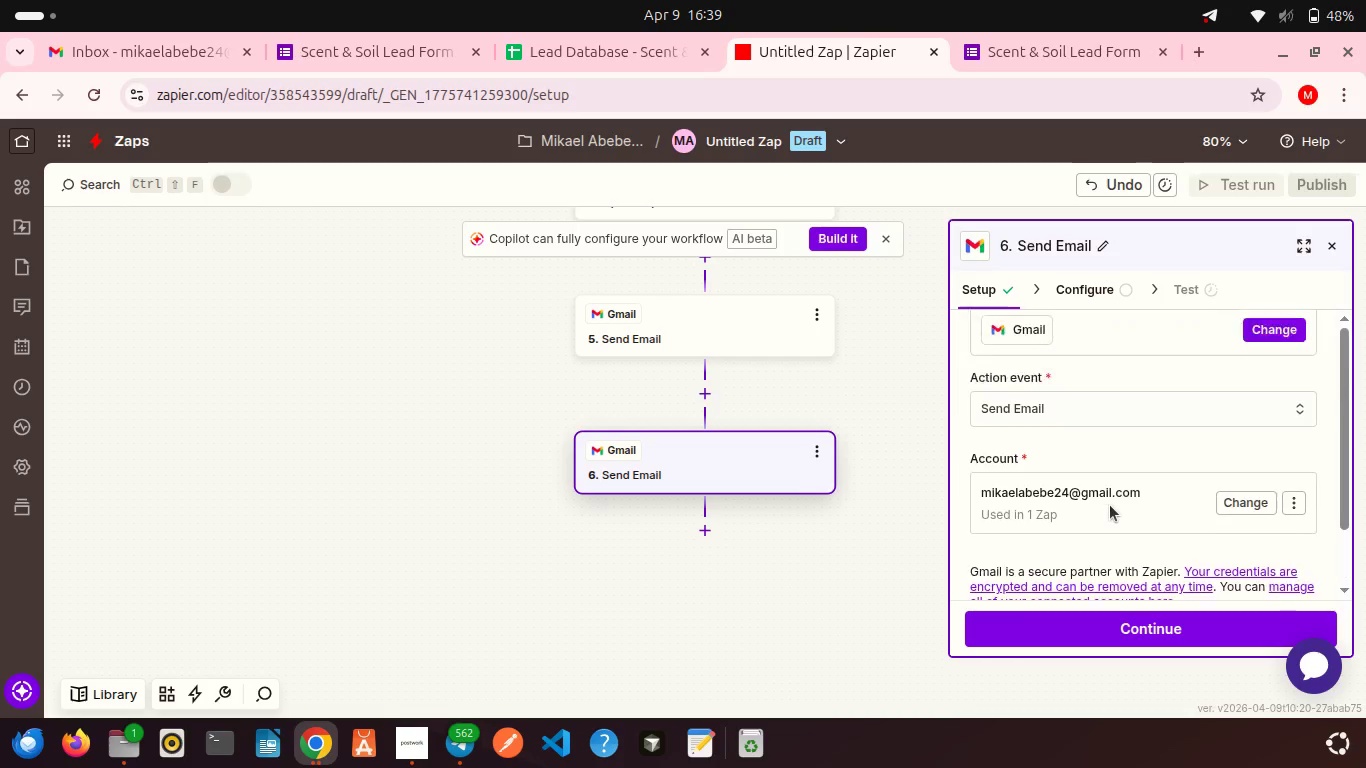 
scroll: coordinate [1110, 505], scroll_direction: up, amount: 3.0
 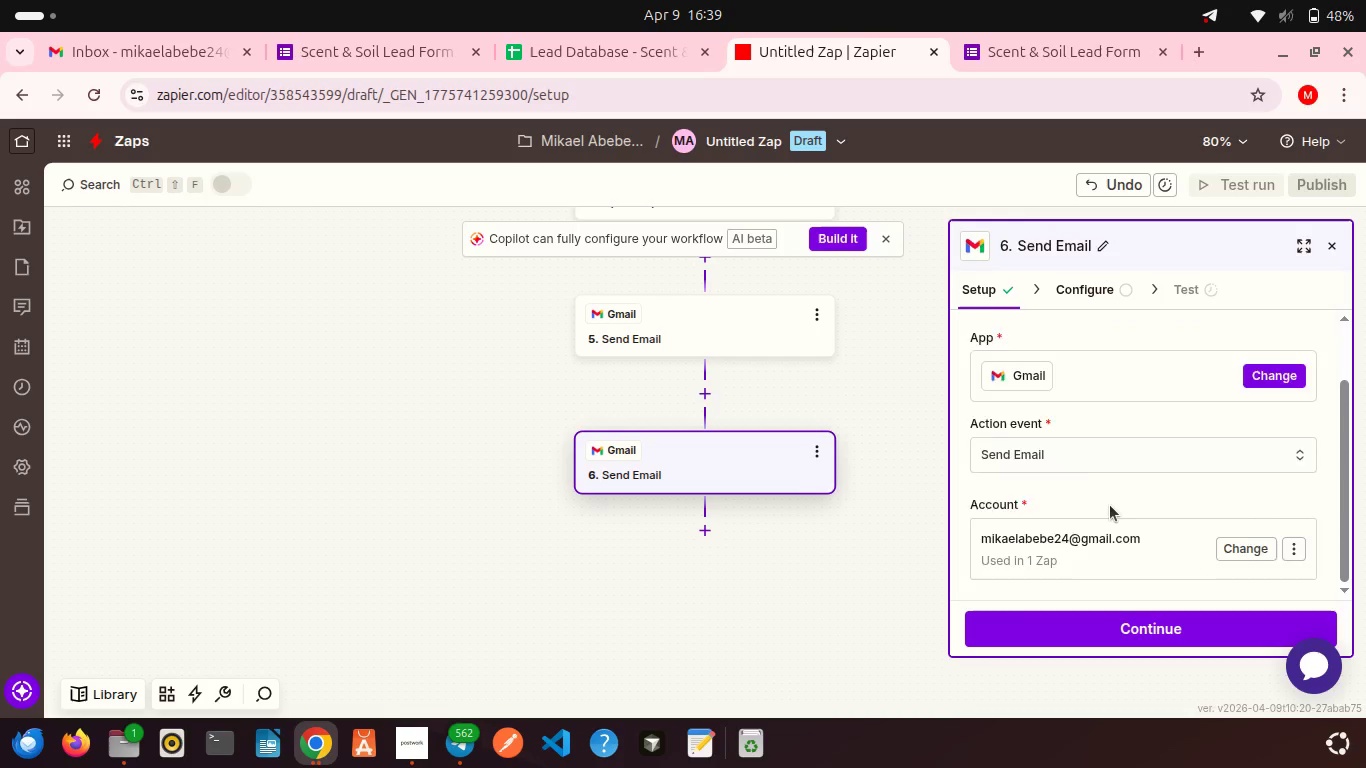 
scroll: coordinate [1110, 505], scroll_direction: down, amount: 4.0
 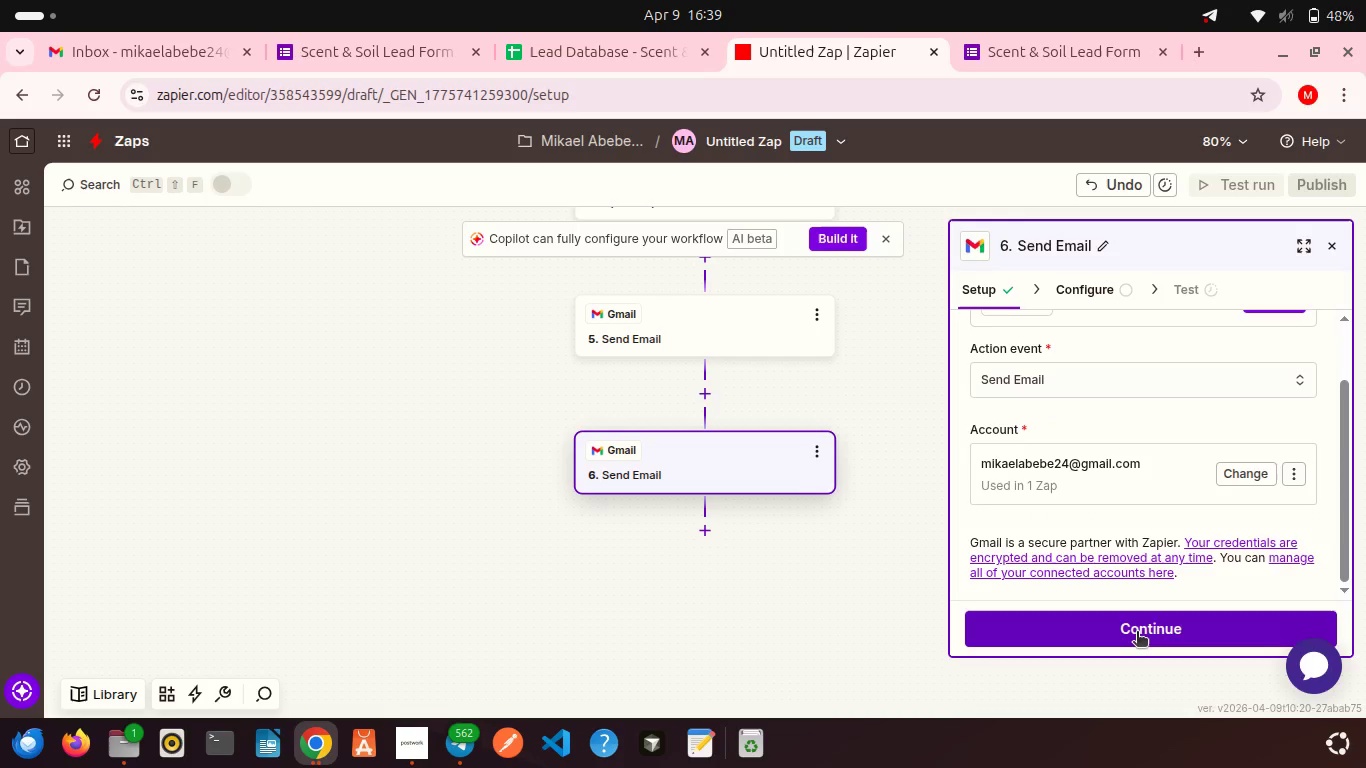 
left_click([1137, 633])
 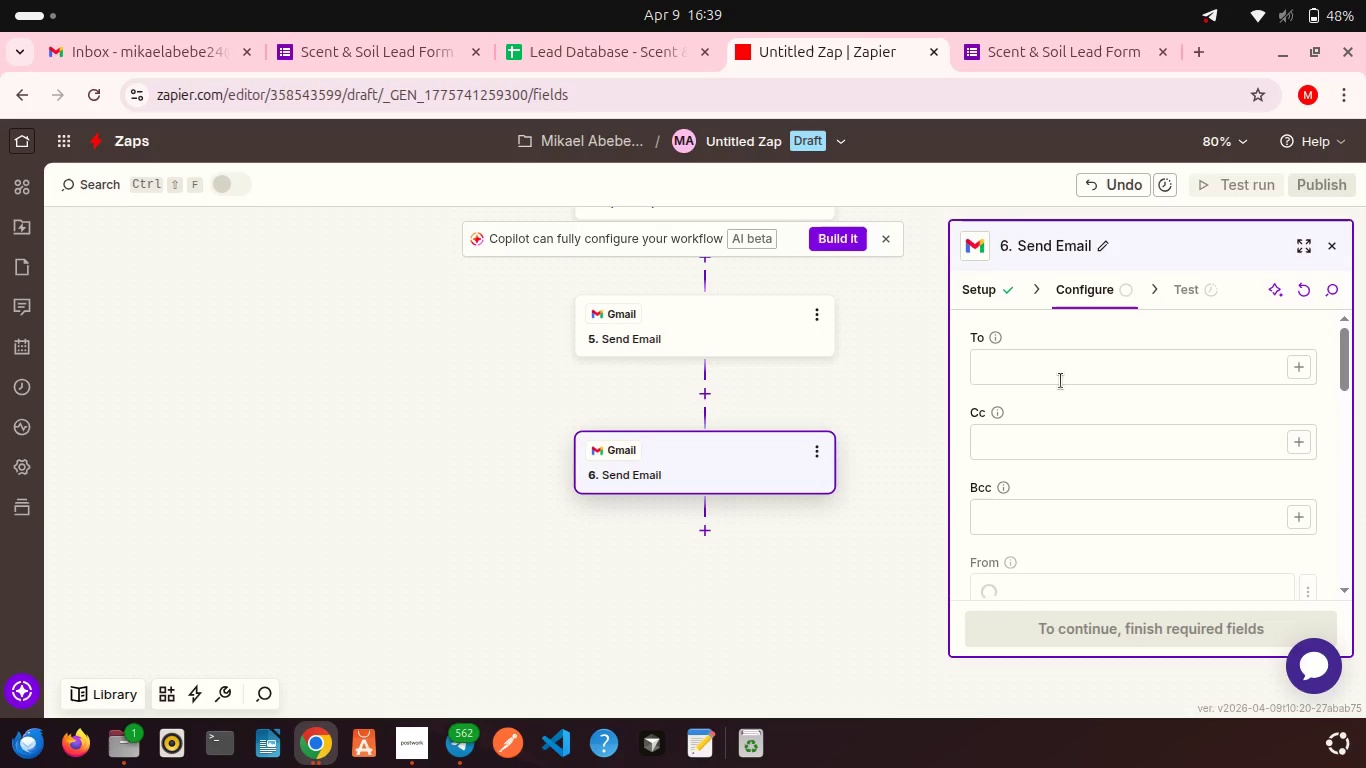 
left_click([1023, 361])
 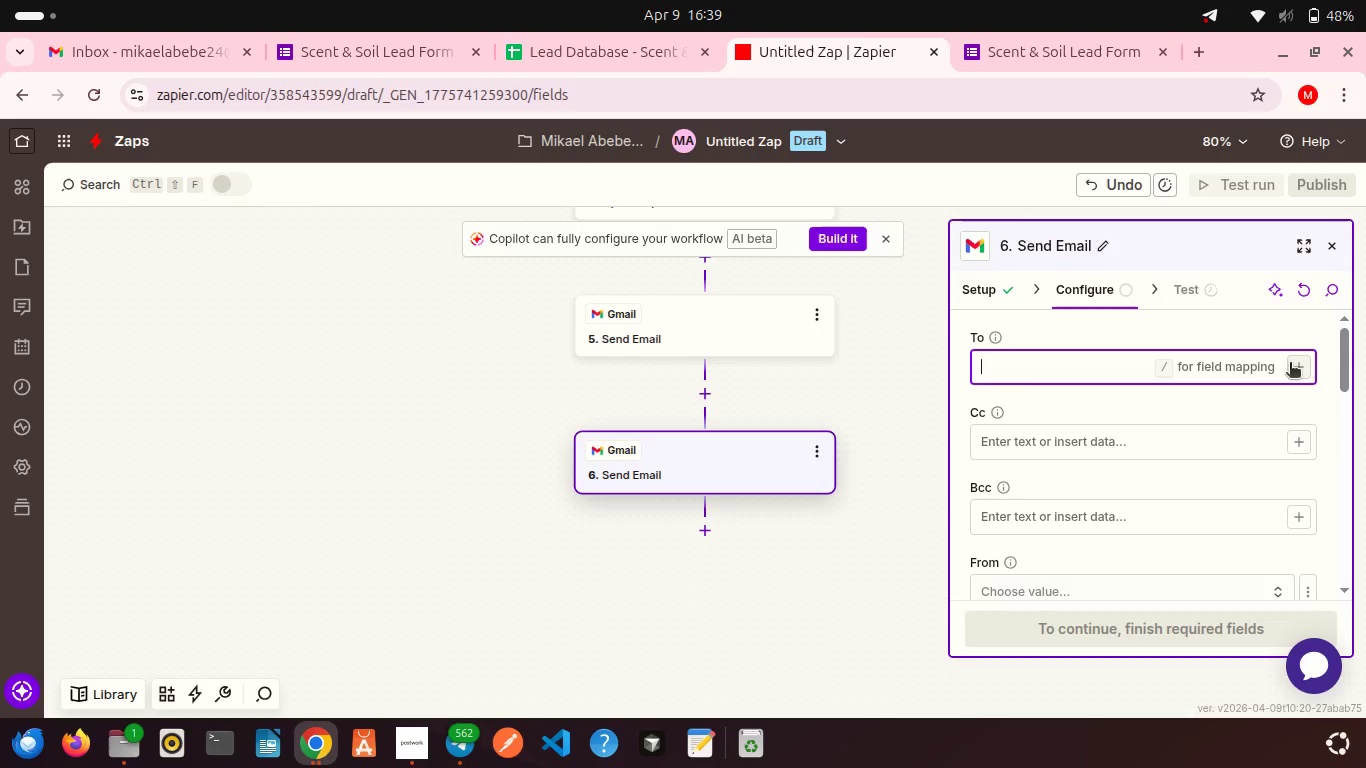 
left_click([1296, 364])
 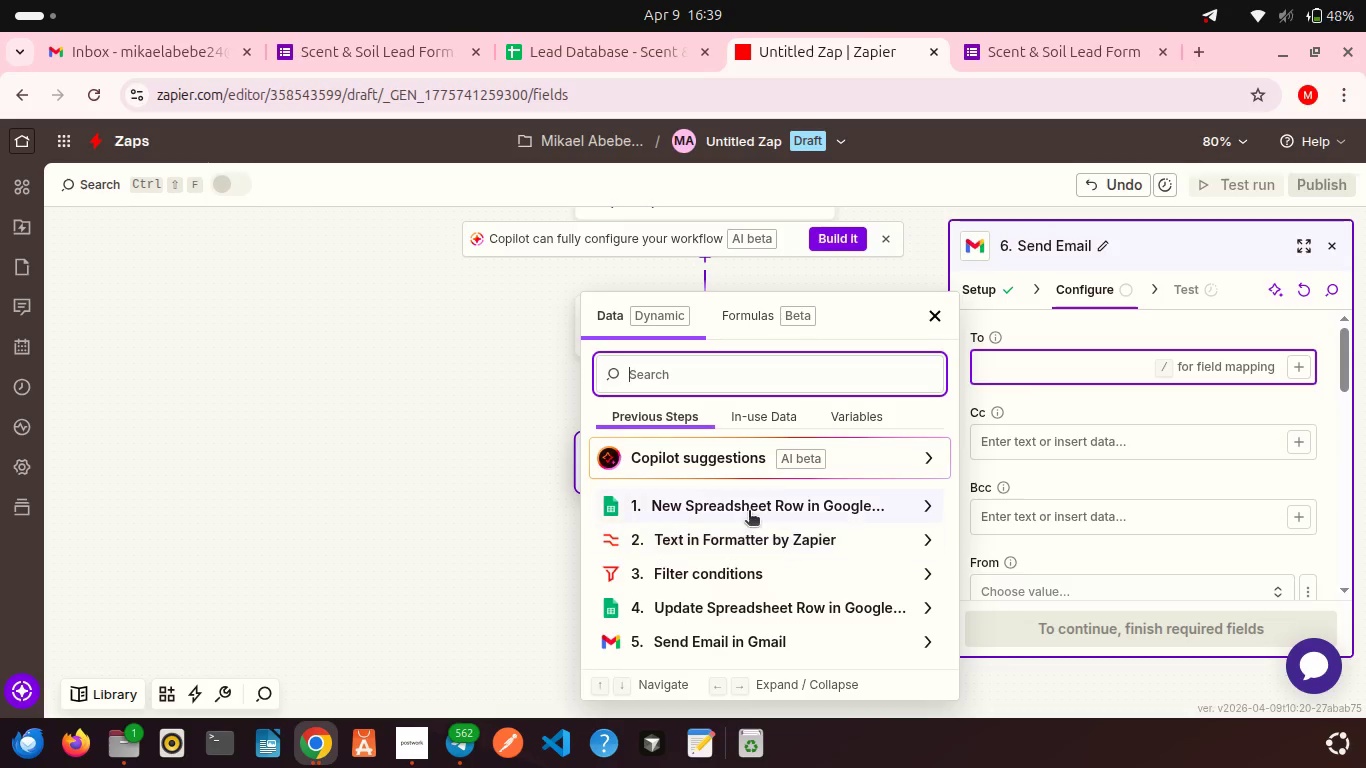 
left_click([749, 512])
 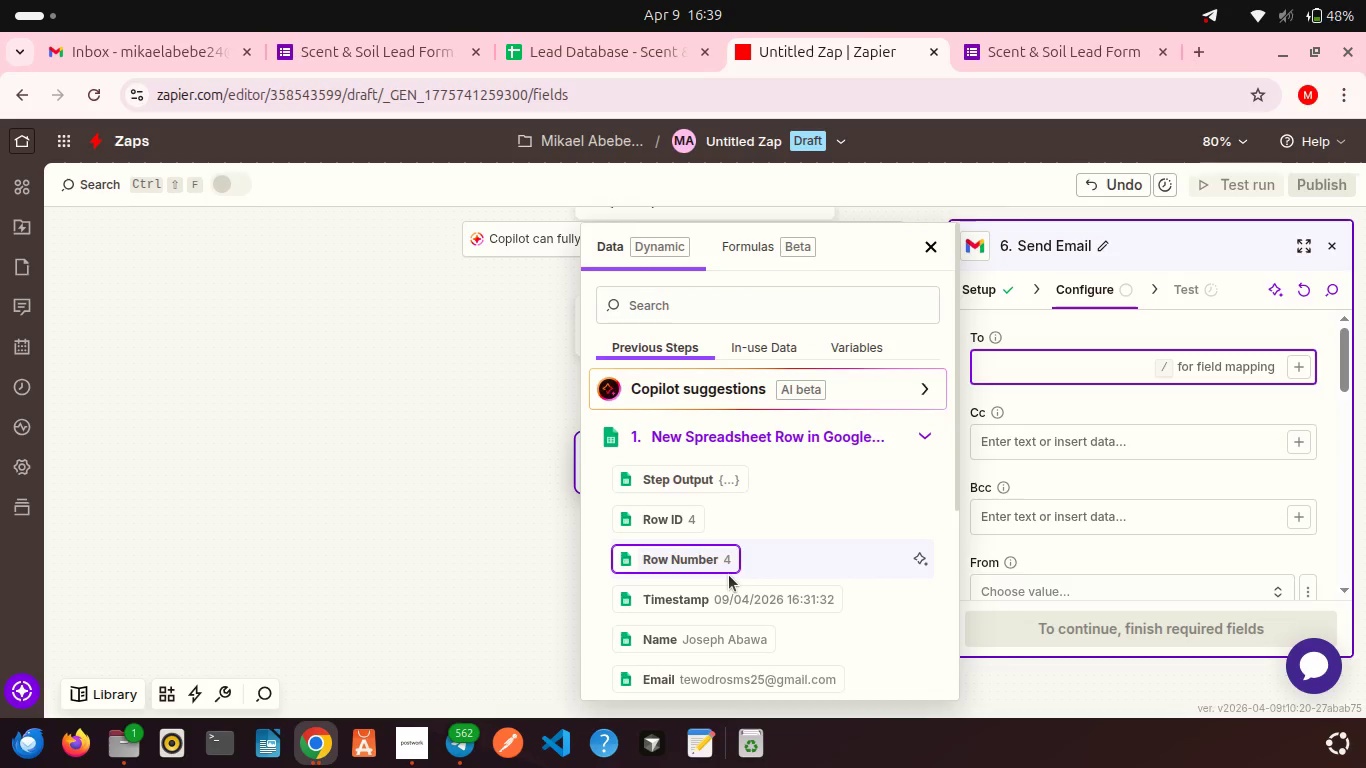 
scroll: coordinate [729, 575], scroll_direction: down, amount: 3.0
 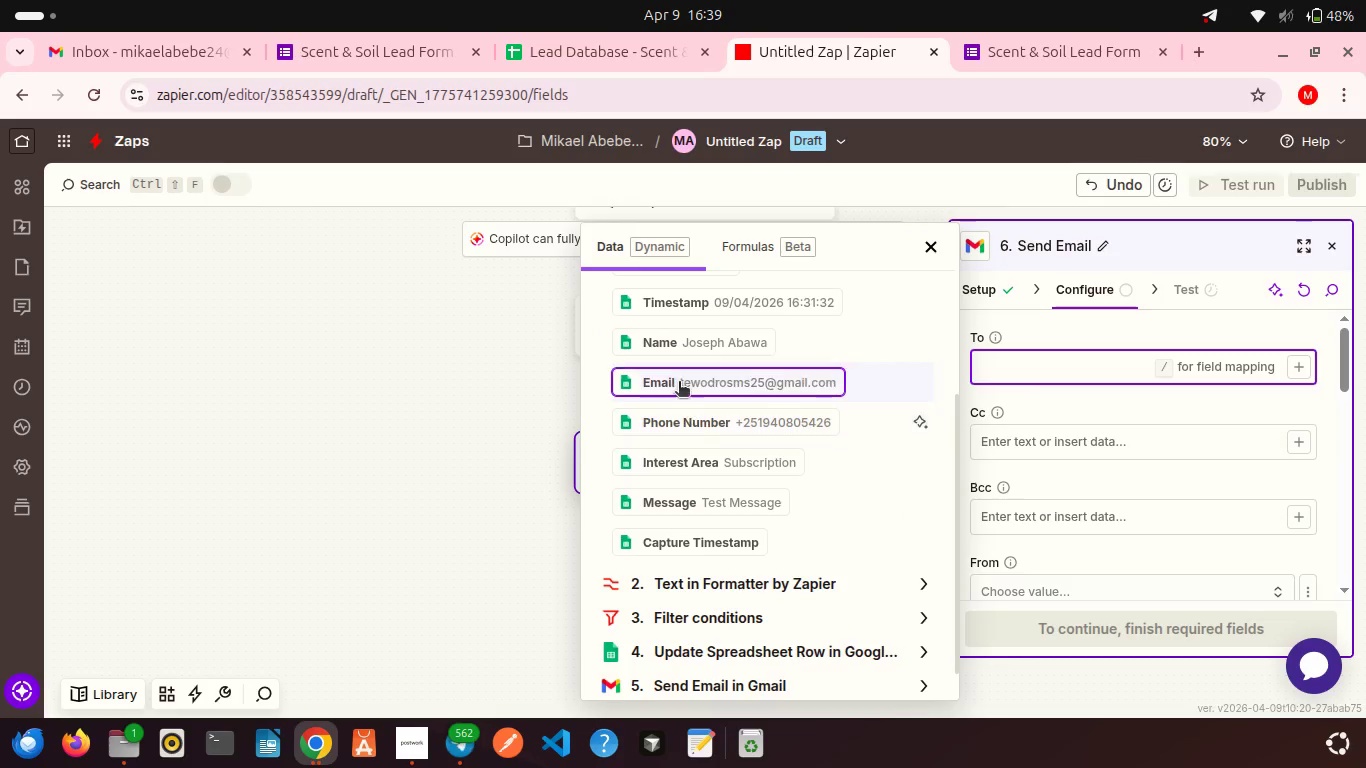 
left_click([678, 382])
 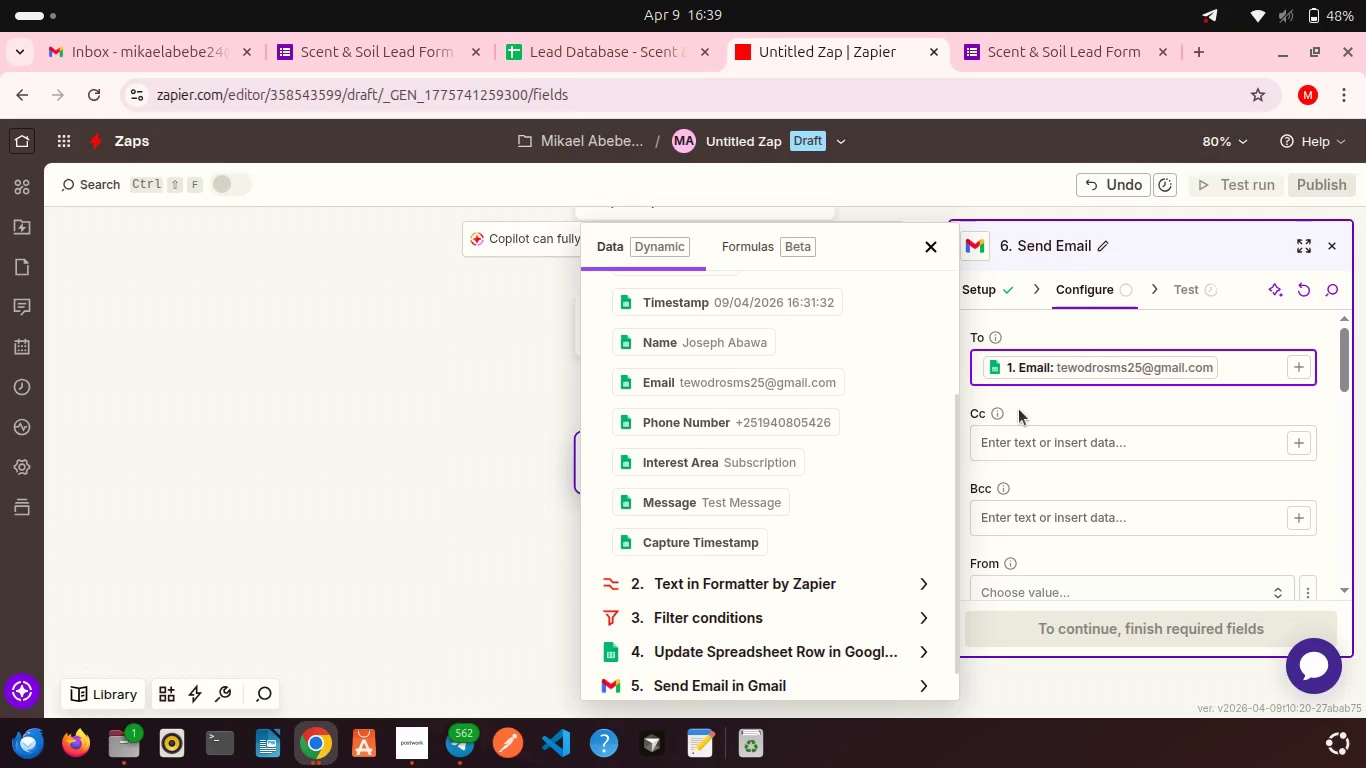 
left_click([1020, 408])
 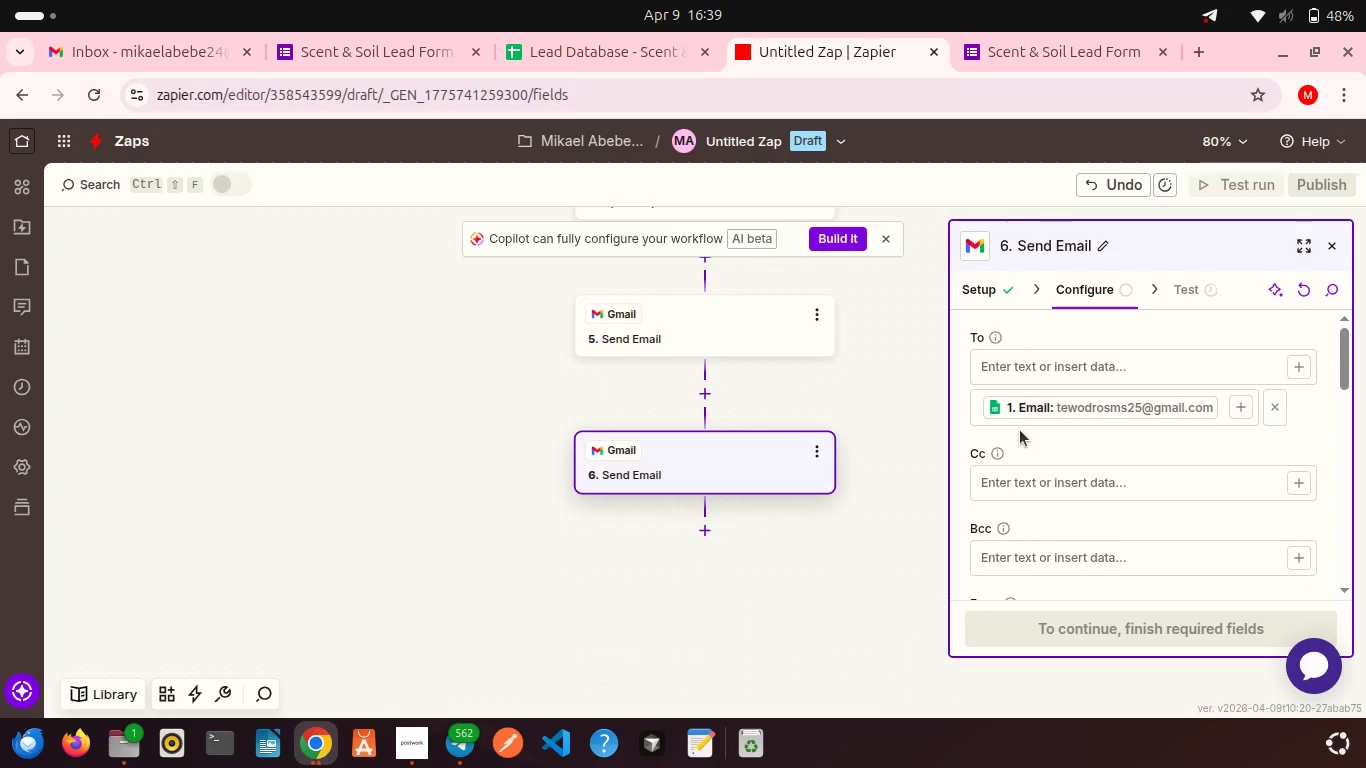 
wait(7.39)
 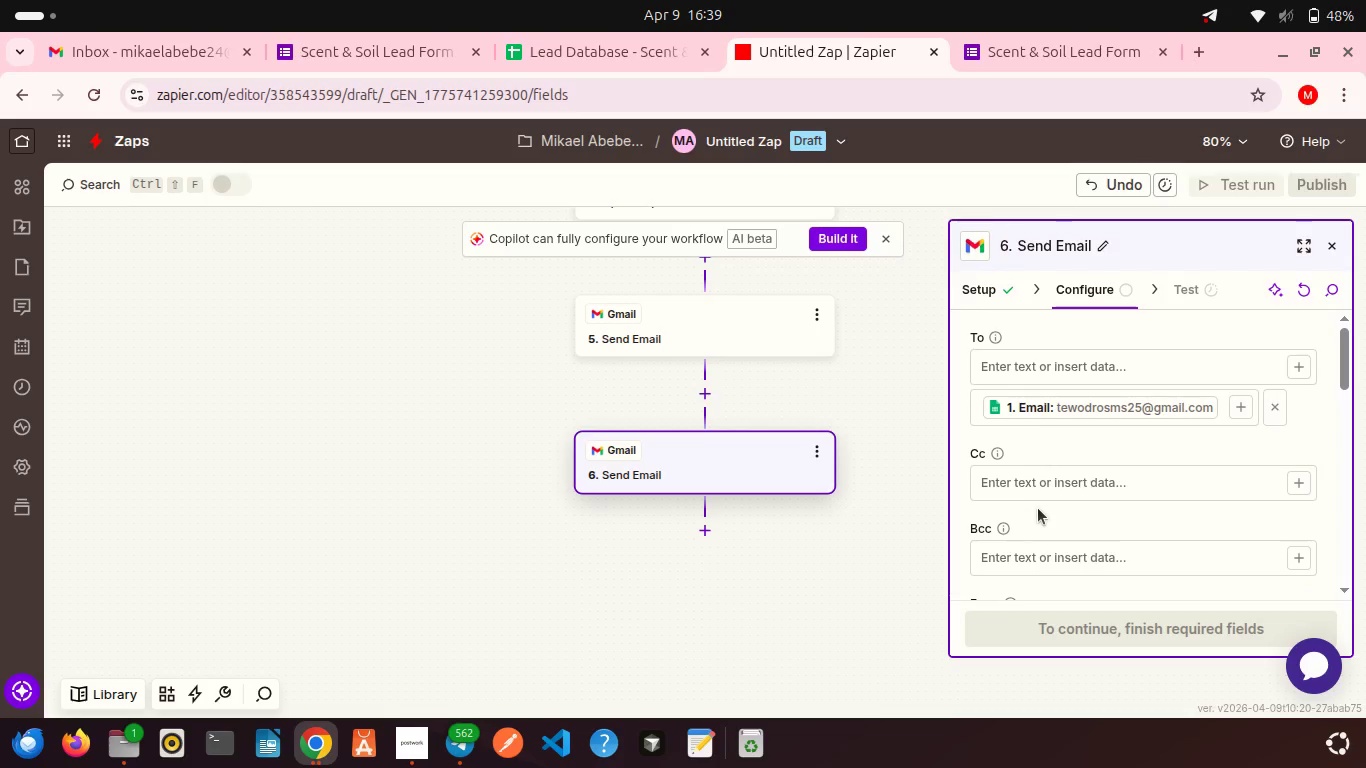 
scroll: coordinate [1032, 444], scroll_direction: down, amount: 3.0
 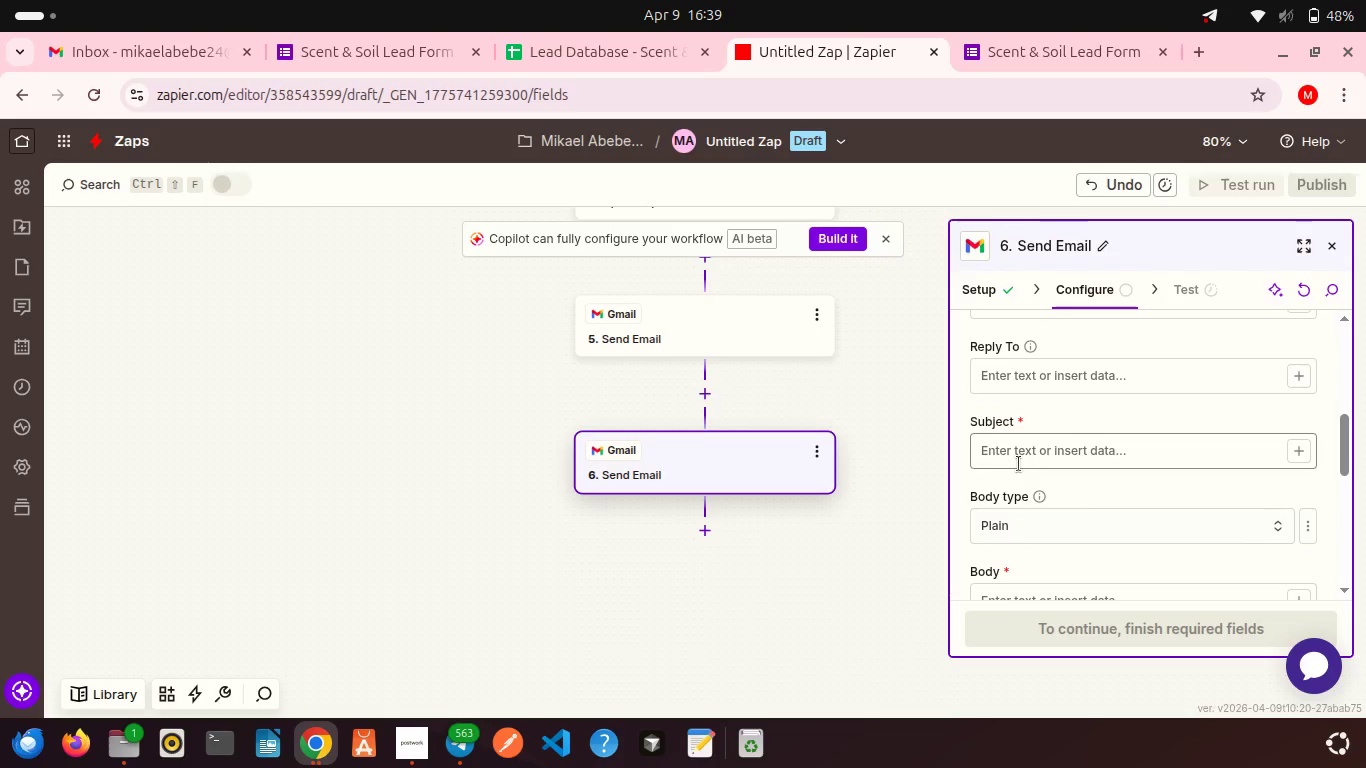 
left_click([1019, 464])
 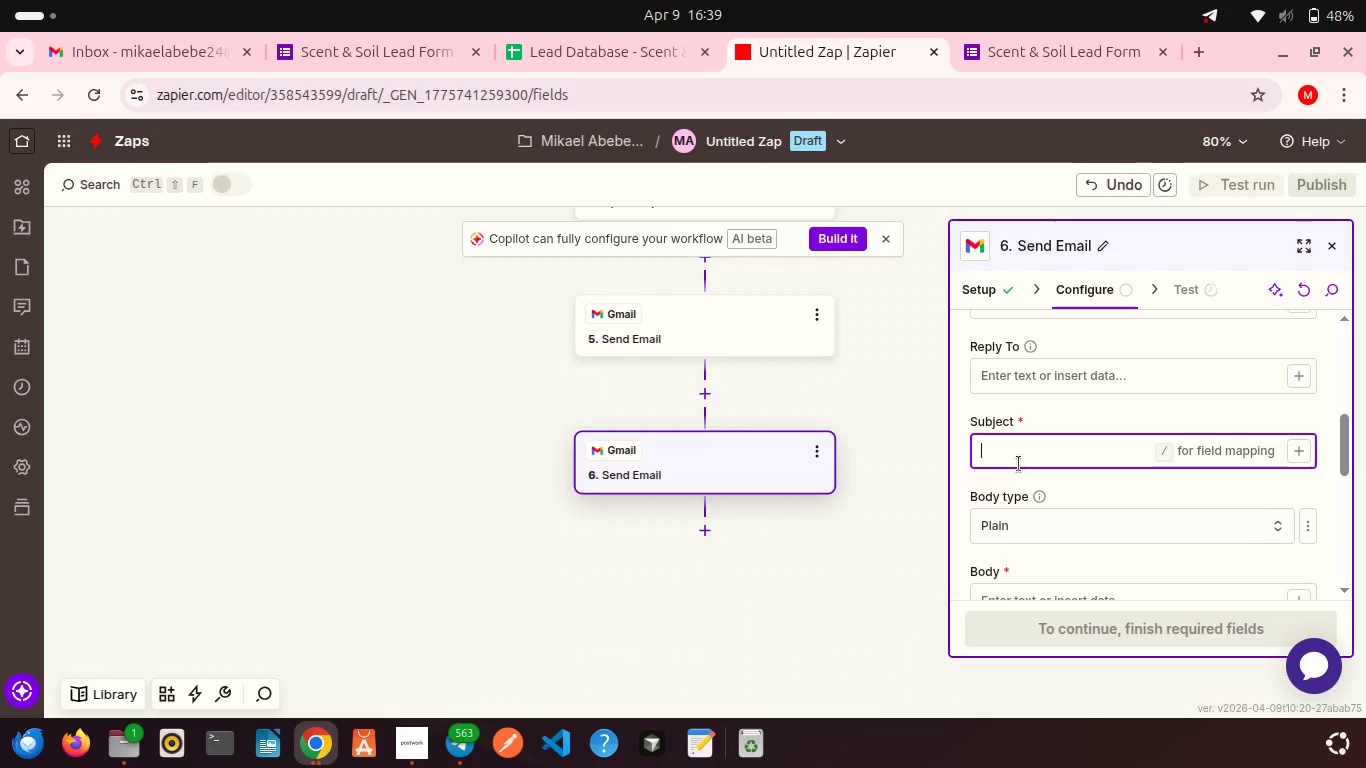 
type(We've received your Scent & Soil inquiry!)
 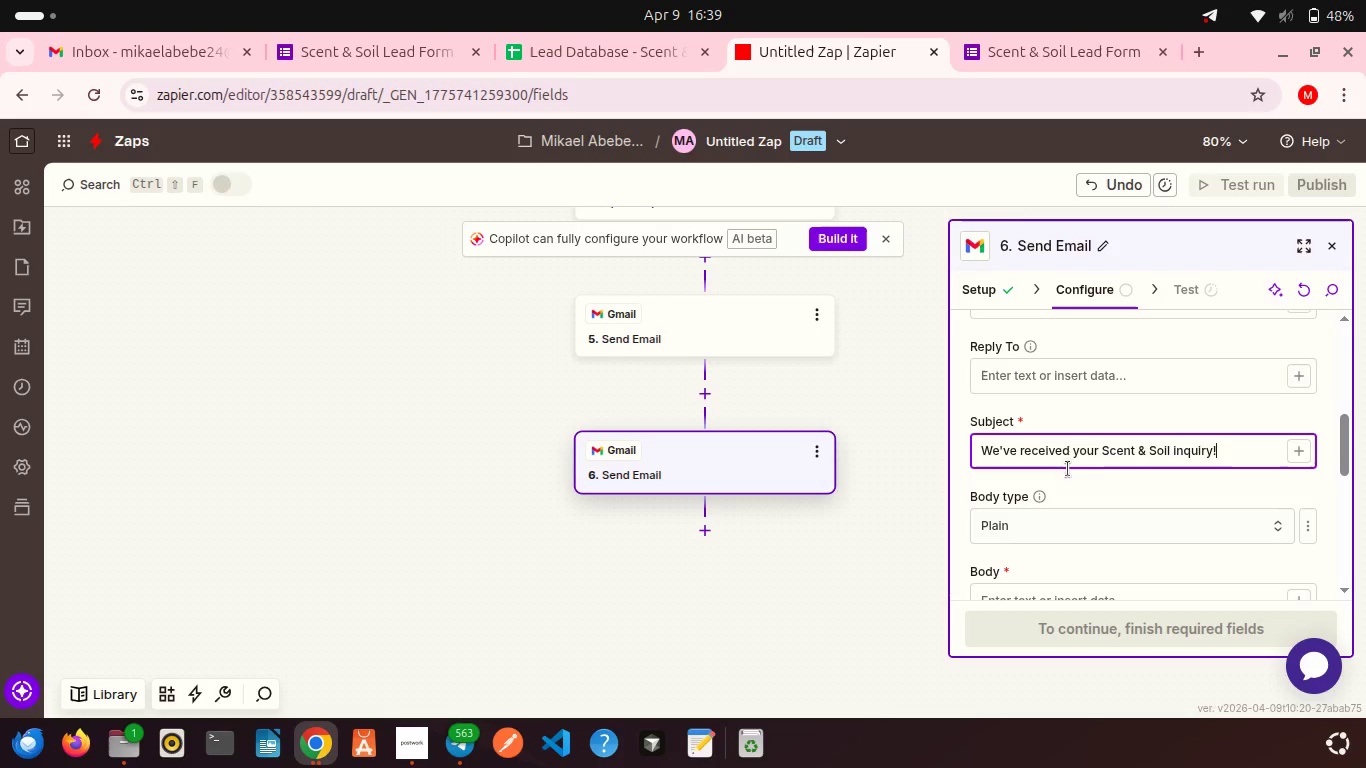 
scroll: coordinate [1206, 464], scroll_direction: down, amount: 1.0
 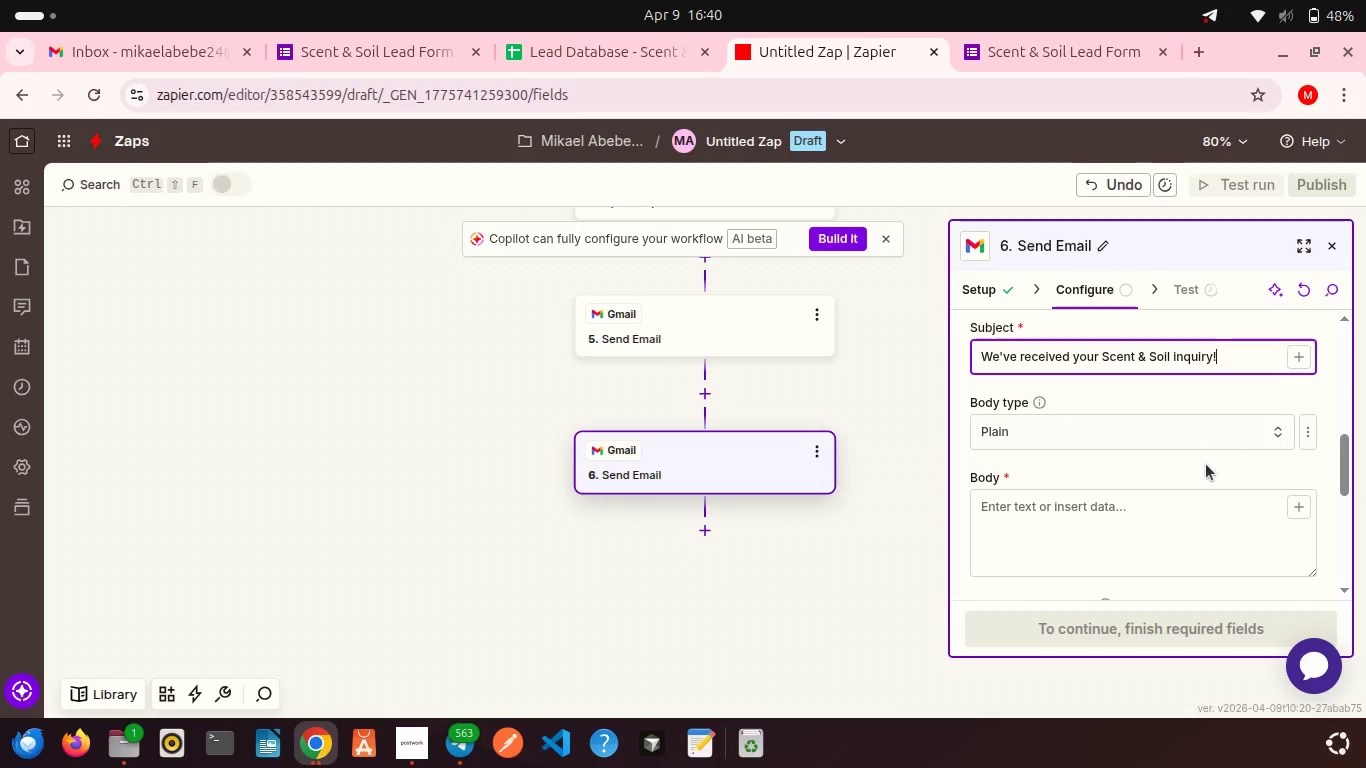 
wait(7.3)
 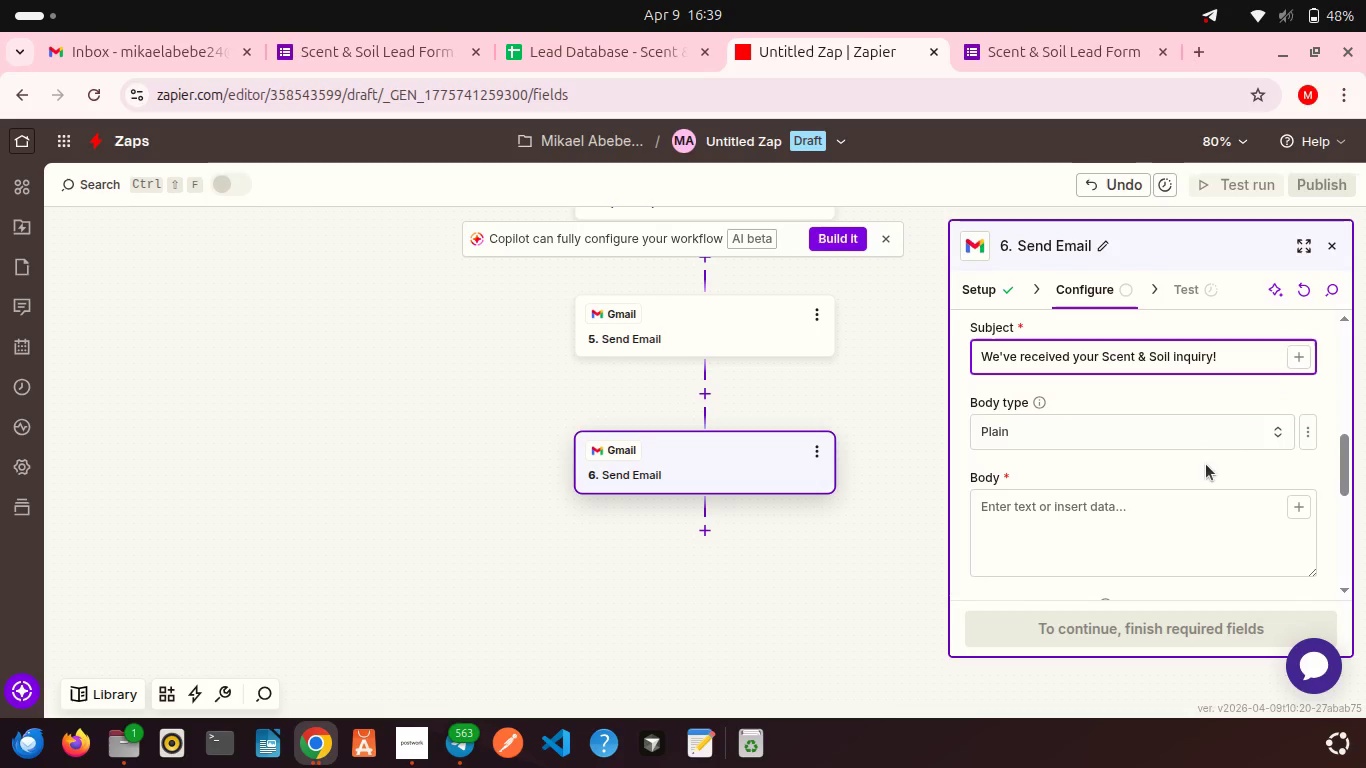 
left_click([1039, 510])
 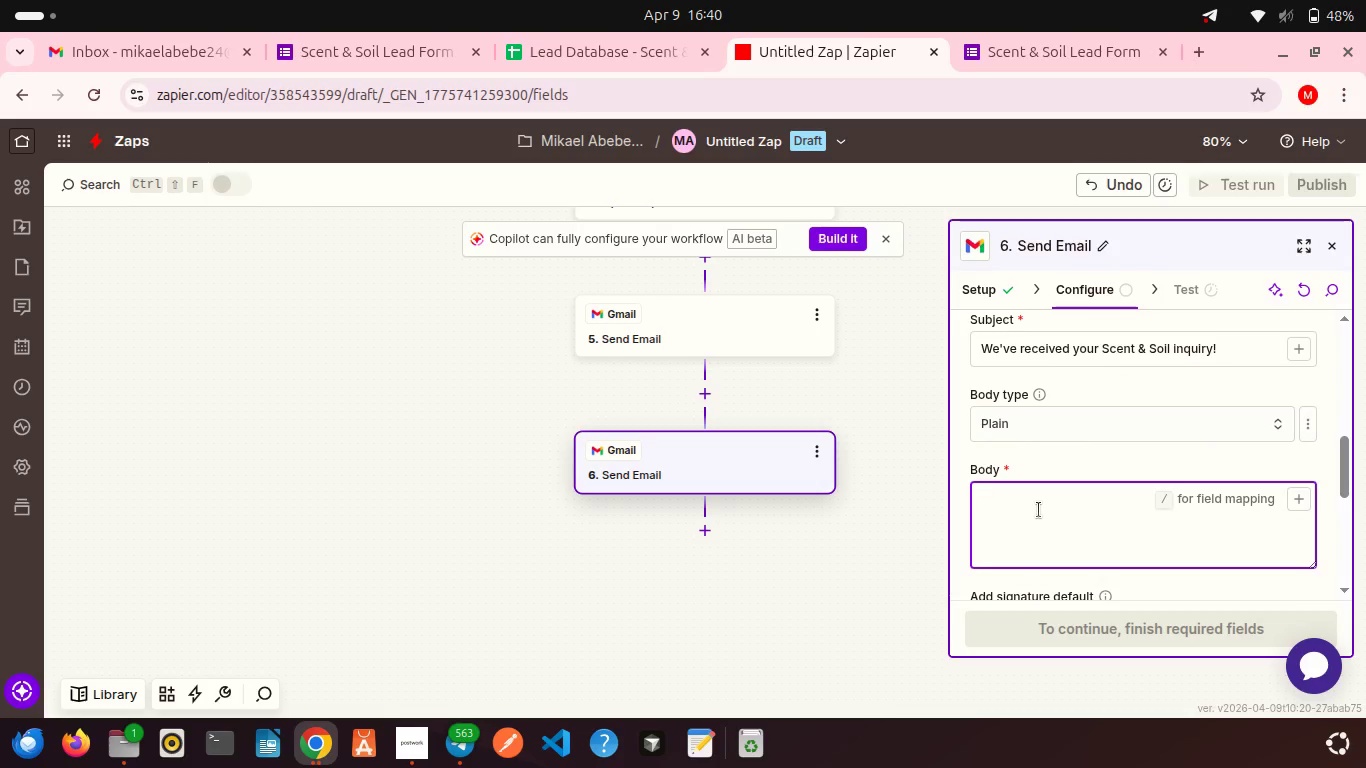 
type(Hi )
 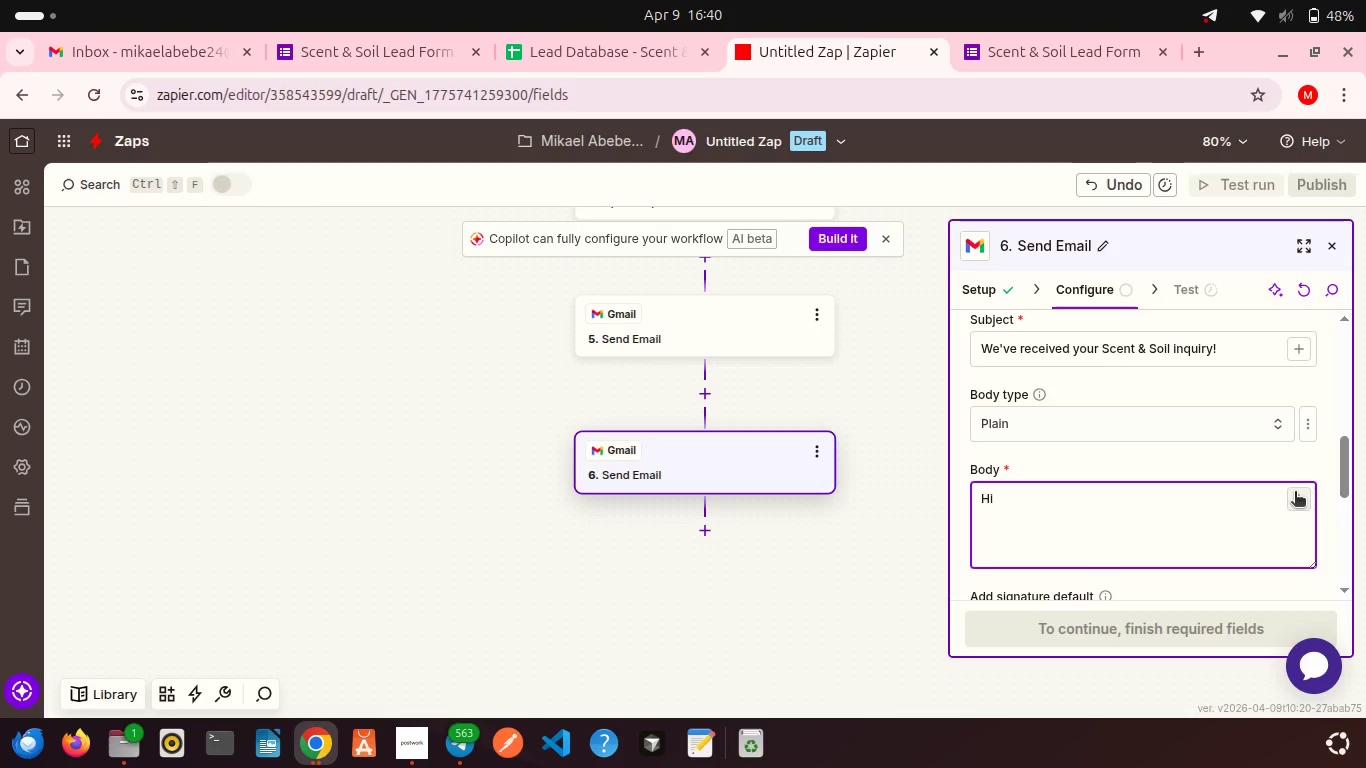 
left_click([1295, 493])
 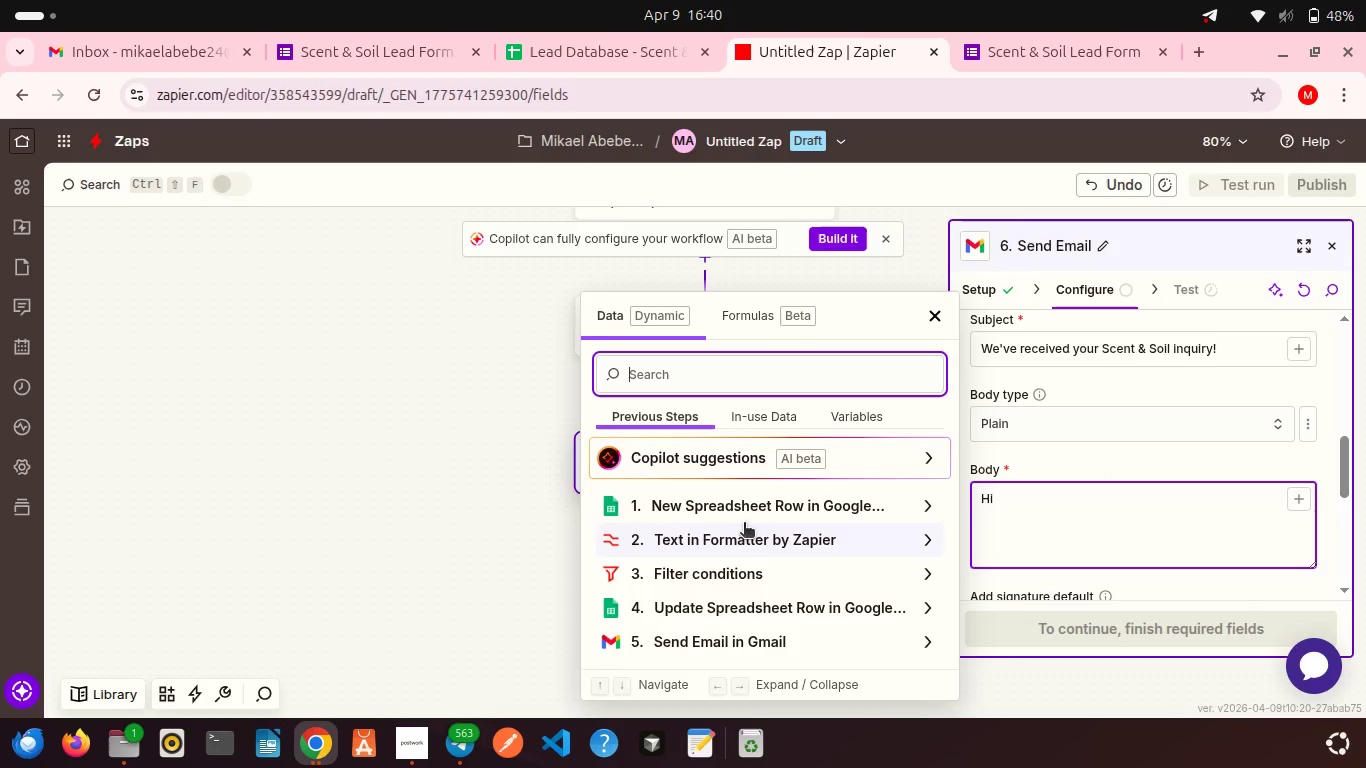 
left_click([742, 542])
 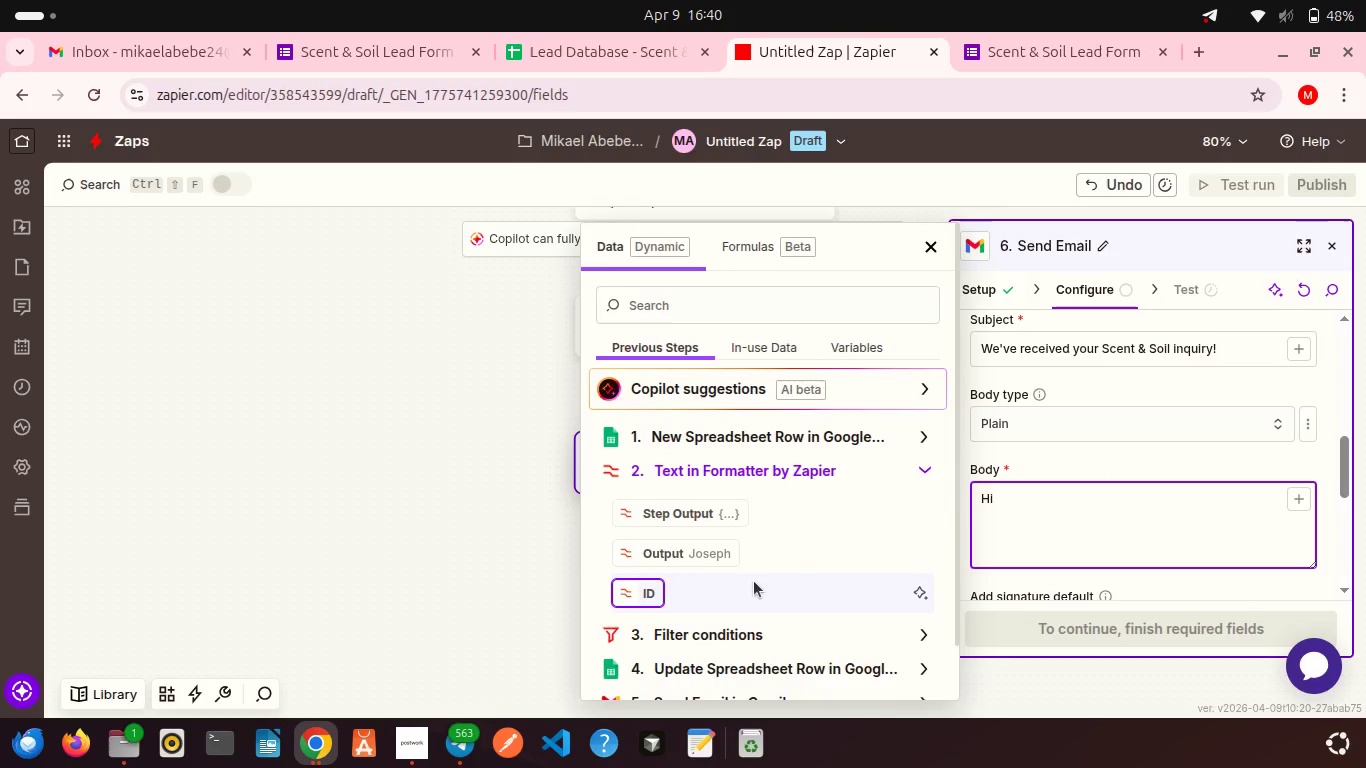 
scroll: coordinate [754, 581], scroll_direction: down, amount: 1.0
 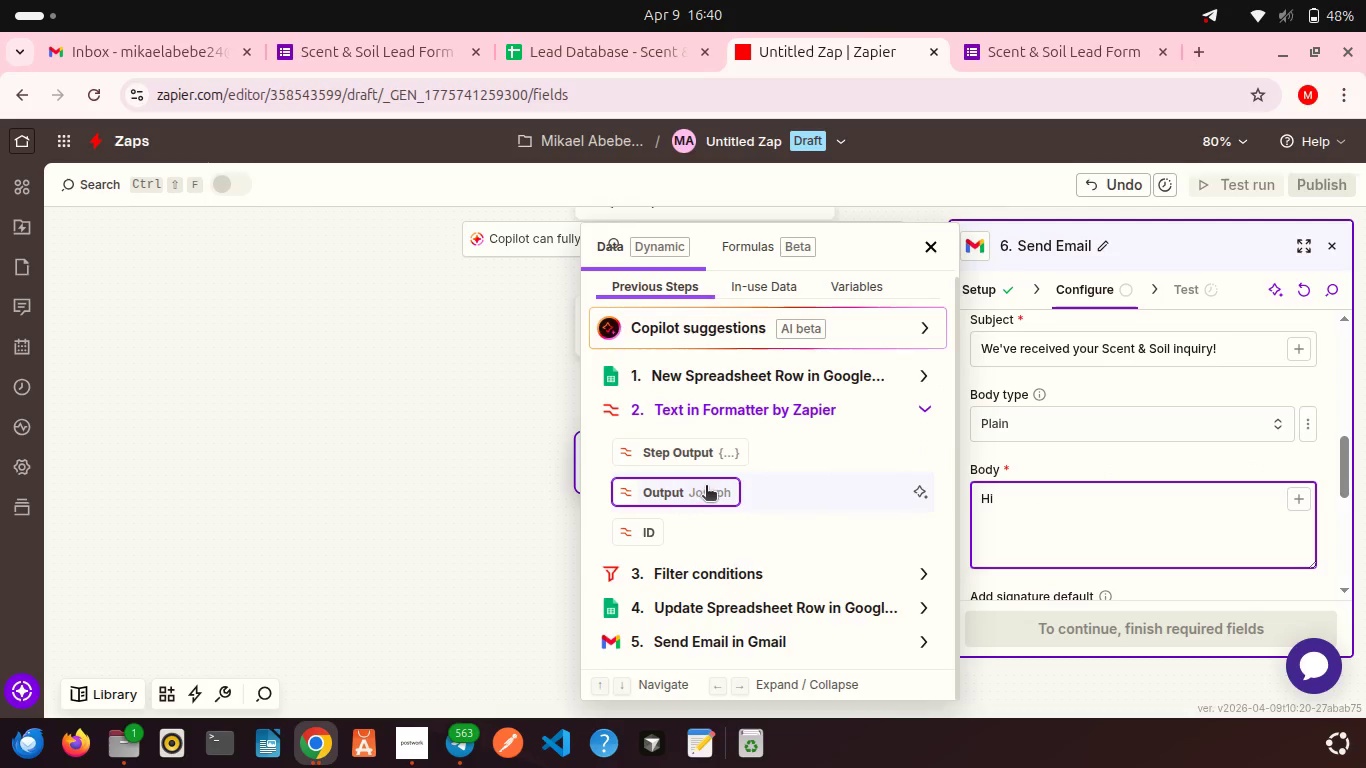 
left_click([706, 487])
 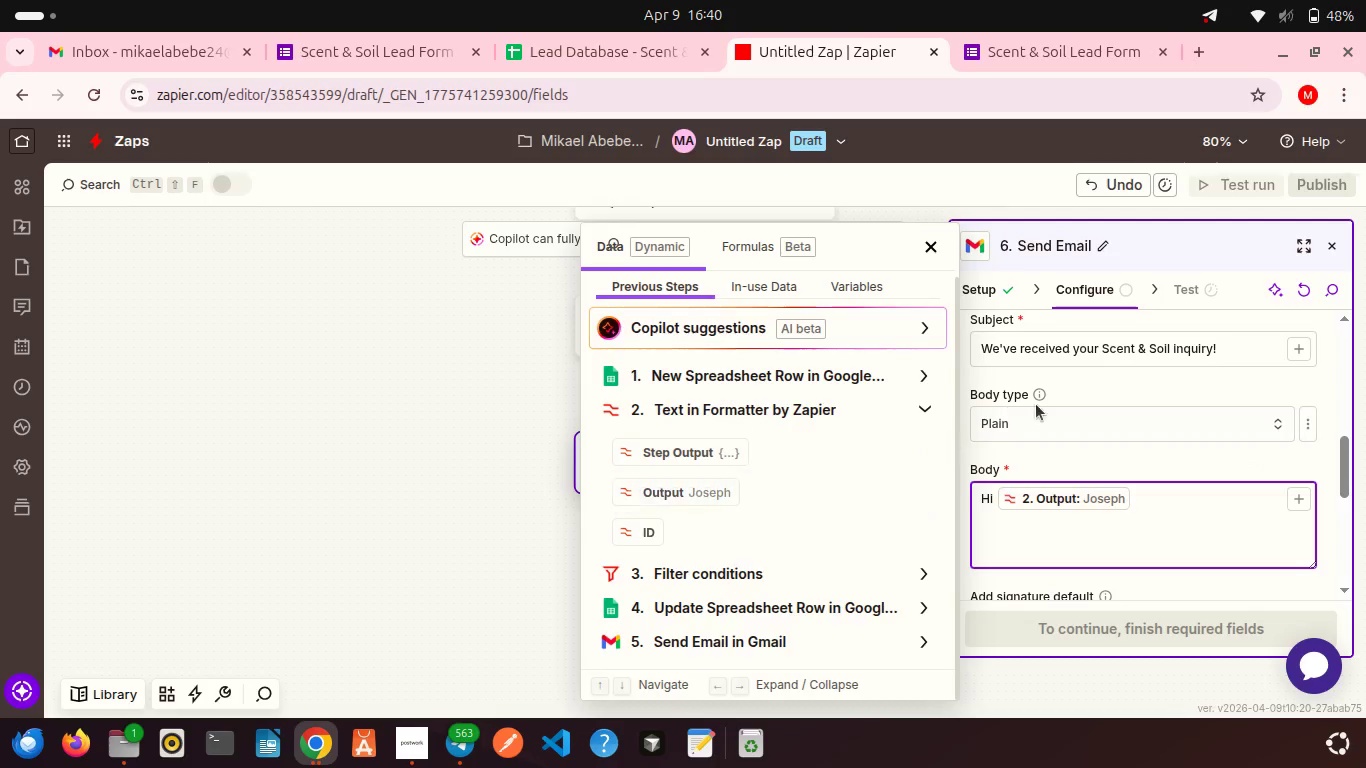 
left_click([1029, 453])
 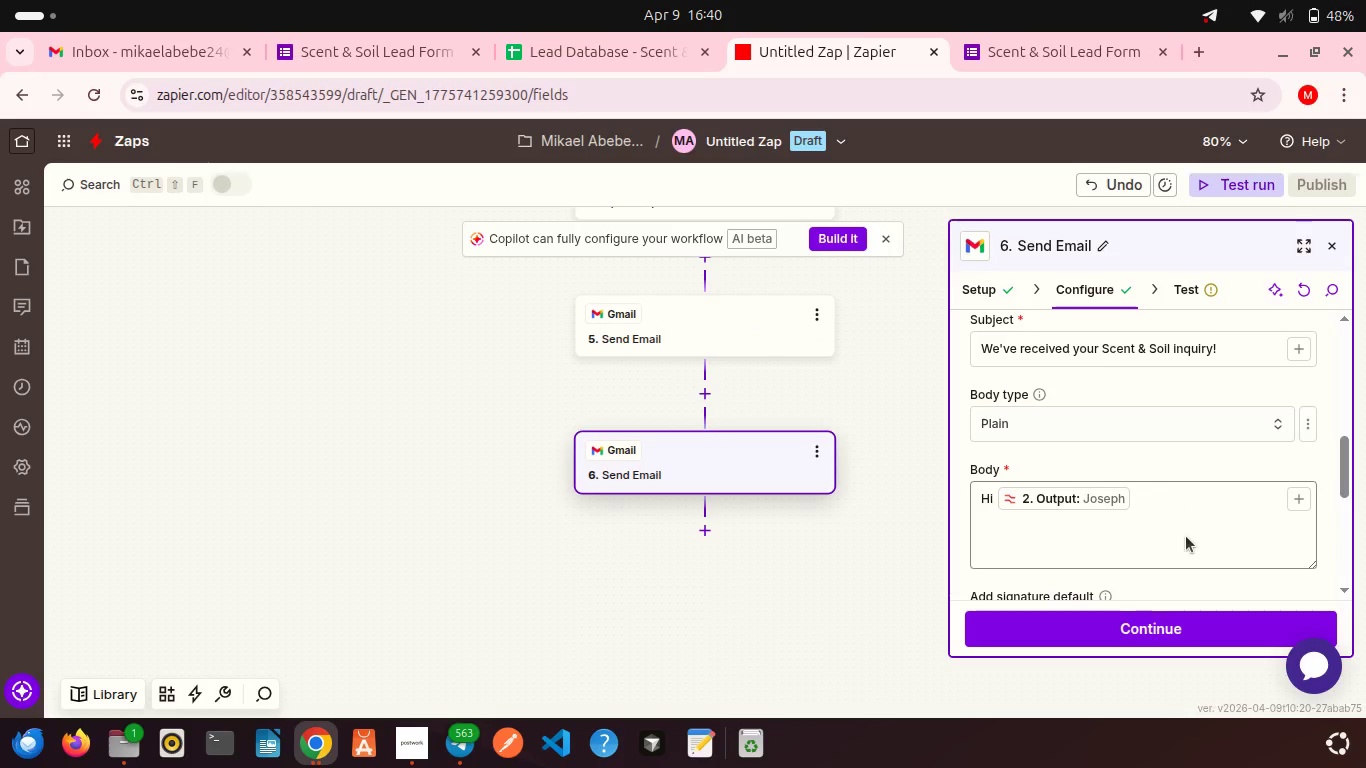 
scroll: coordinate [1186, 536], scroll_direction: down, amount: 2.0
 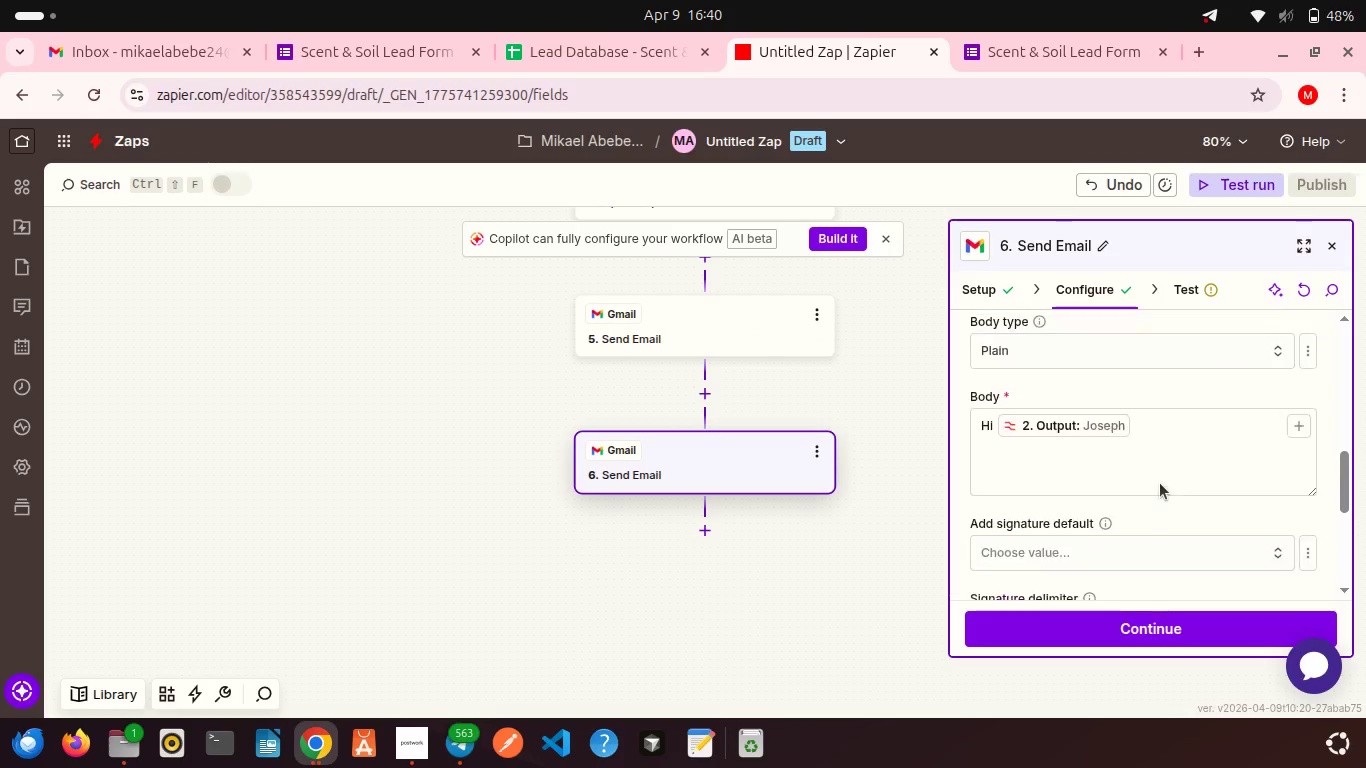 
scroll: coordinate [1160, 483], scroll_direction: up, amount: 2.0
 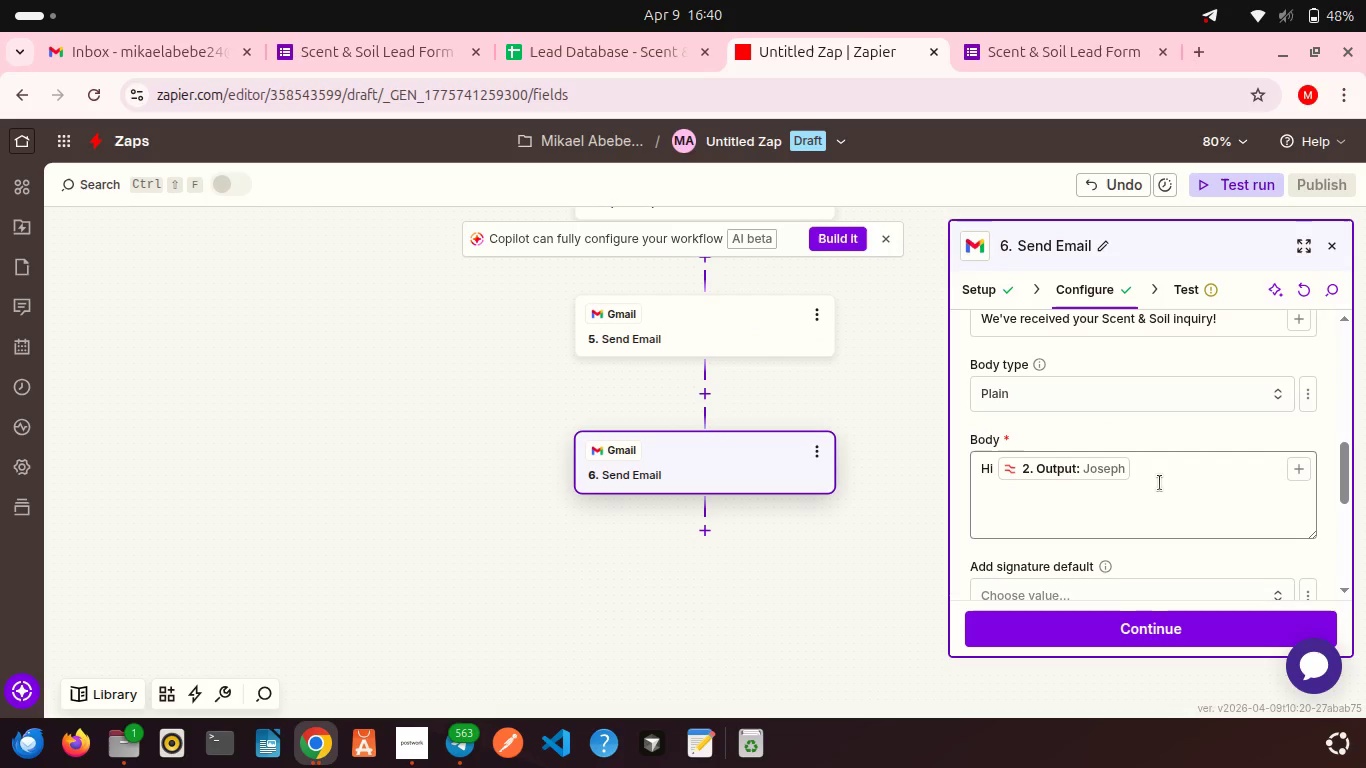 
scroll: coordinate [1160, 483], scroll_direction: down, amount: 1.0
 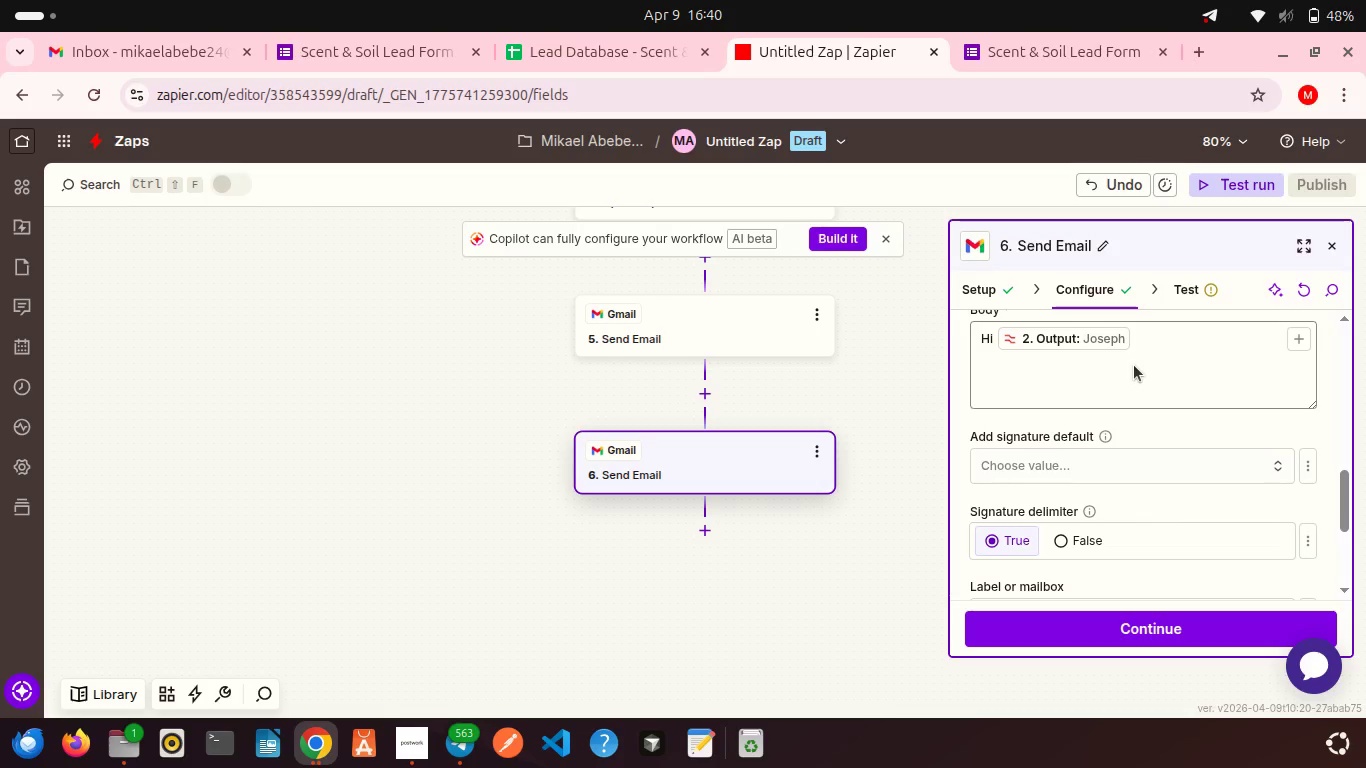 
left_click([1129, 355])
 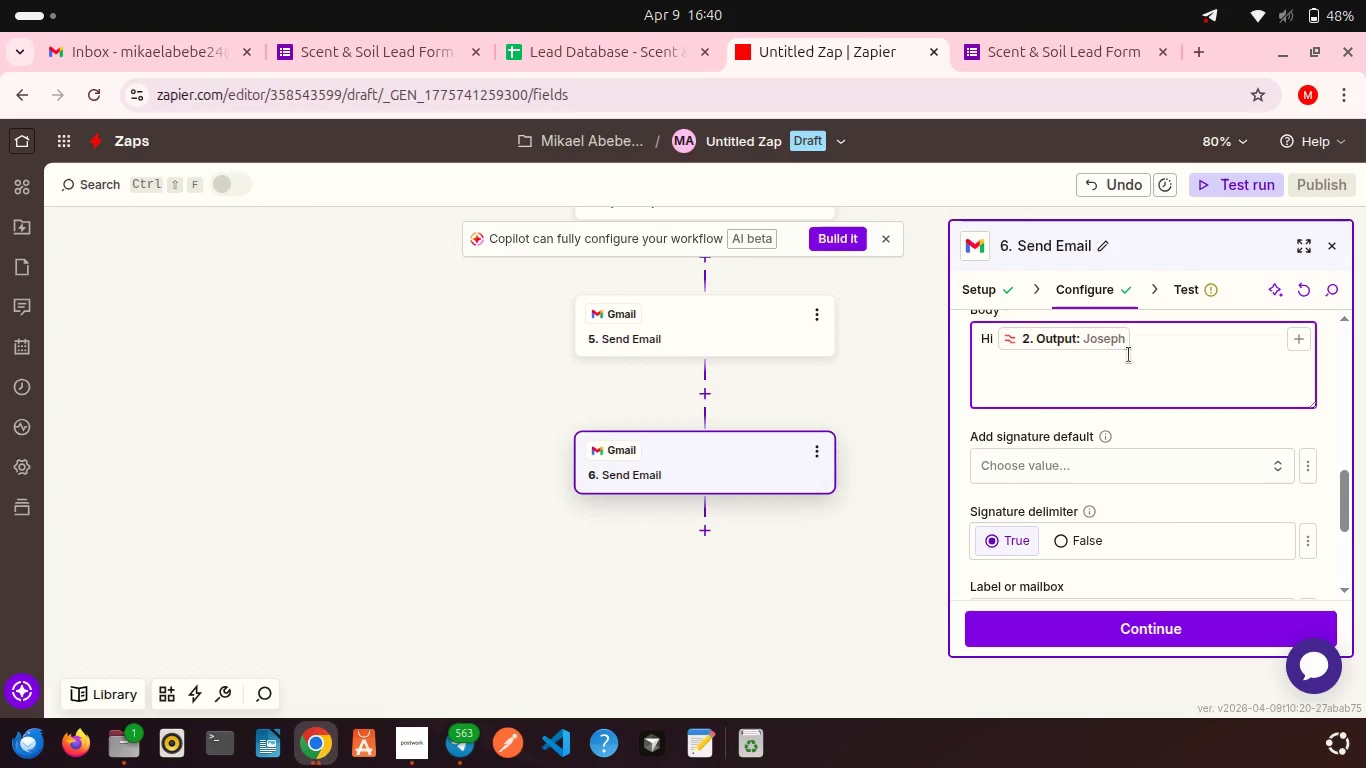 
key(Enter)
 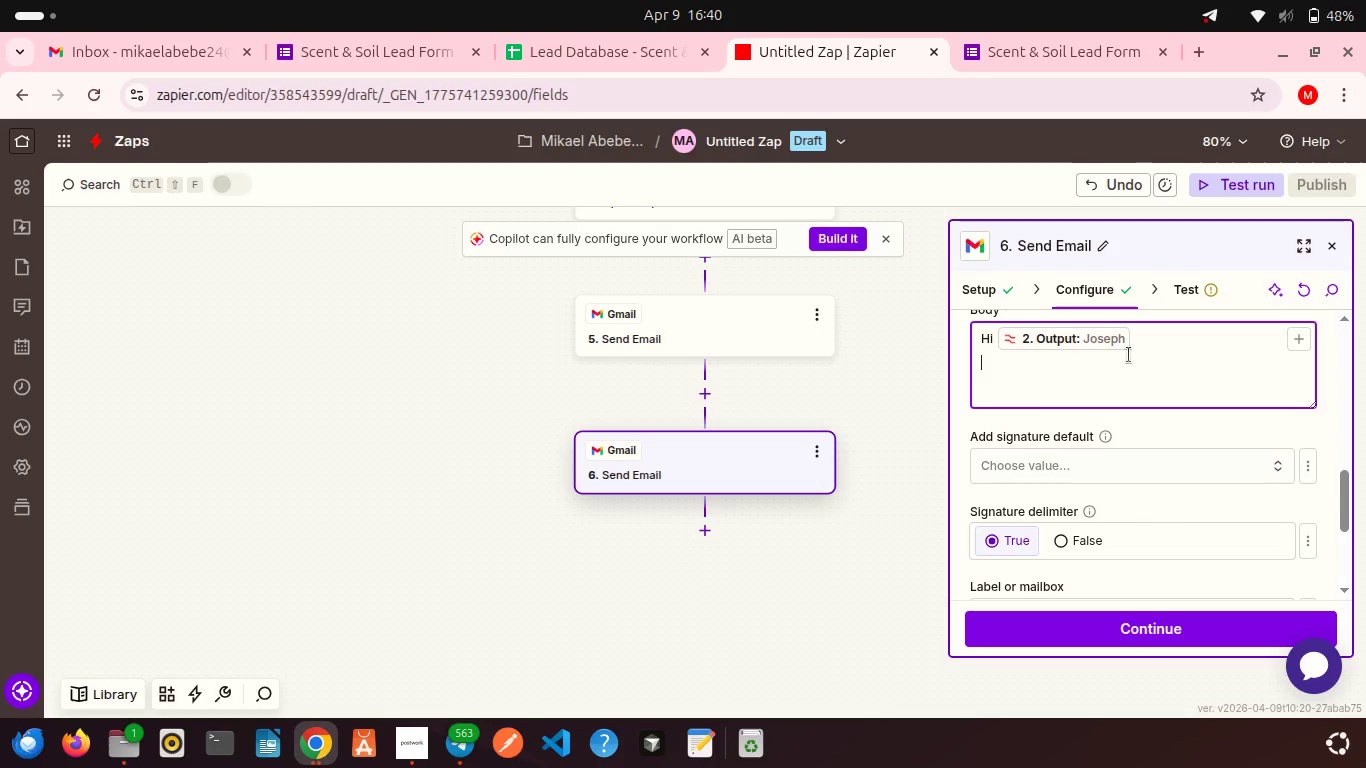 
key(Enter)
 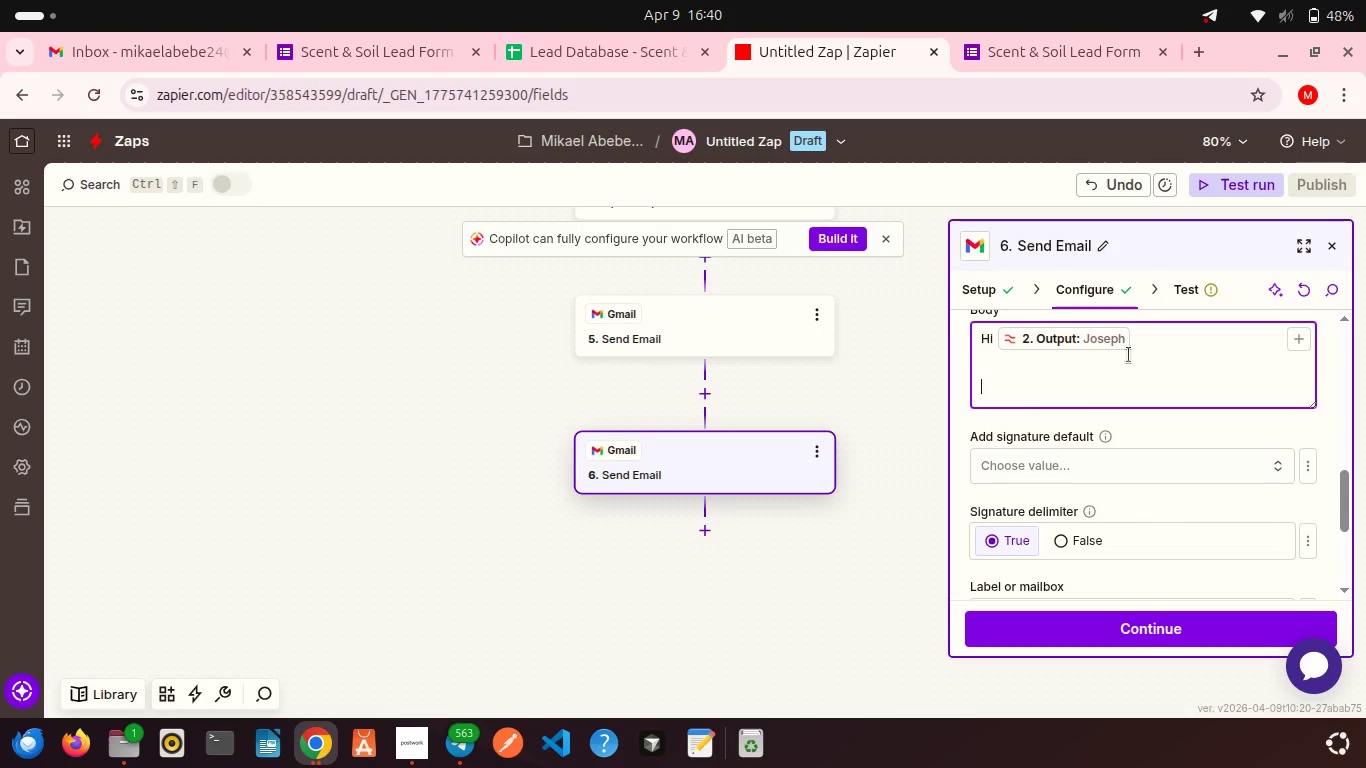 
type(Thank you for reaching out to Scent & Soil)
 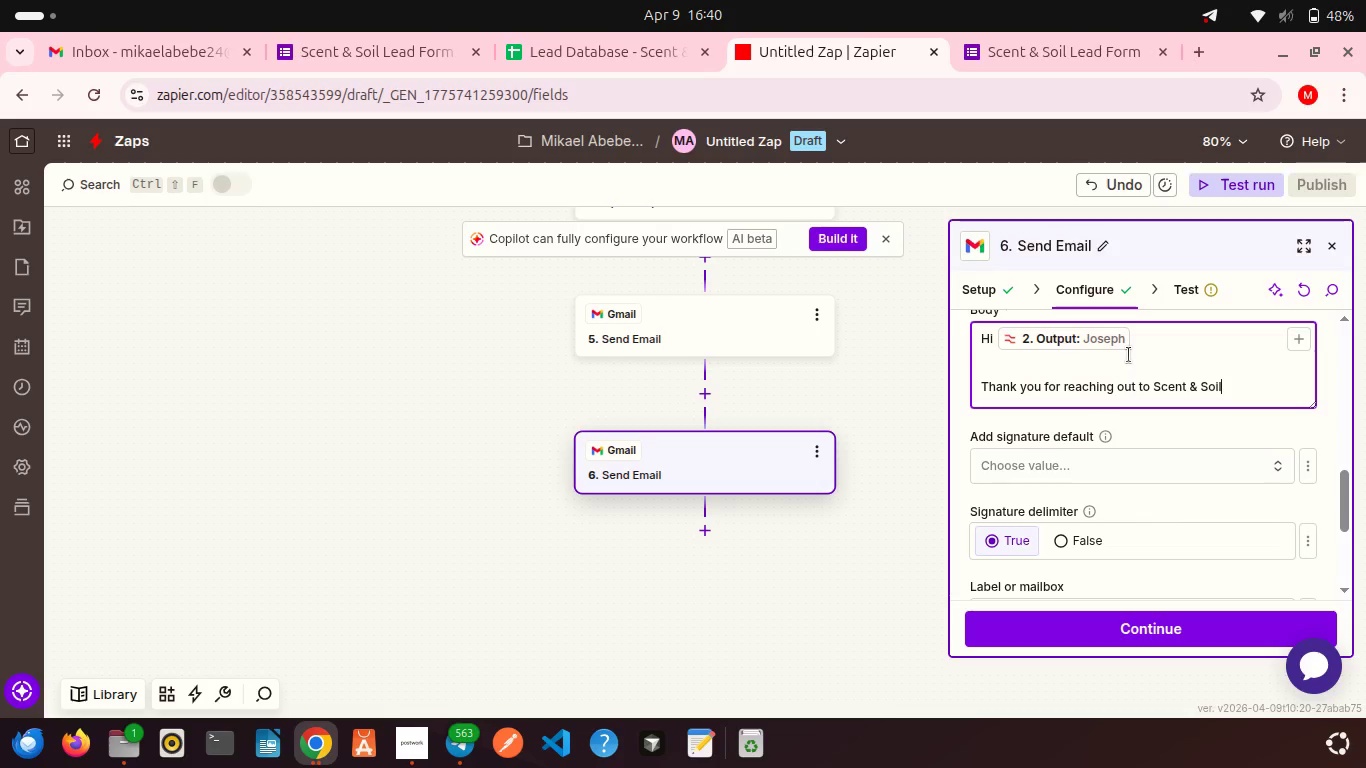 
key(Enter)
 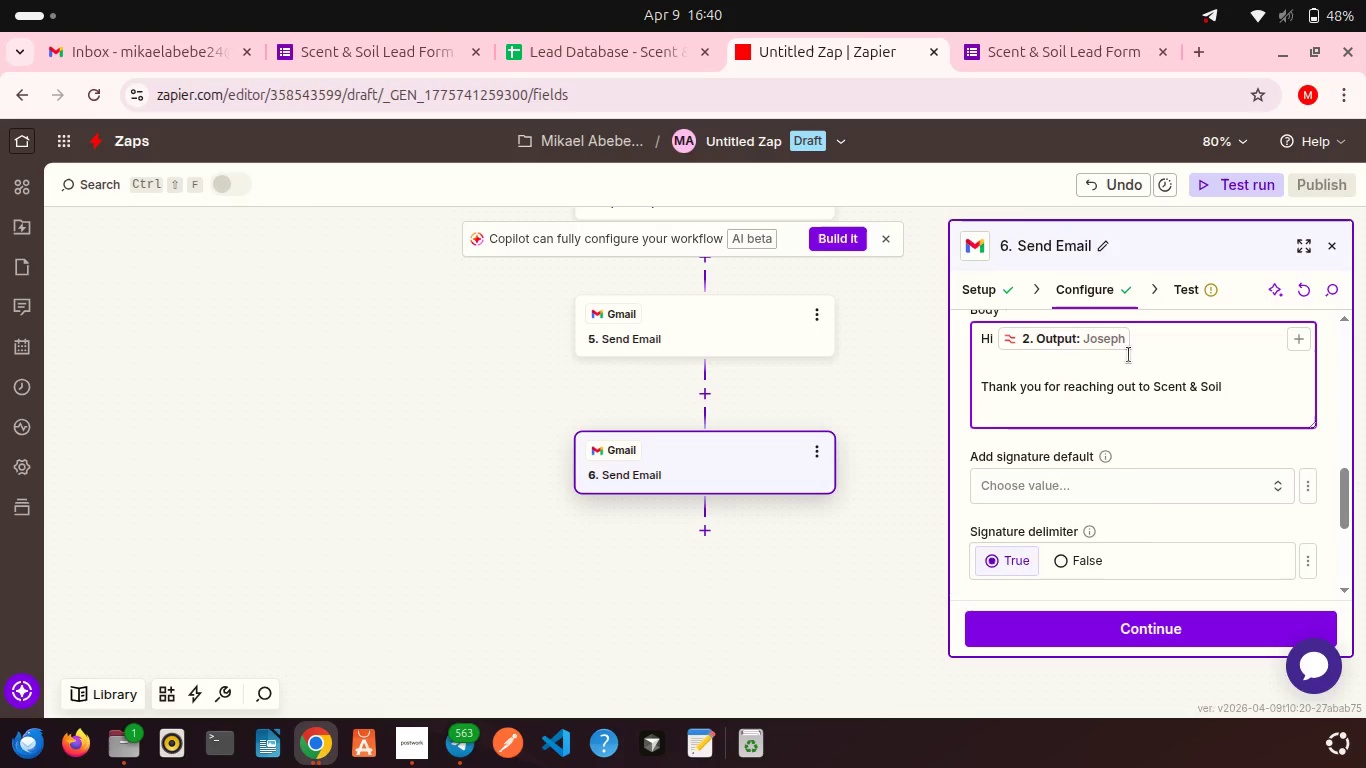 
key(Enter)
 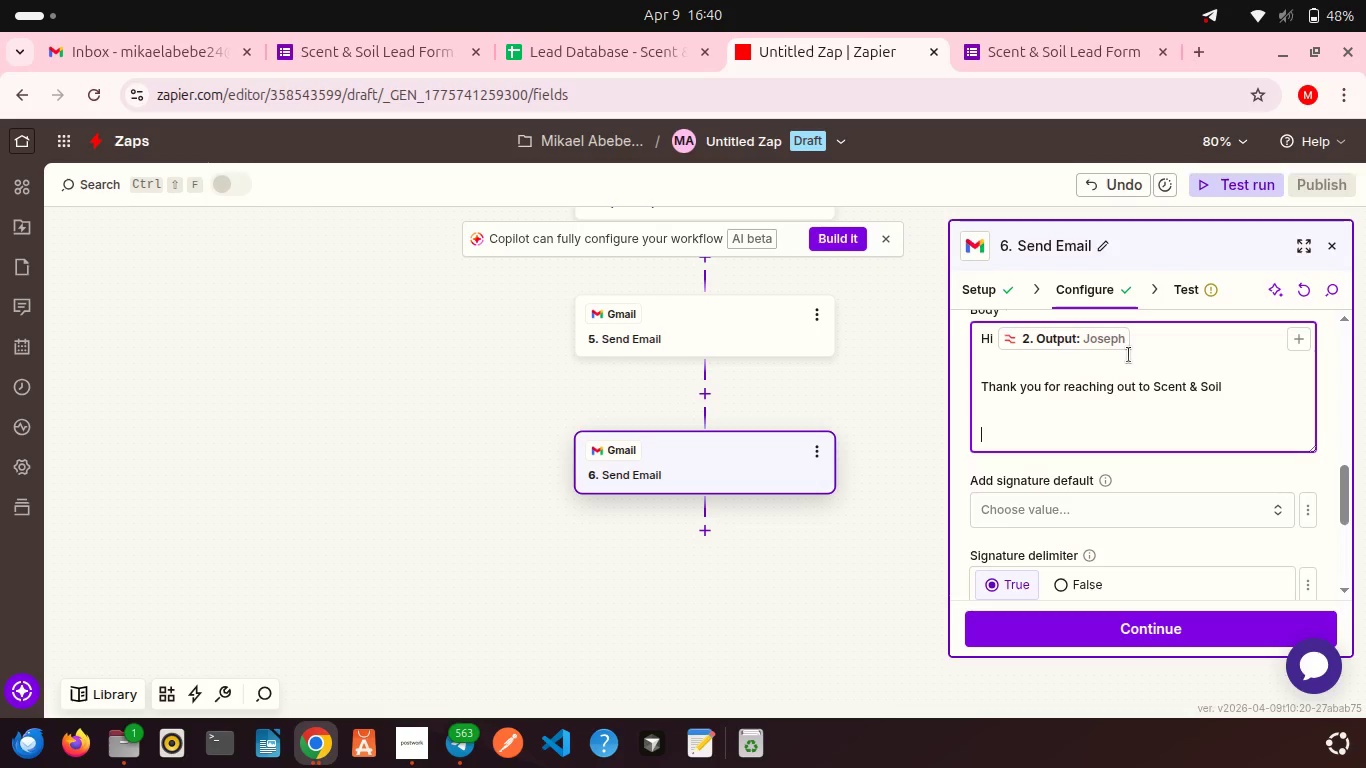 
type(We've received your inquiry and truly appreciate your interest. Our team is reviewing your request and will respond within 24 hours.)
 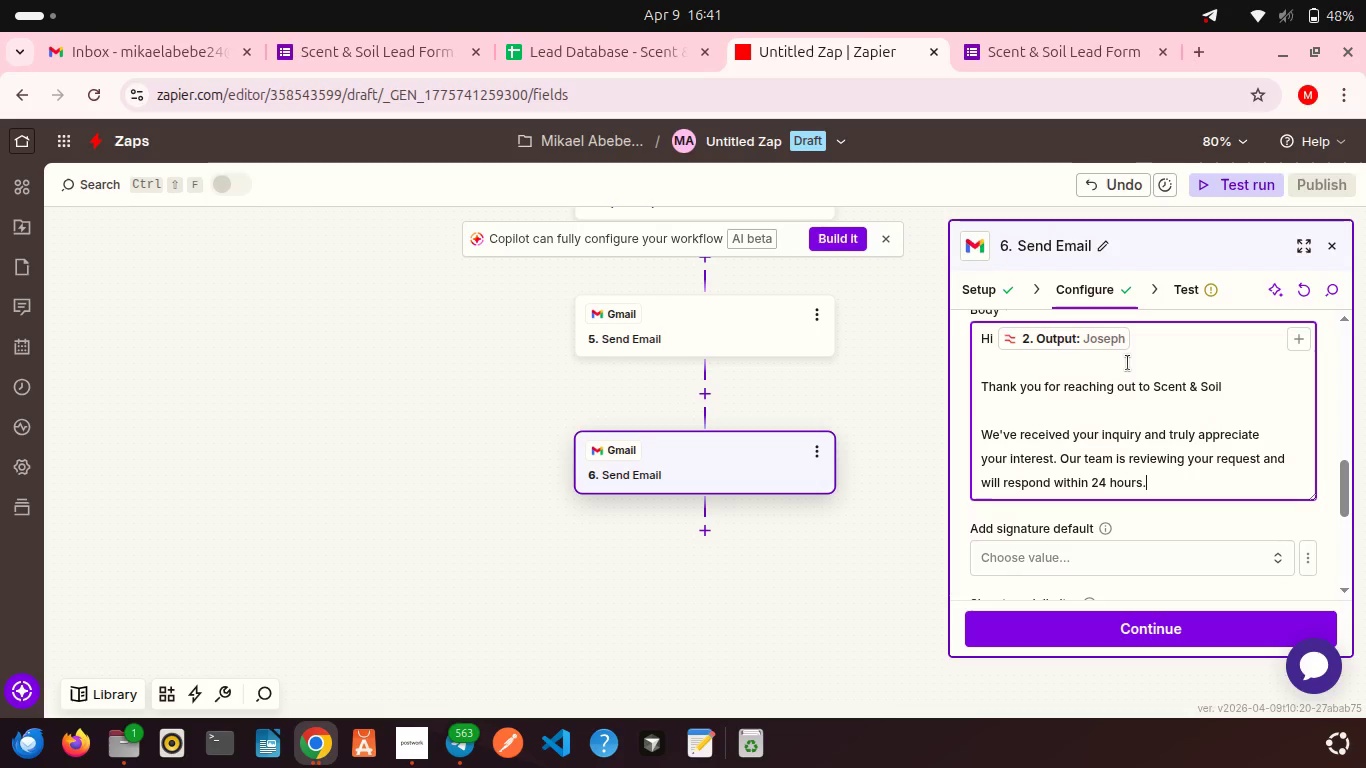 
key(Shift+Enter)
 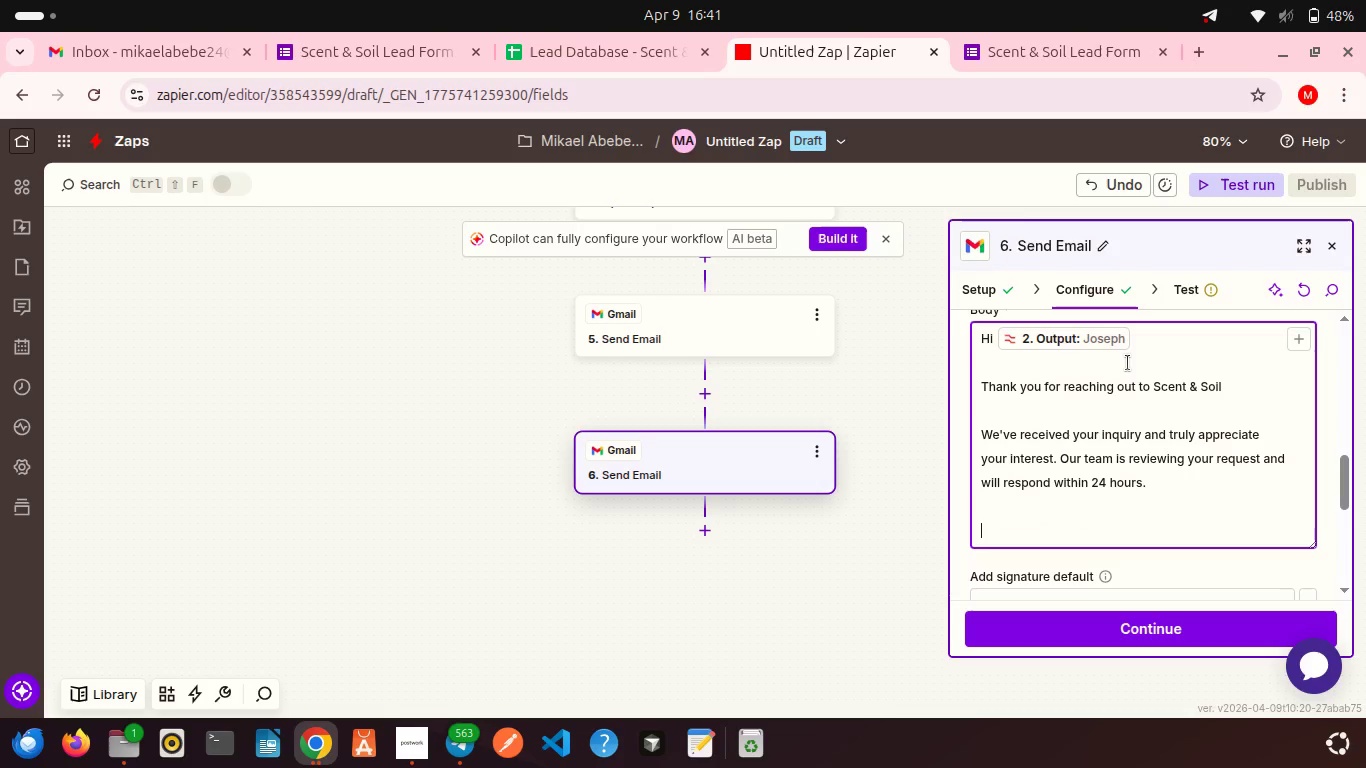 
key(Shift+Enter)
 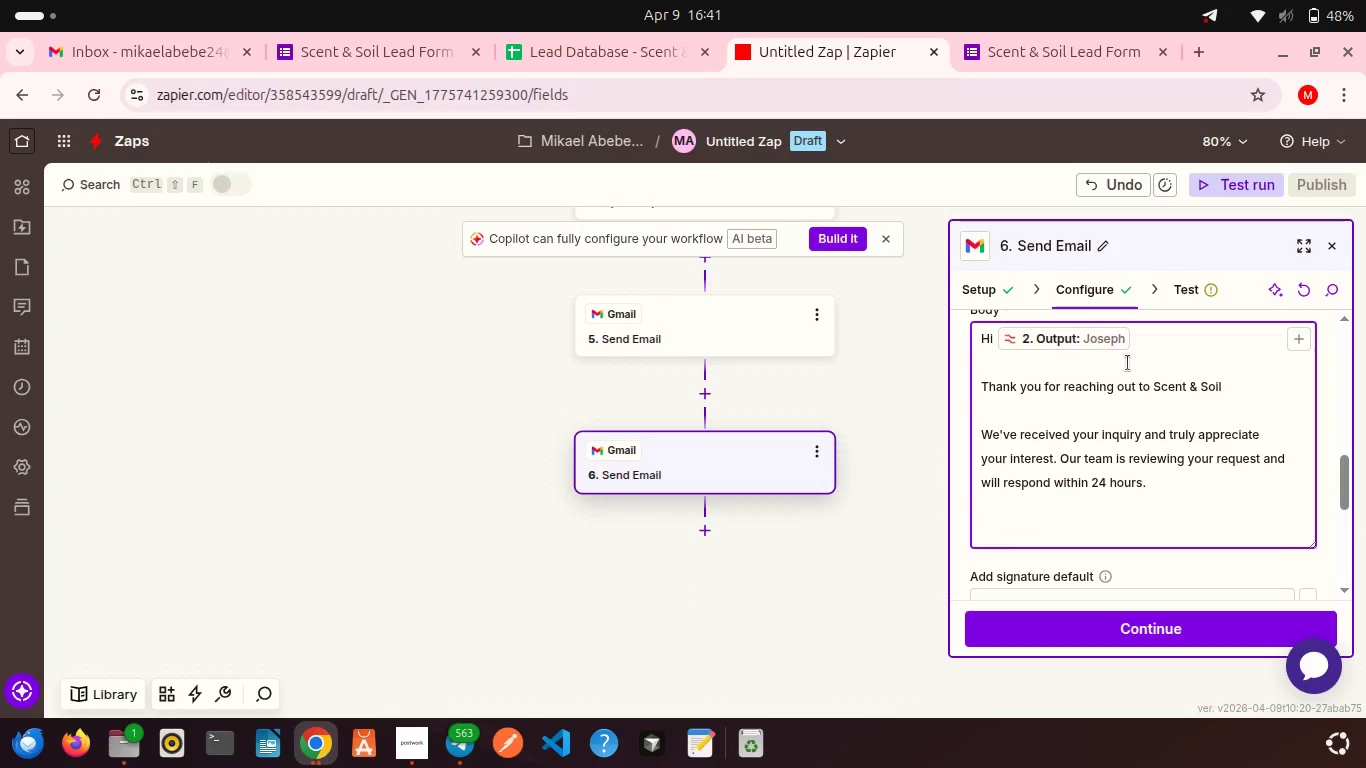 
type(We look forward to helping you grow something beautiful.)
 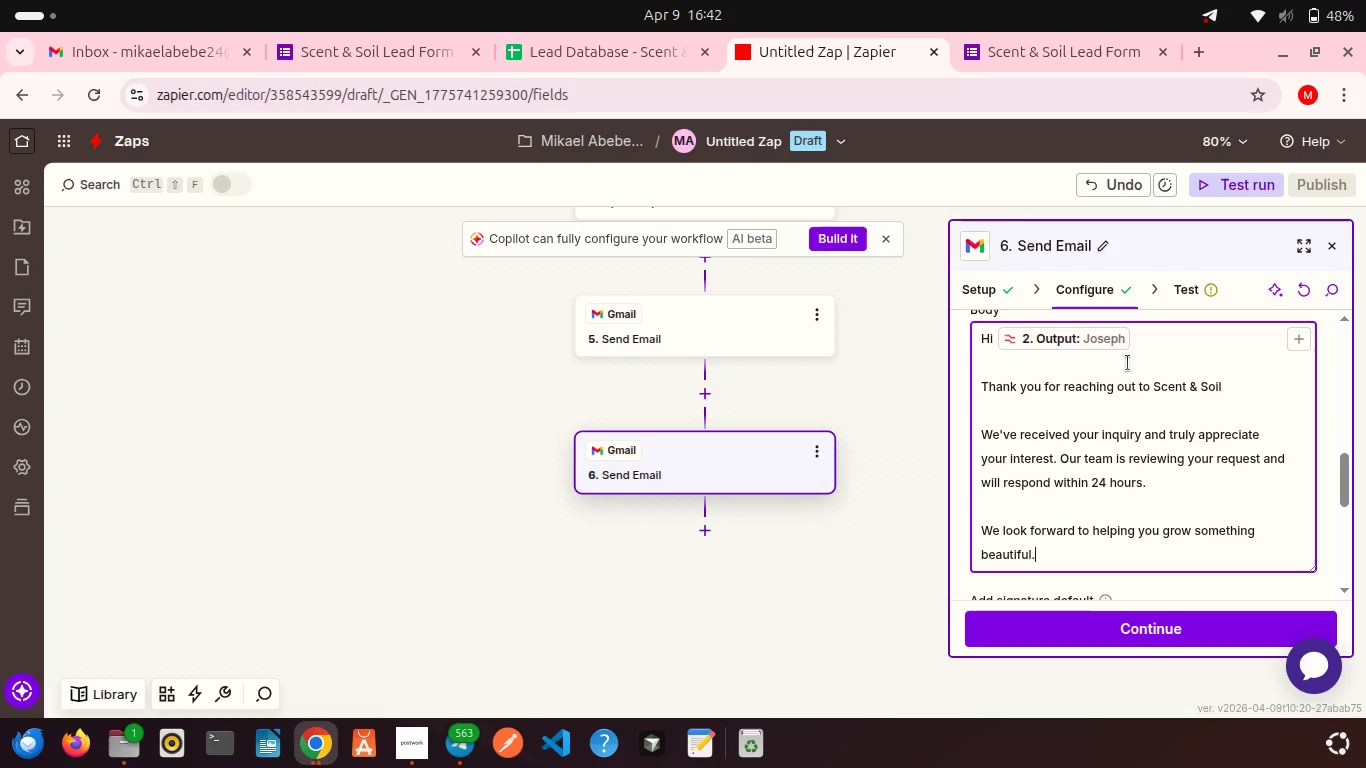 
key(Shift+Enter)
 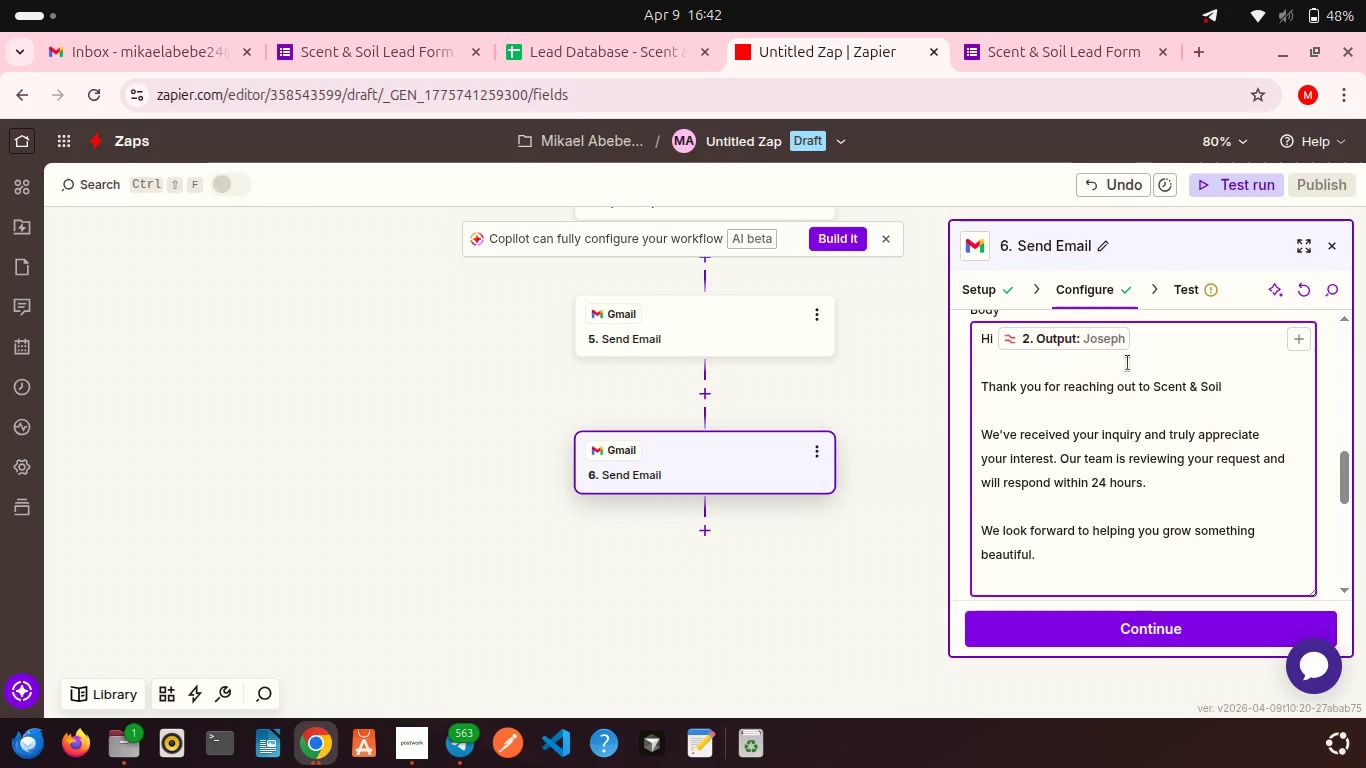 
key(Shift+ShiftLeft)
 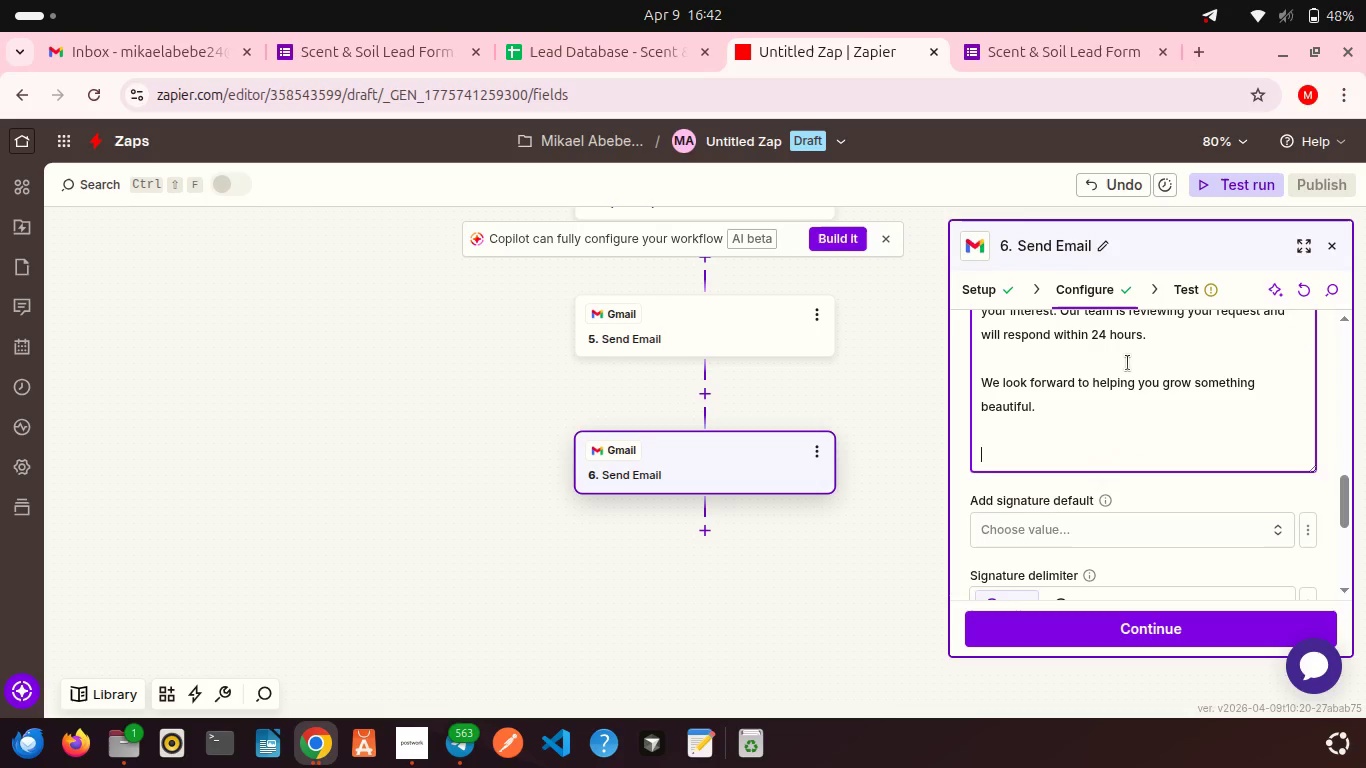 
key(Shift+Enter)
 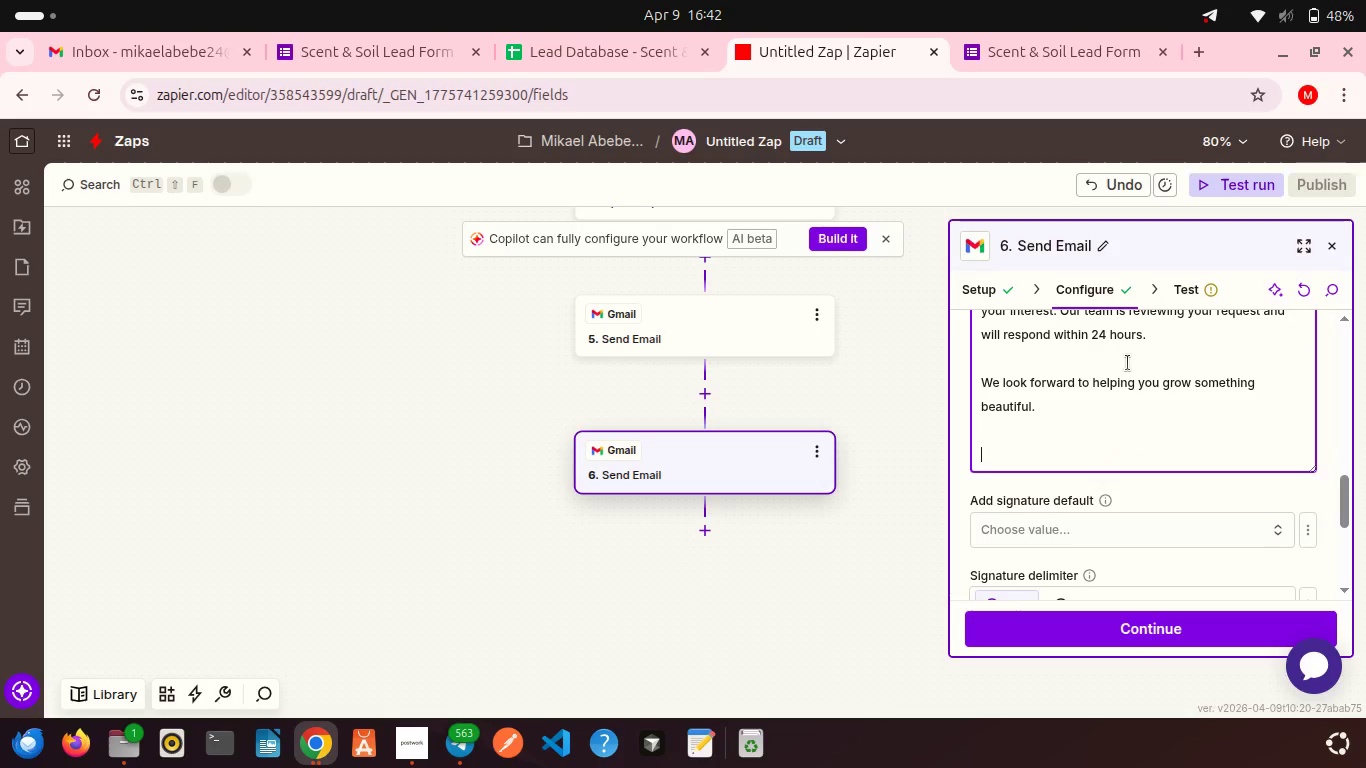 
type(w)
key(Backspace)
type(Warm regards,)
 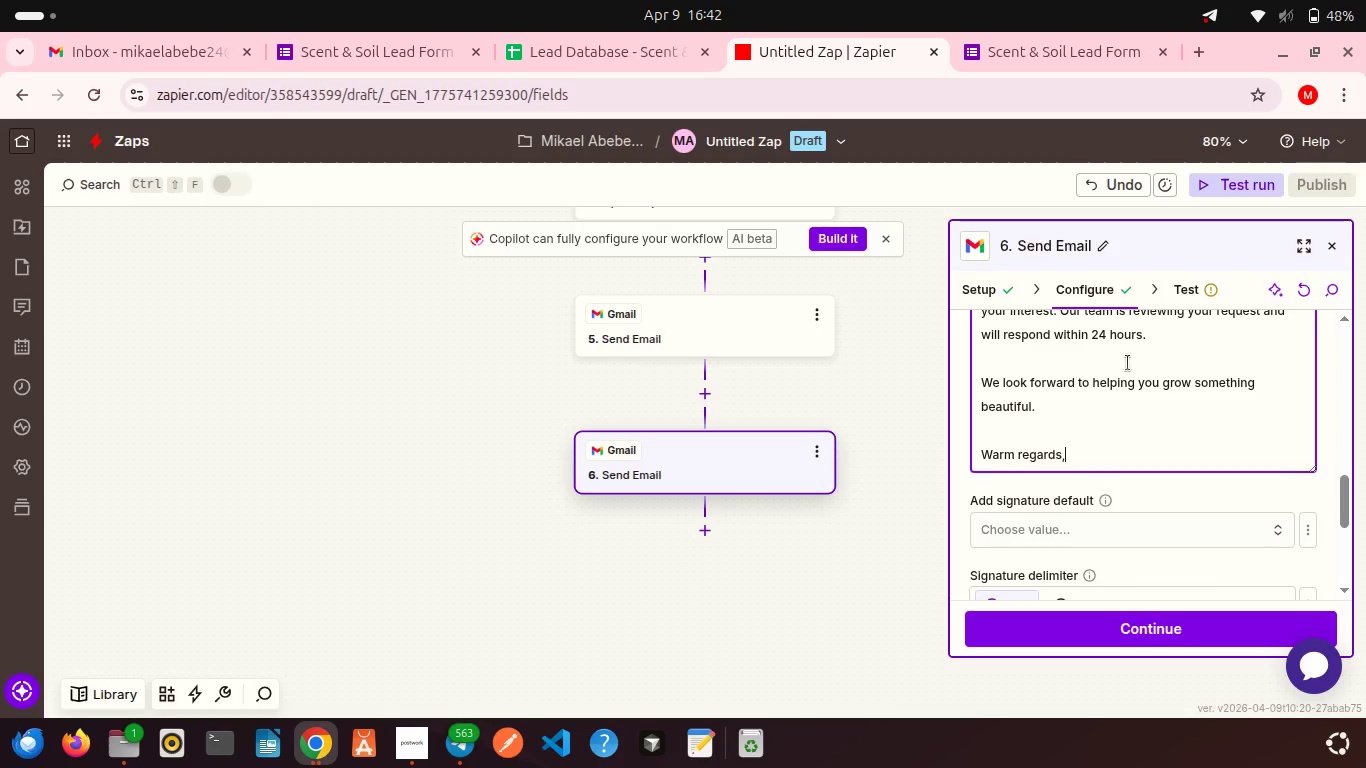 
key(Enter)
 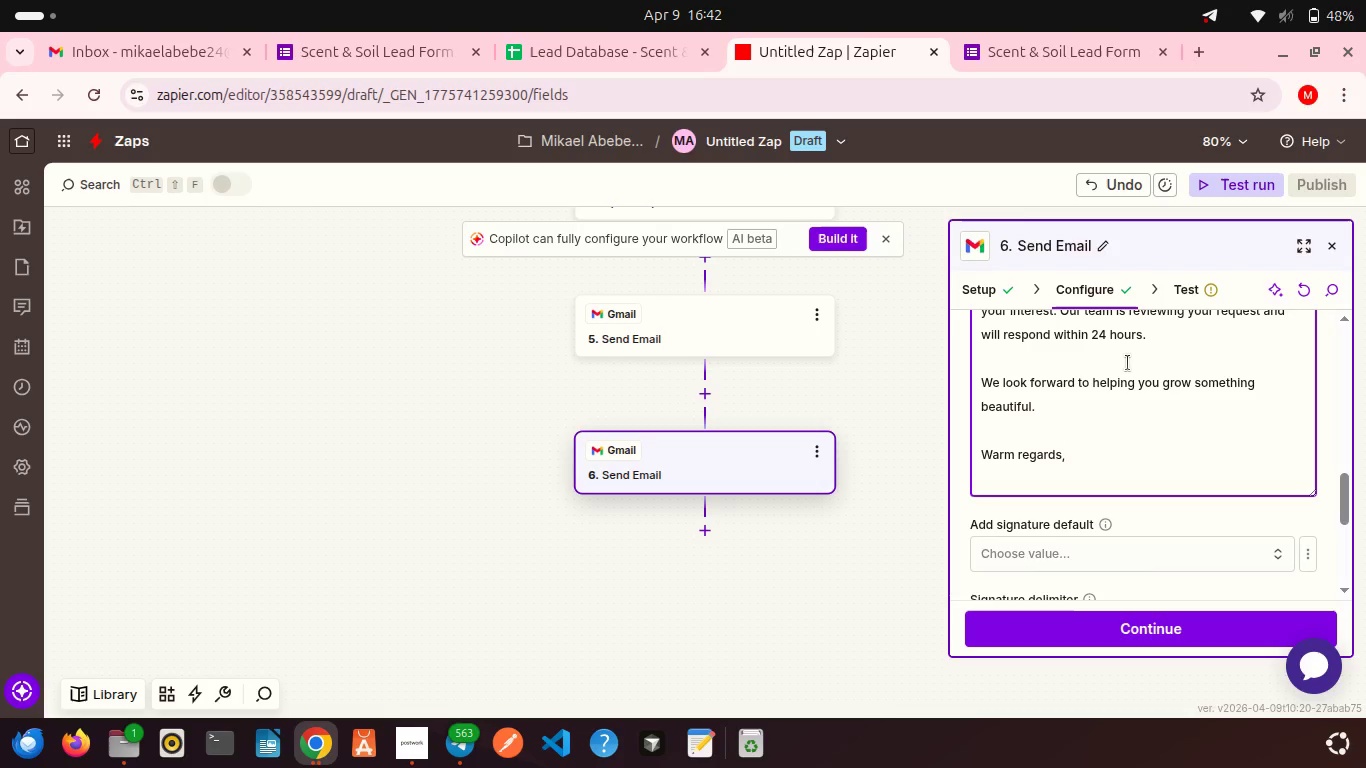 
type(Scent & Soil Team)
 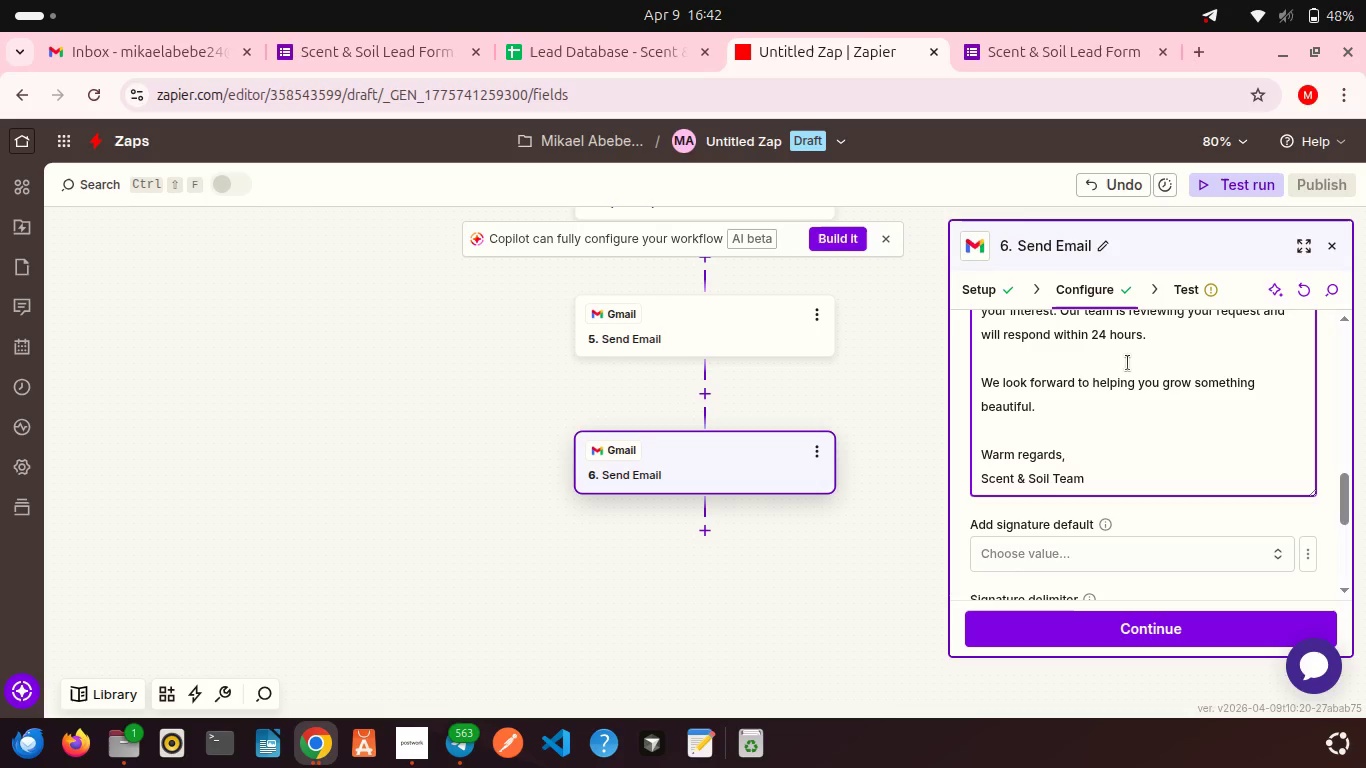 
scroll: coordinate [1135, 407], scroll_direction: up, amount: 3.0
 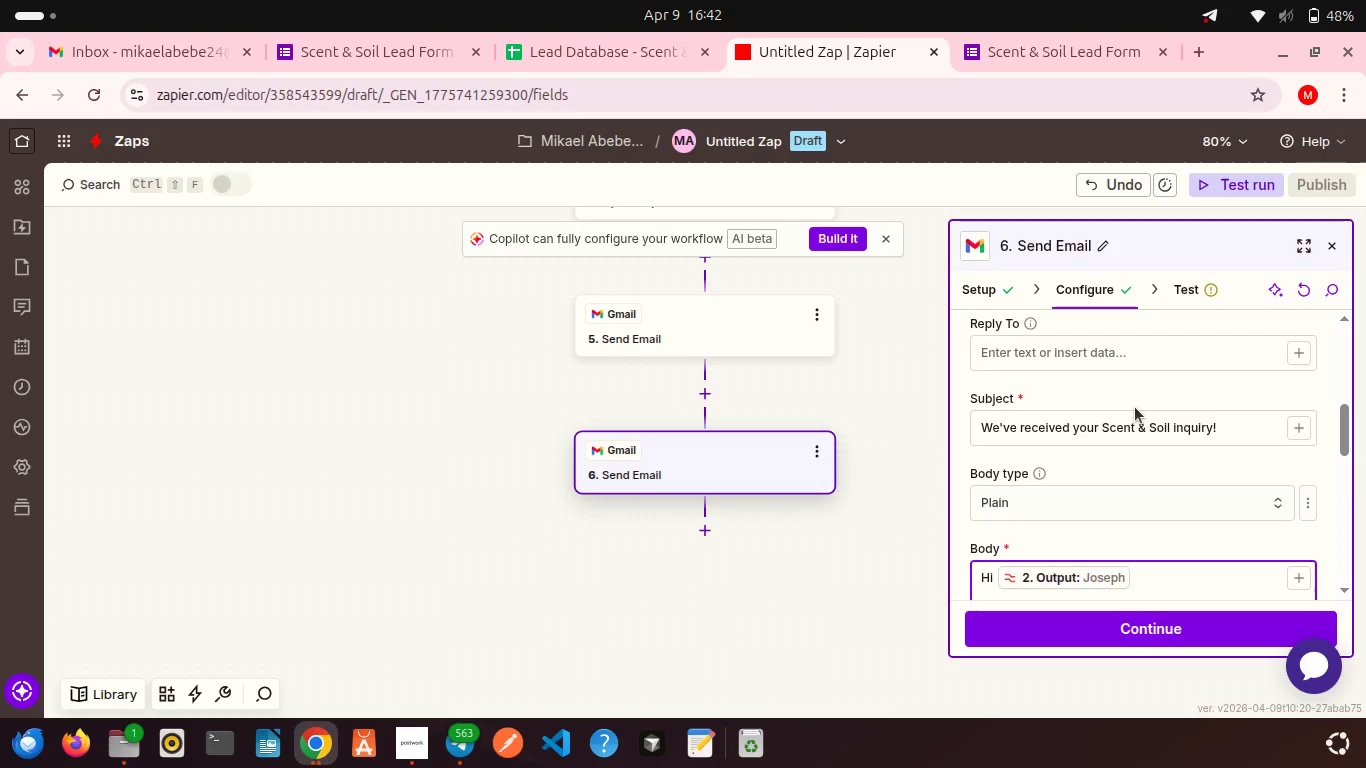 
scroll: coordinate [1135, 407], scroll_direction: down, amount: 2.0
 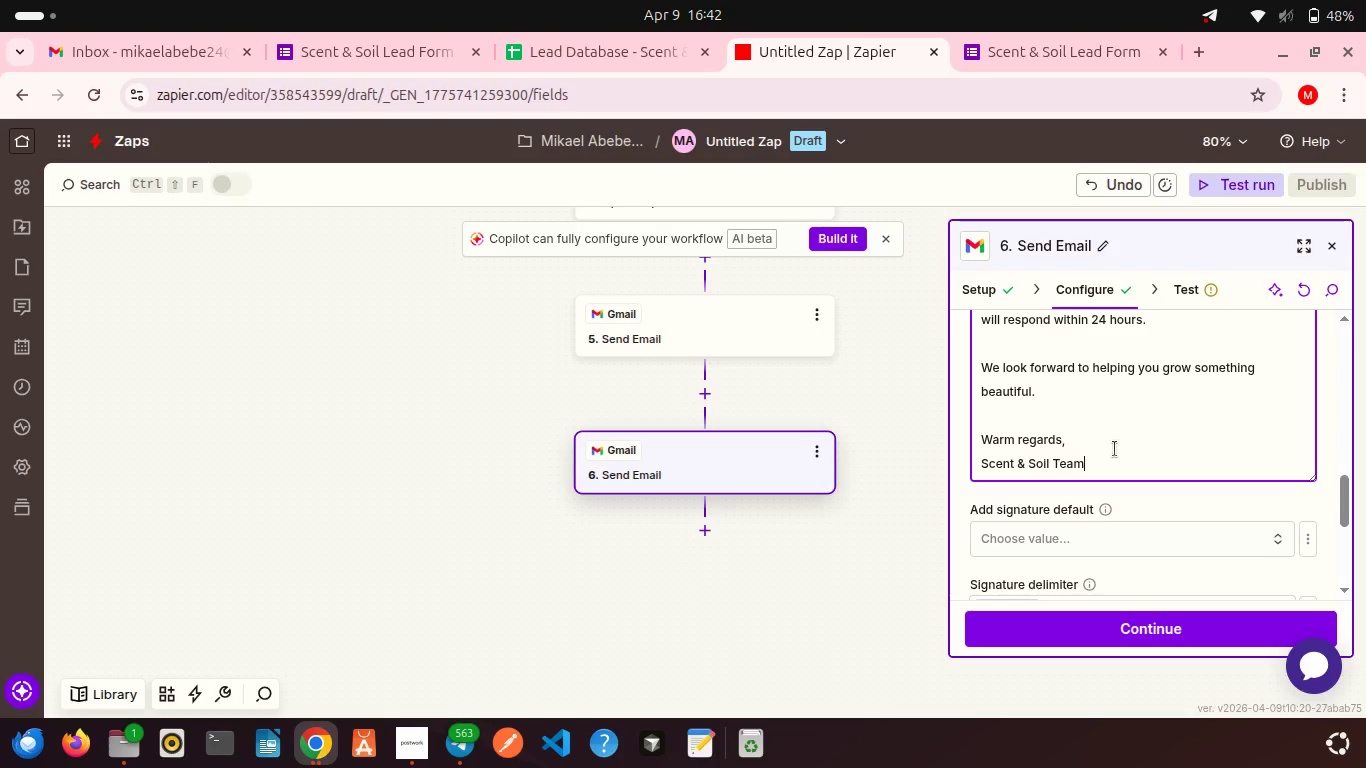 
wait(11.72)
 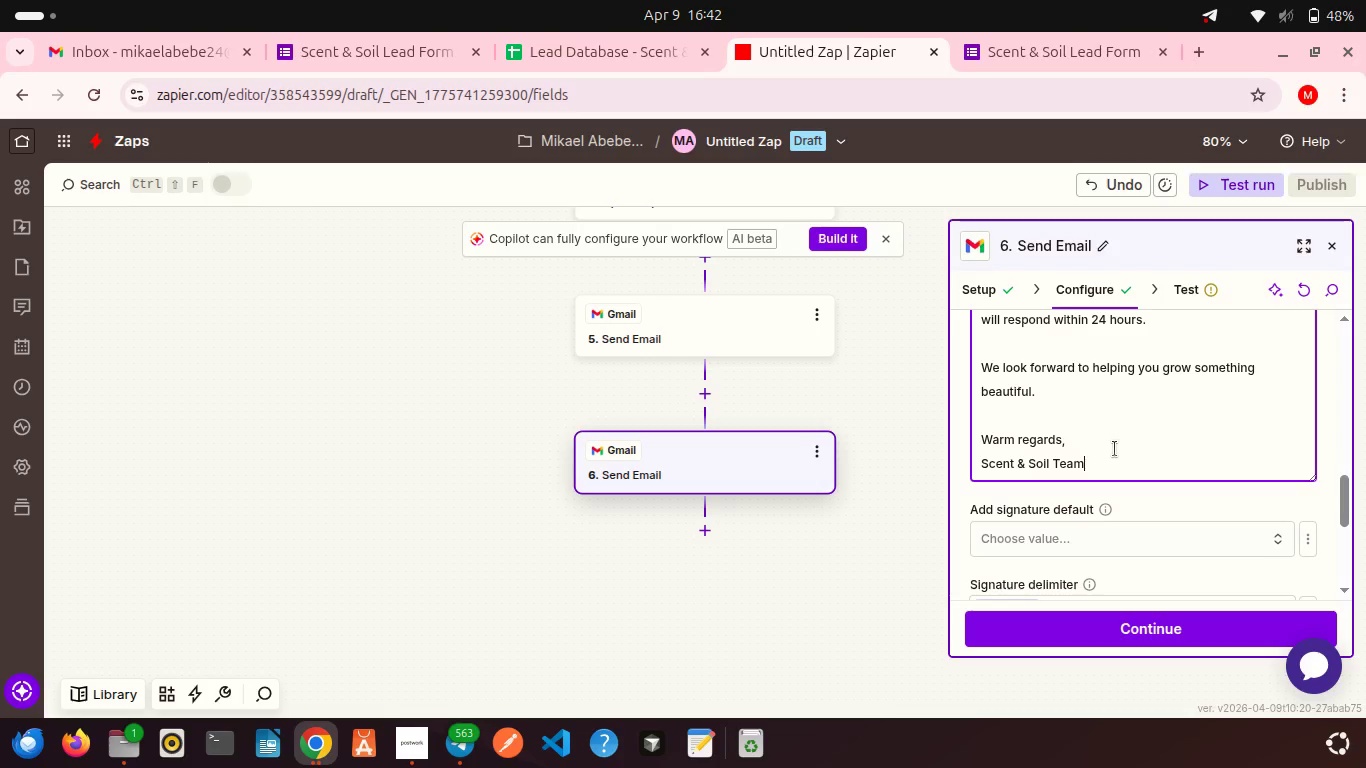 
scroll: coordinate [1120, 481], scroll_direction: down, amount: 1.0
 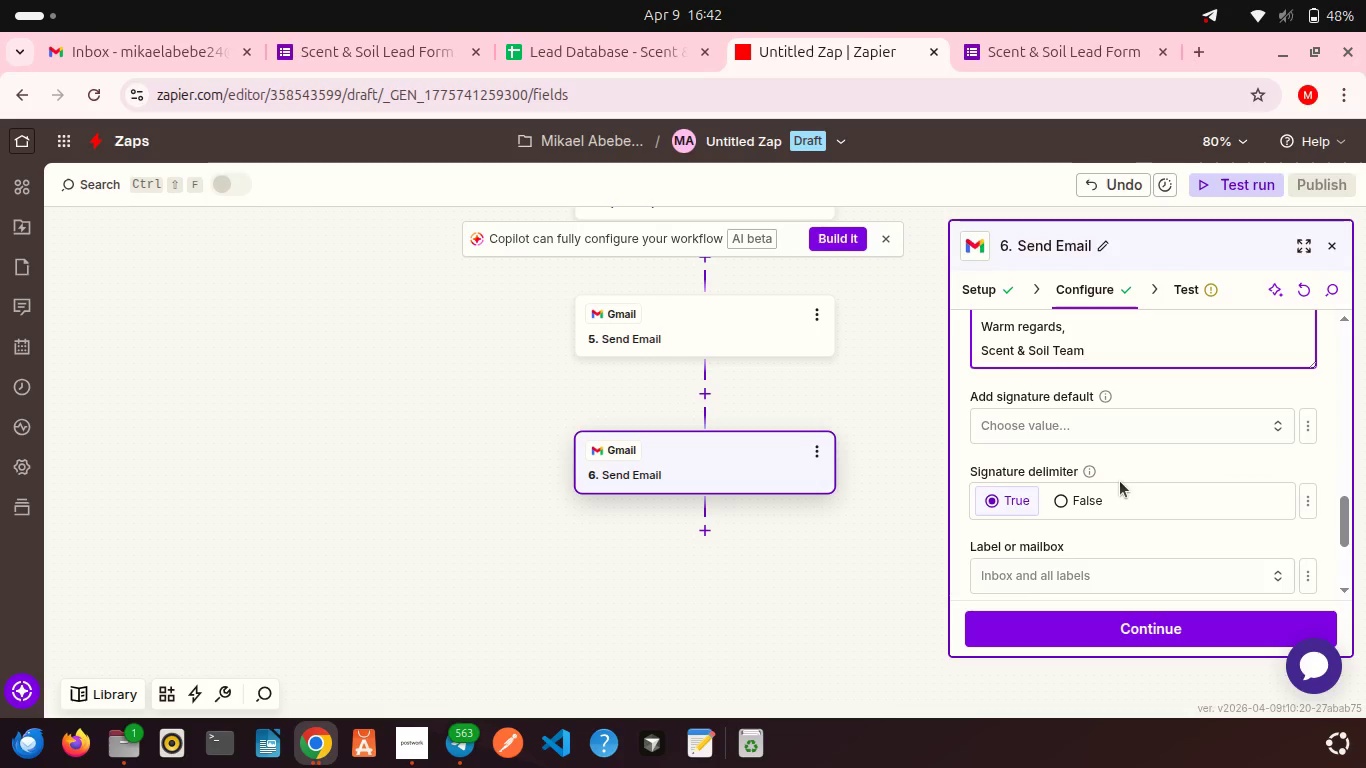 
scroll: coordinate [1180, 425], scroll_direction: up, amount: 7.0
 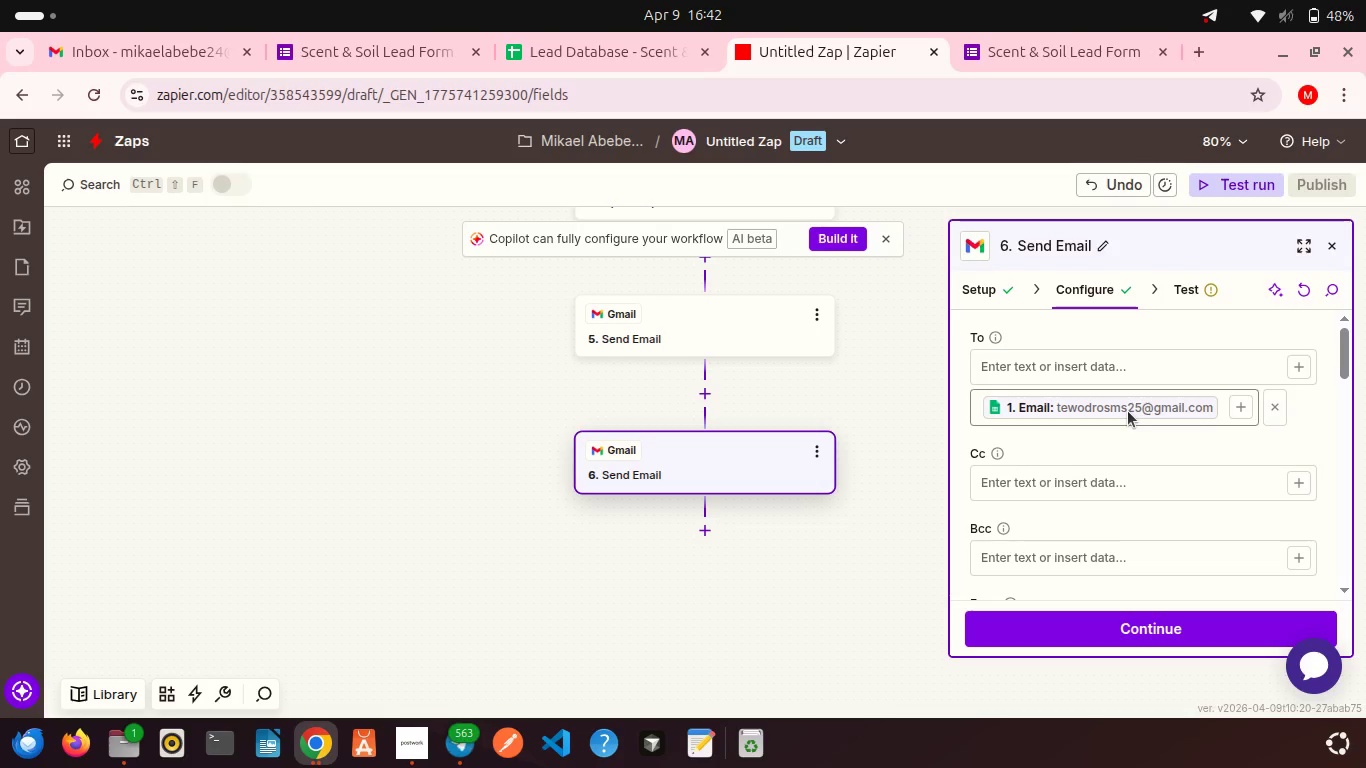 
scroll: coordinate [1142, 486], scroll_direction: down, amount: 10.0
 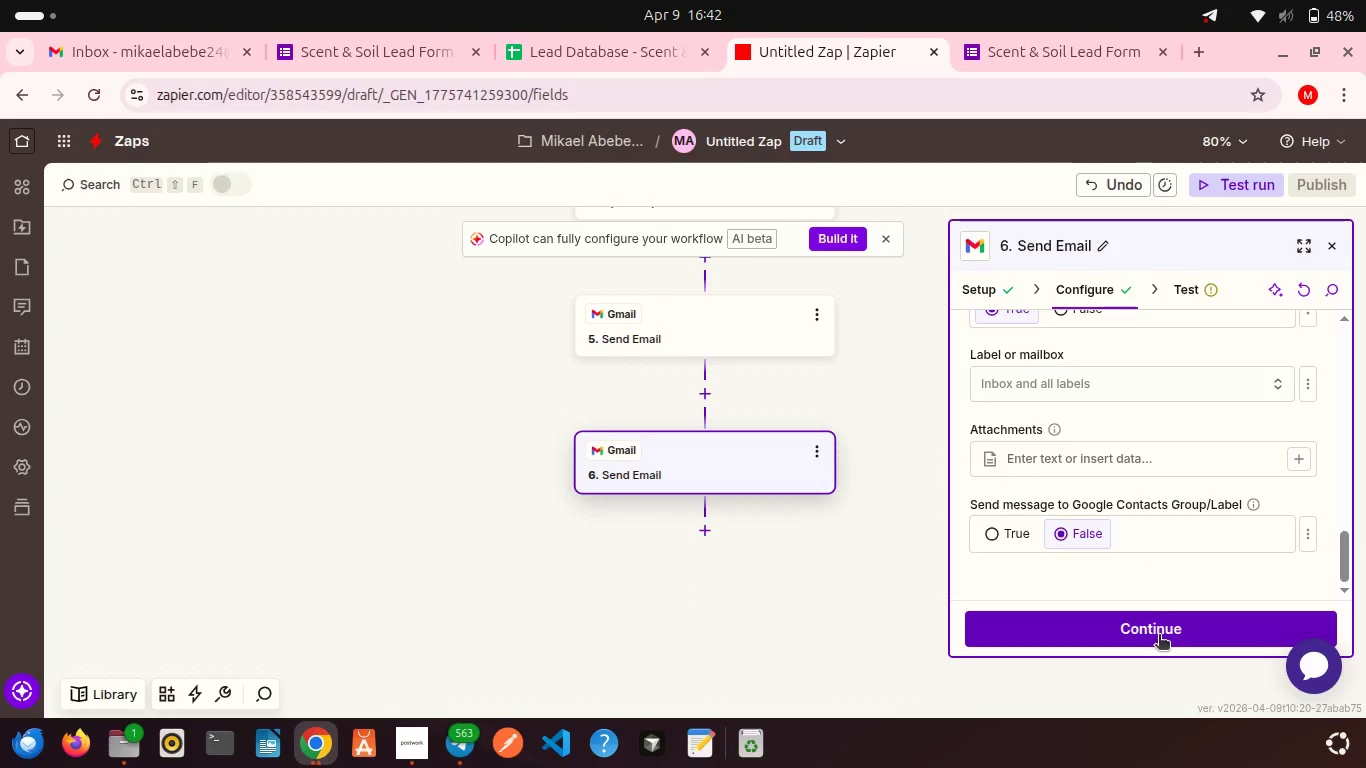 
left_click([1159, 636])
 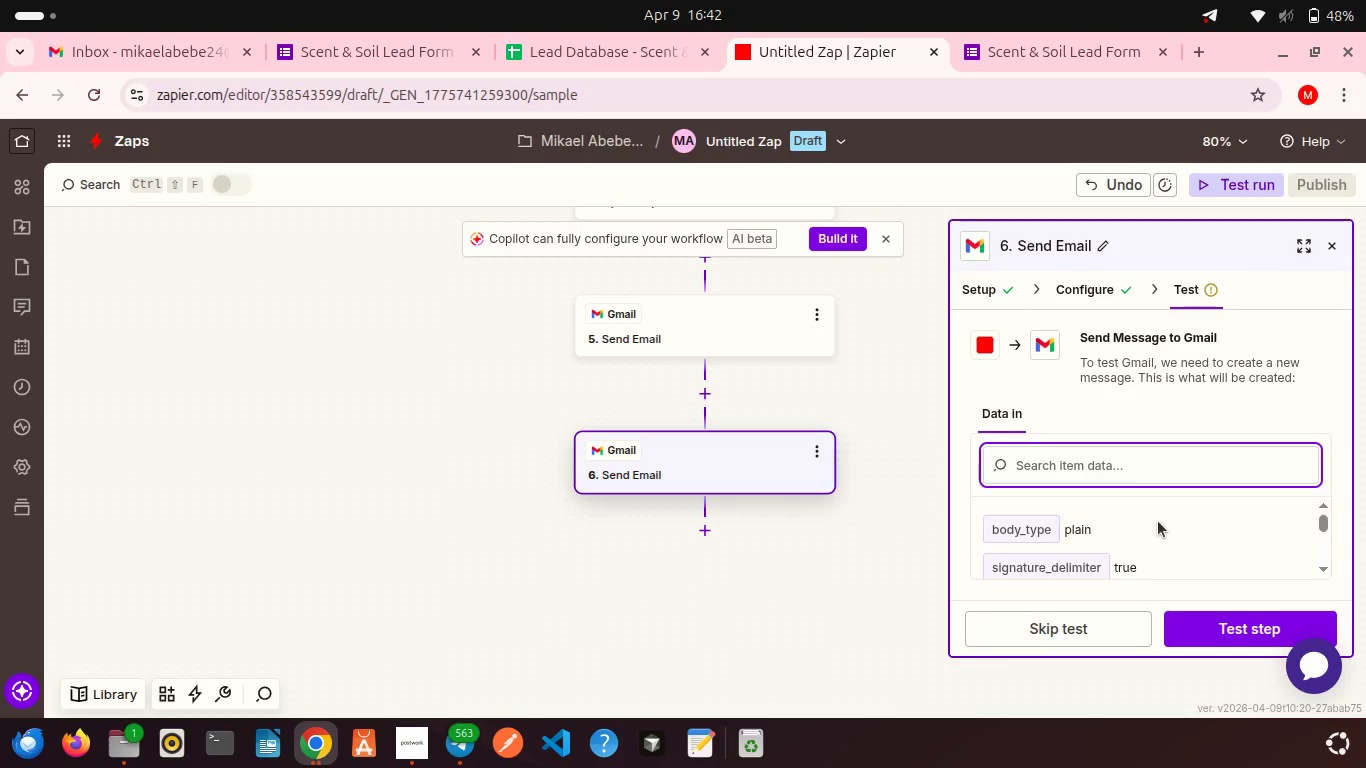 
scroll: coordinate [1143, 545], scroll_direction: down, amount: 13.0
 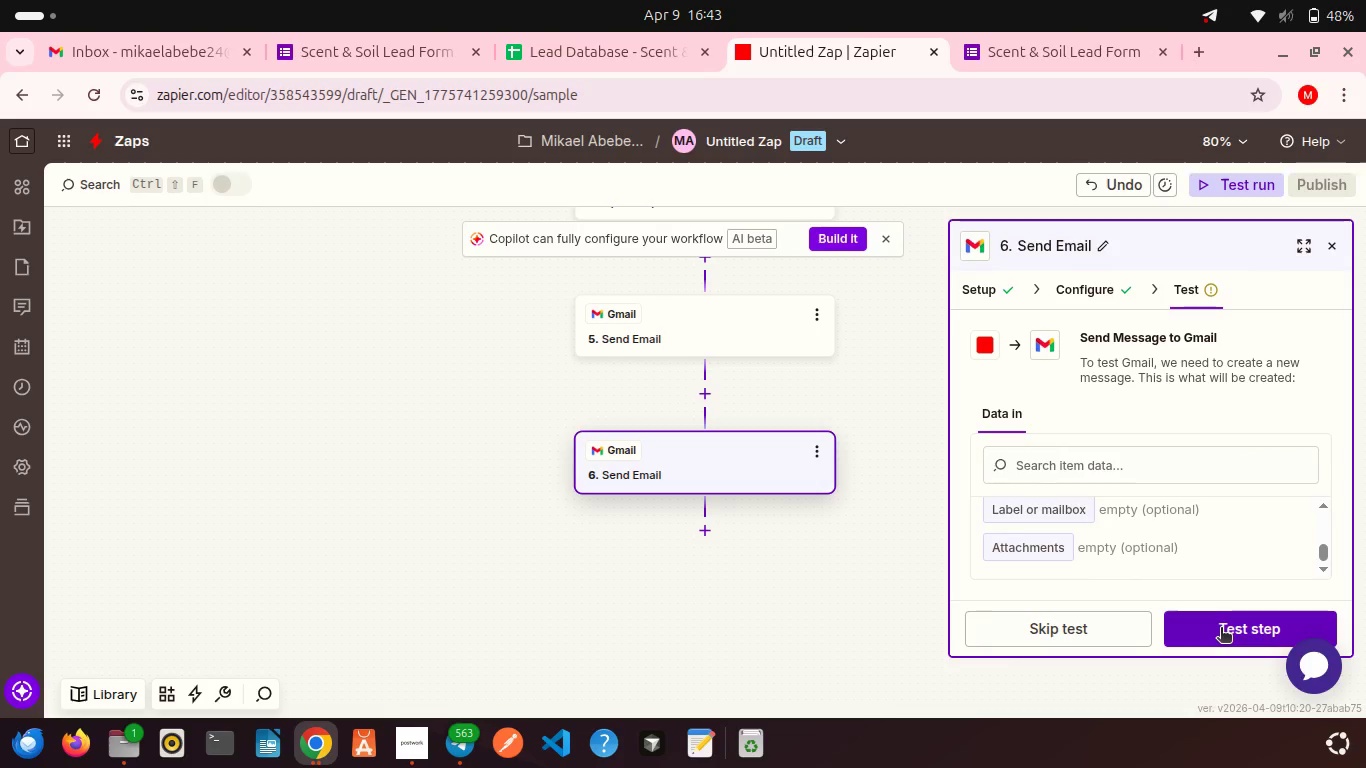 
left_click([1221, 629])
 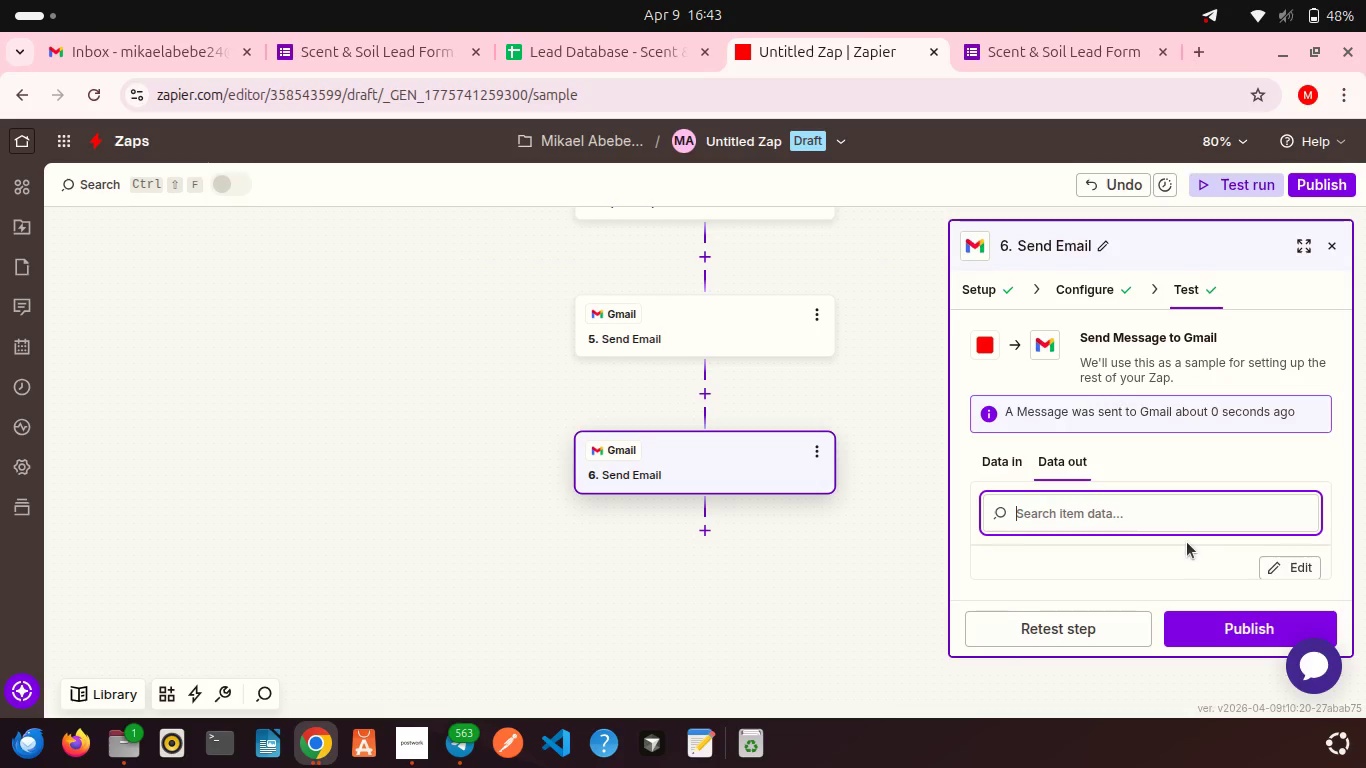 
scroll: coordinate [1165, 461], scroll_direction: down, amount: 6.0
 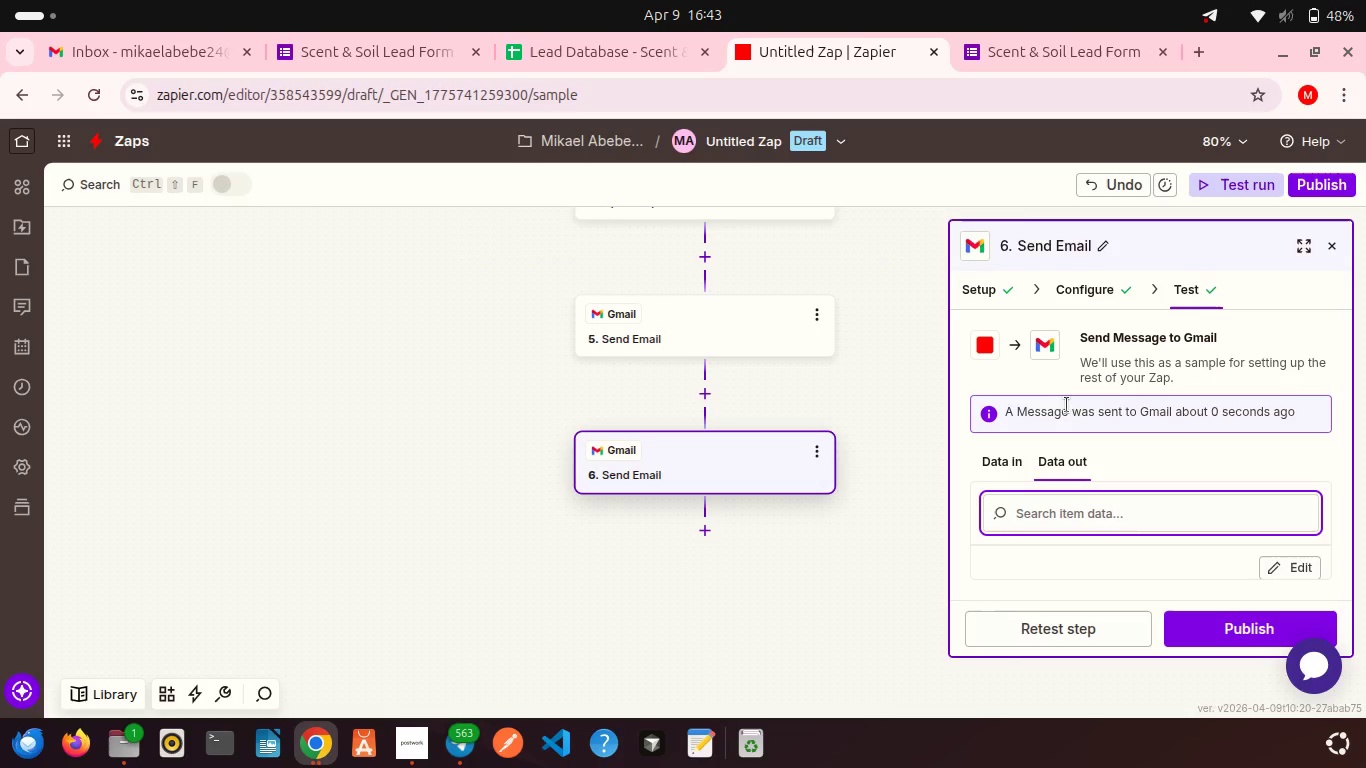 
scroll: coordinate [860, 391], scroll_direction: up, amount: 16.0
 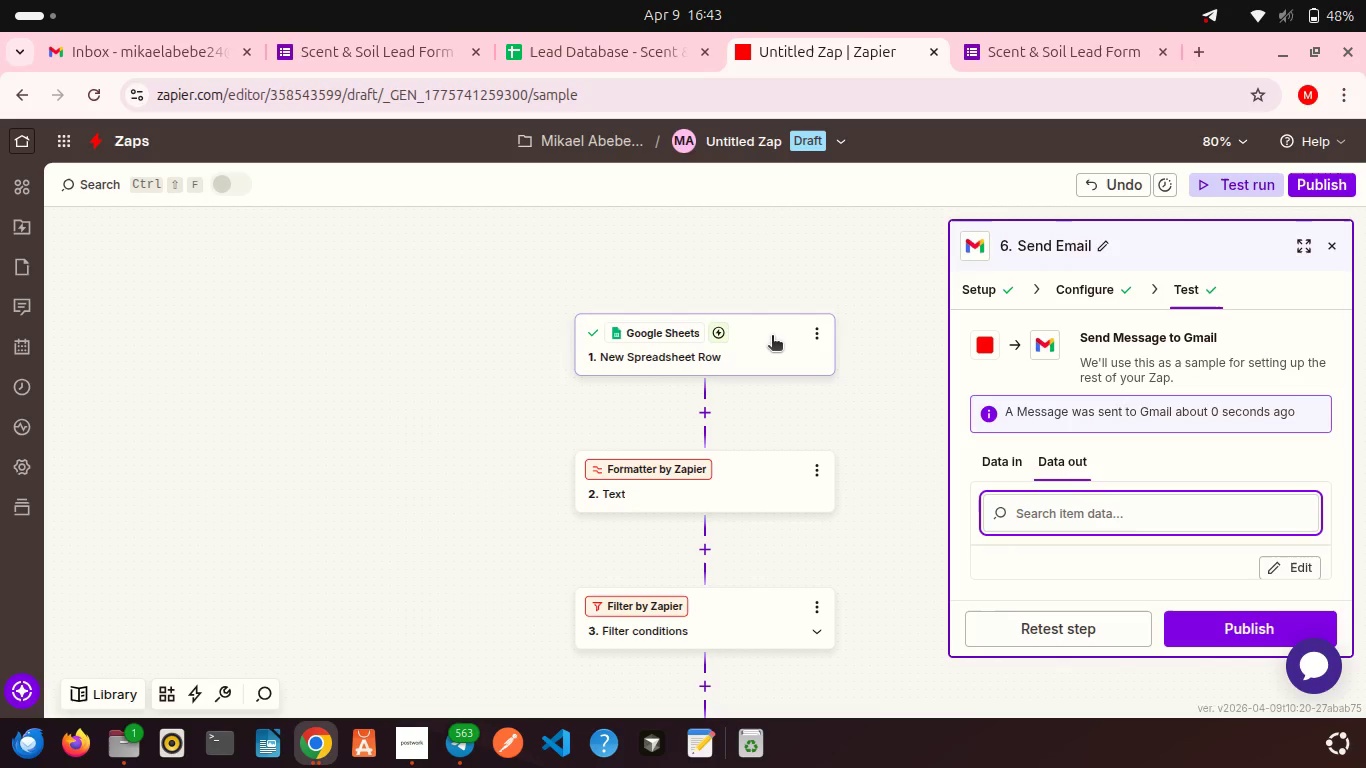 
left_click([772, 337])
 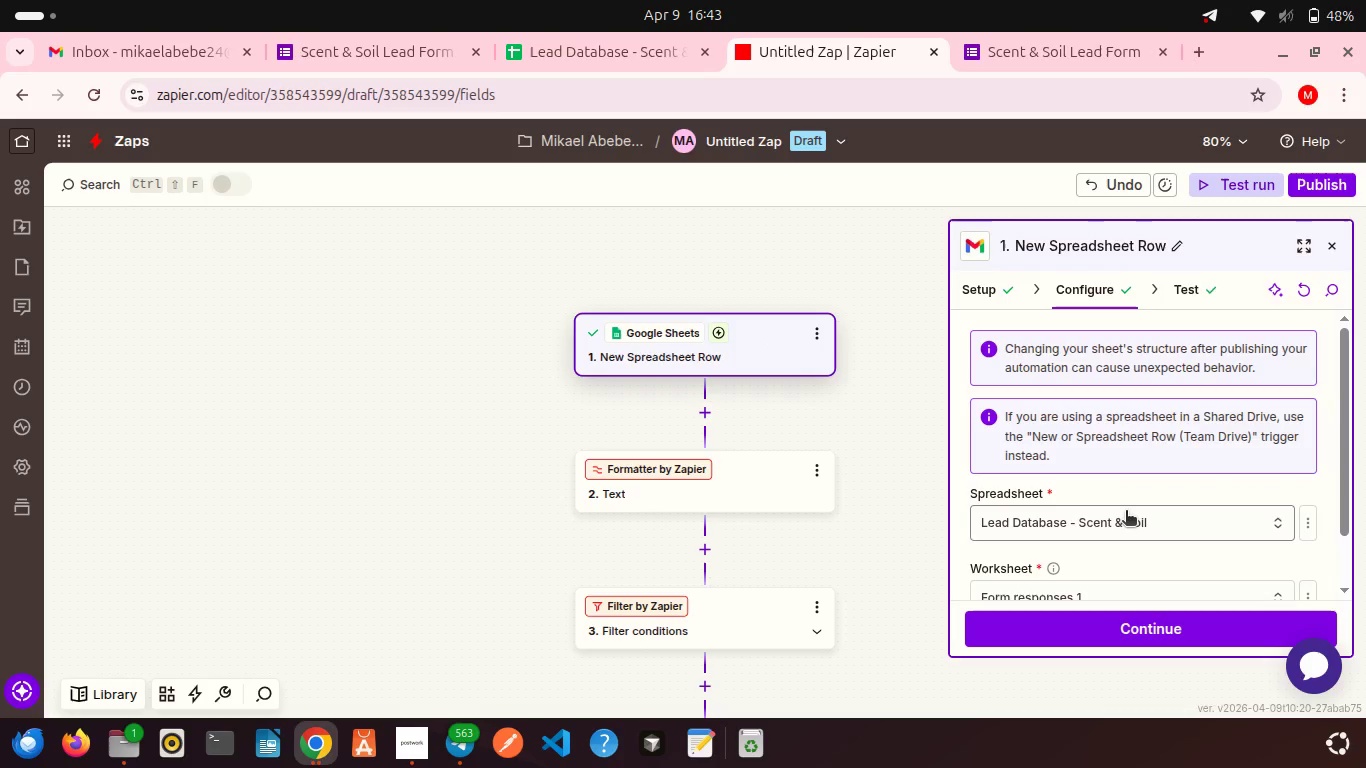 
scroll: coordinate [1126, 512], scroll_direction: down, amount: 3.0
 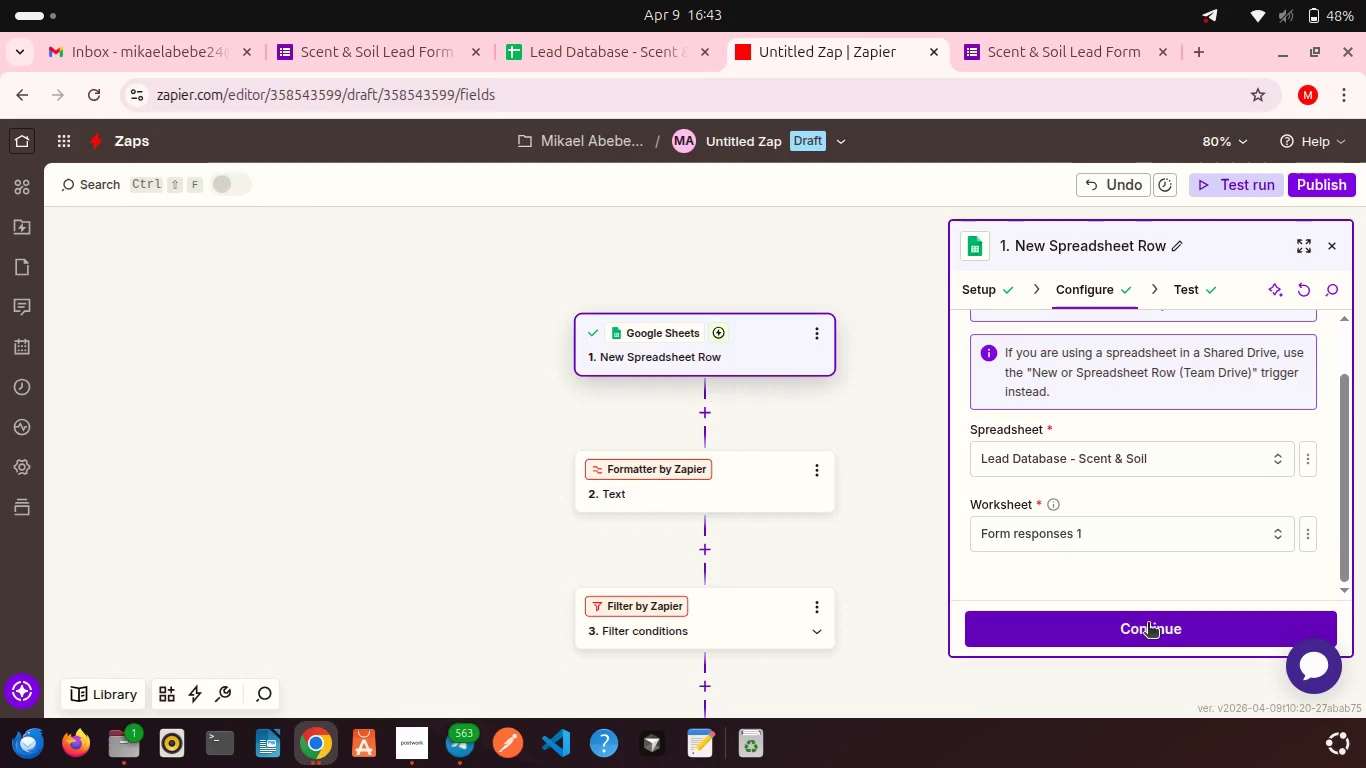 
left_click([1148, 625])
 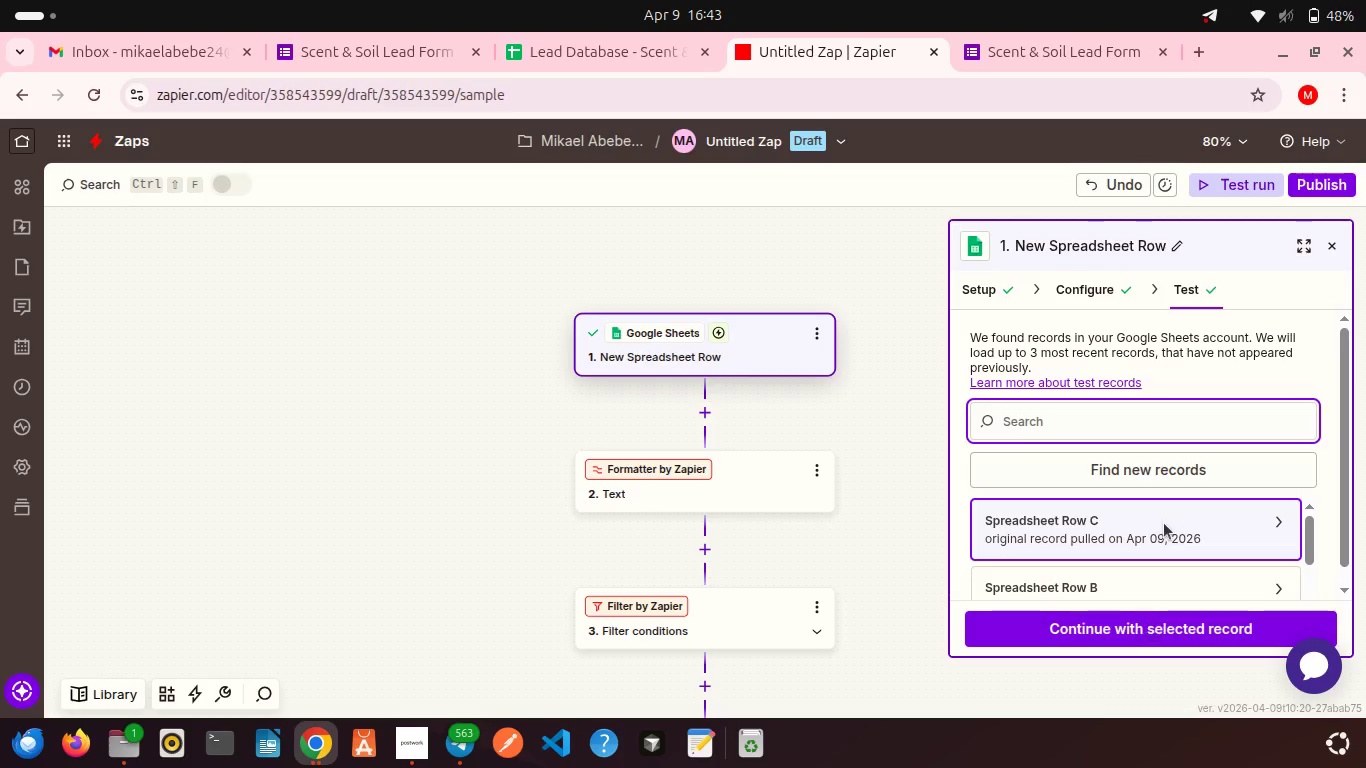 
scroll: coordinate [1164, 523], scroll_direction: down, amount: 2.0
 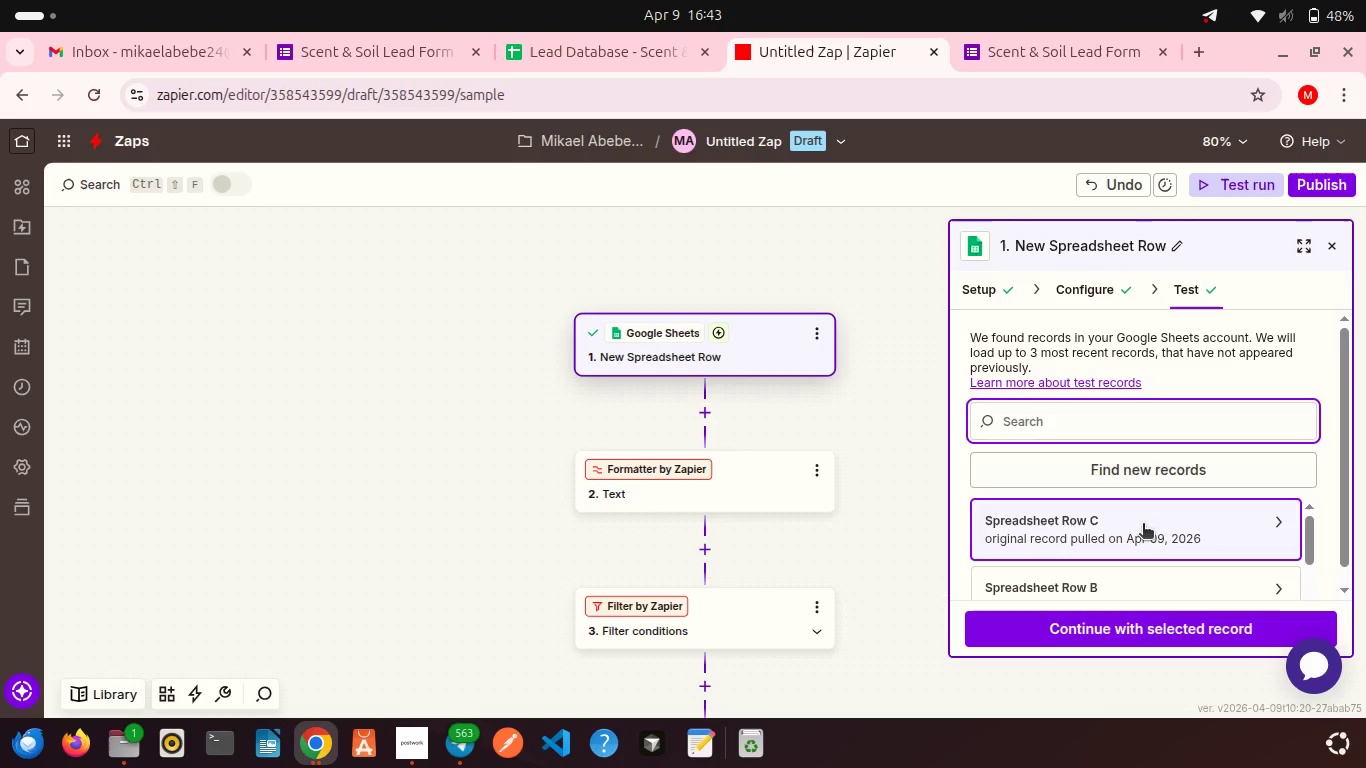 
left_click([1143, 525])
 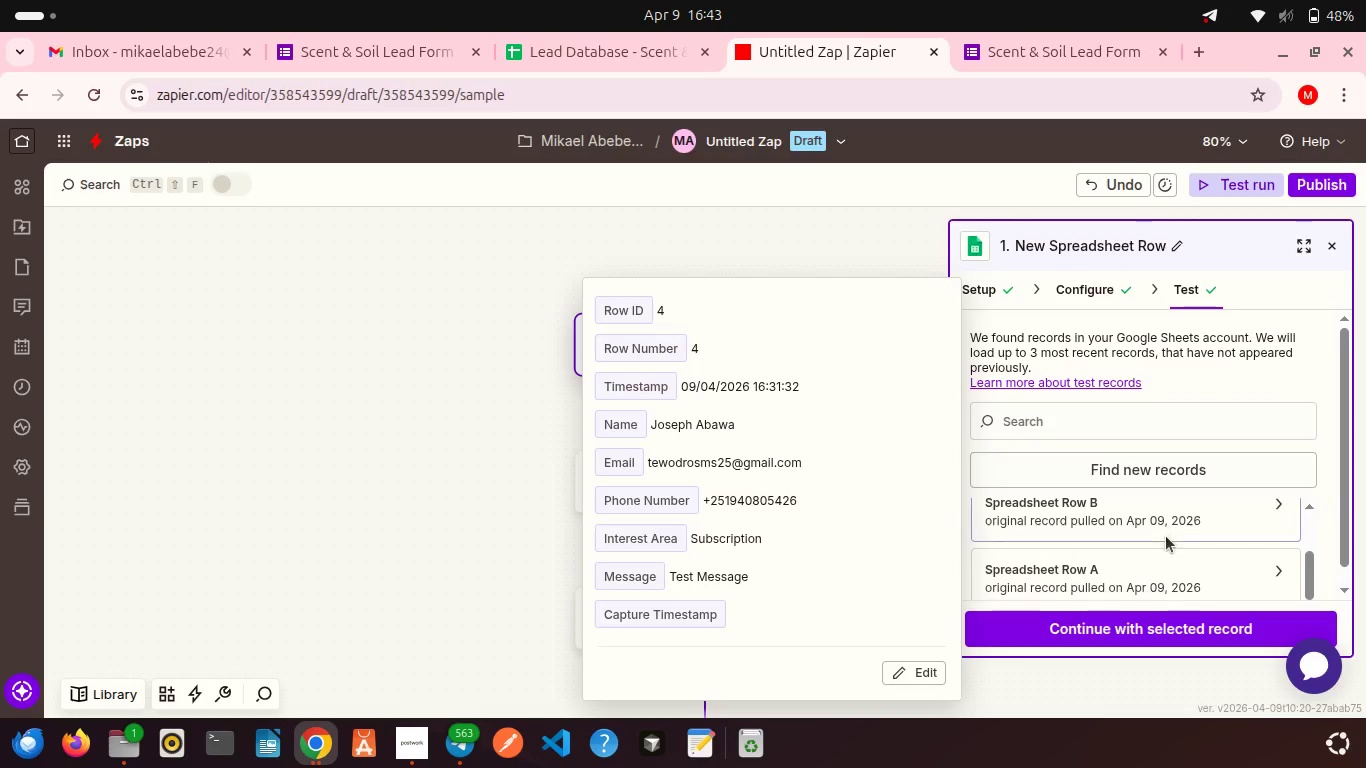 
left_click([1122, 523])
 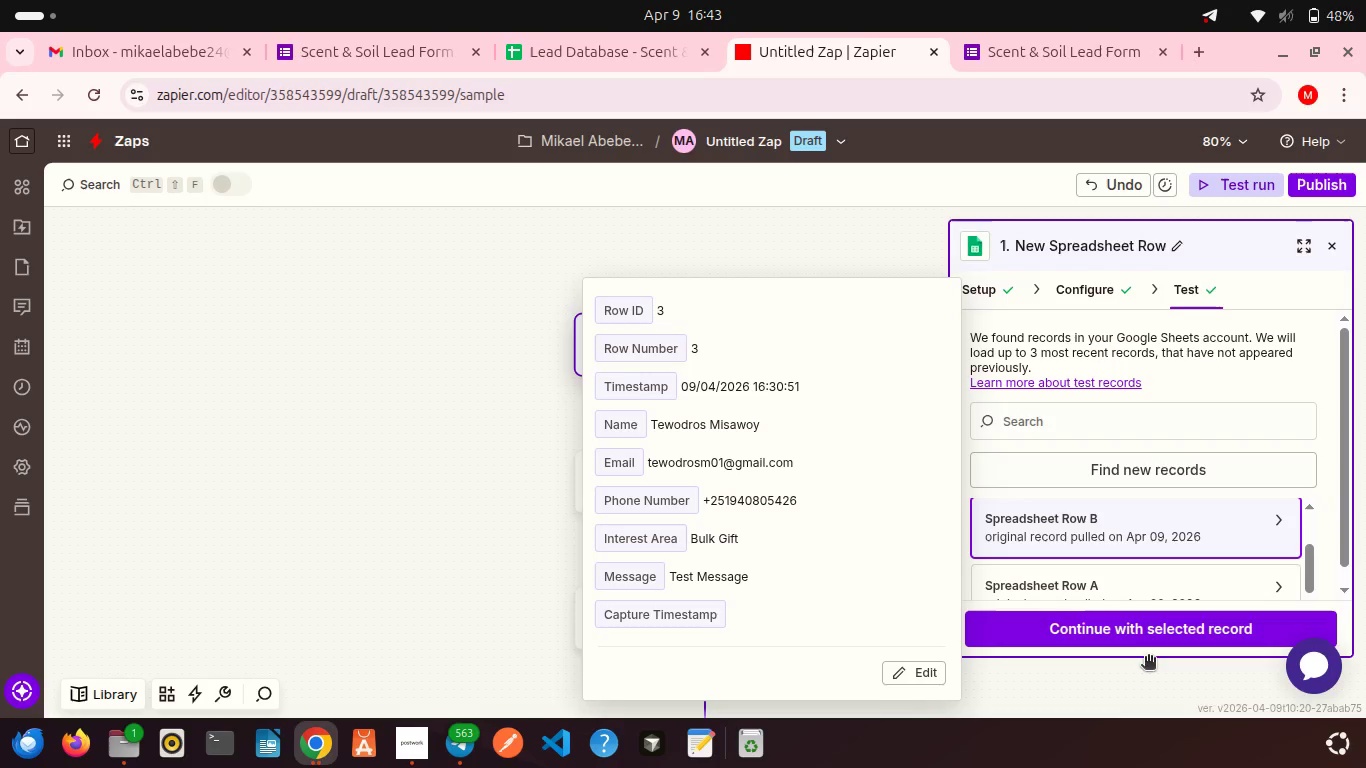 
left_click([1124, 635])
 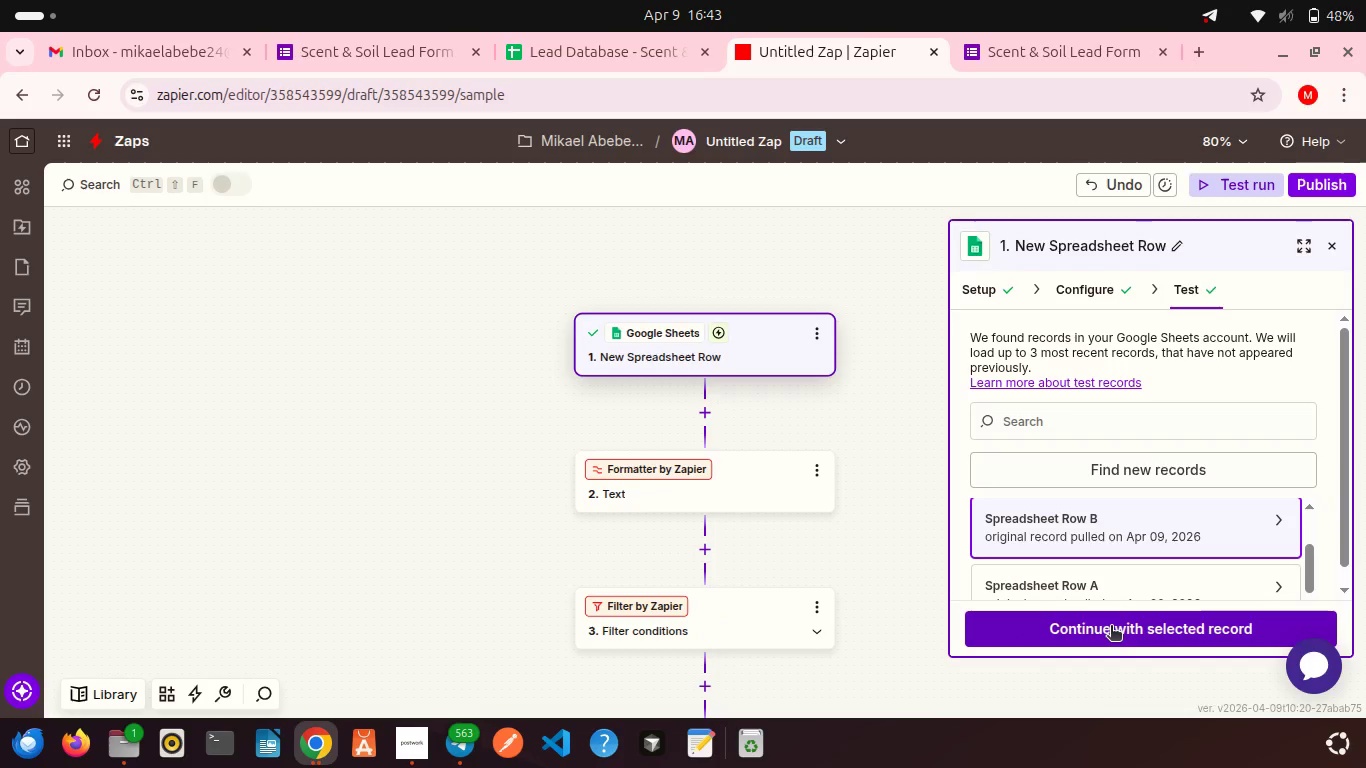 
left_click([1111, 627])
 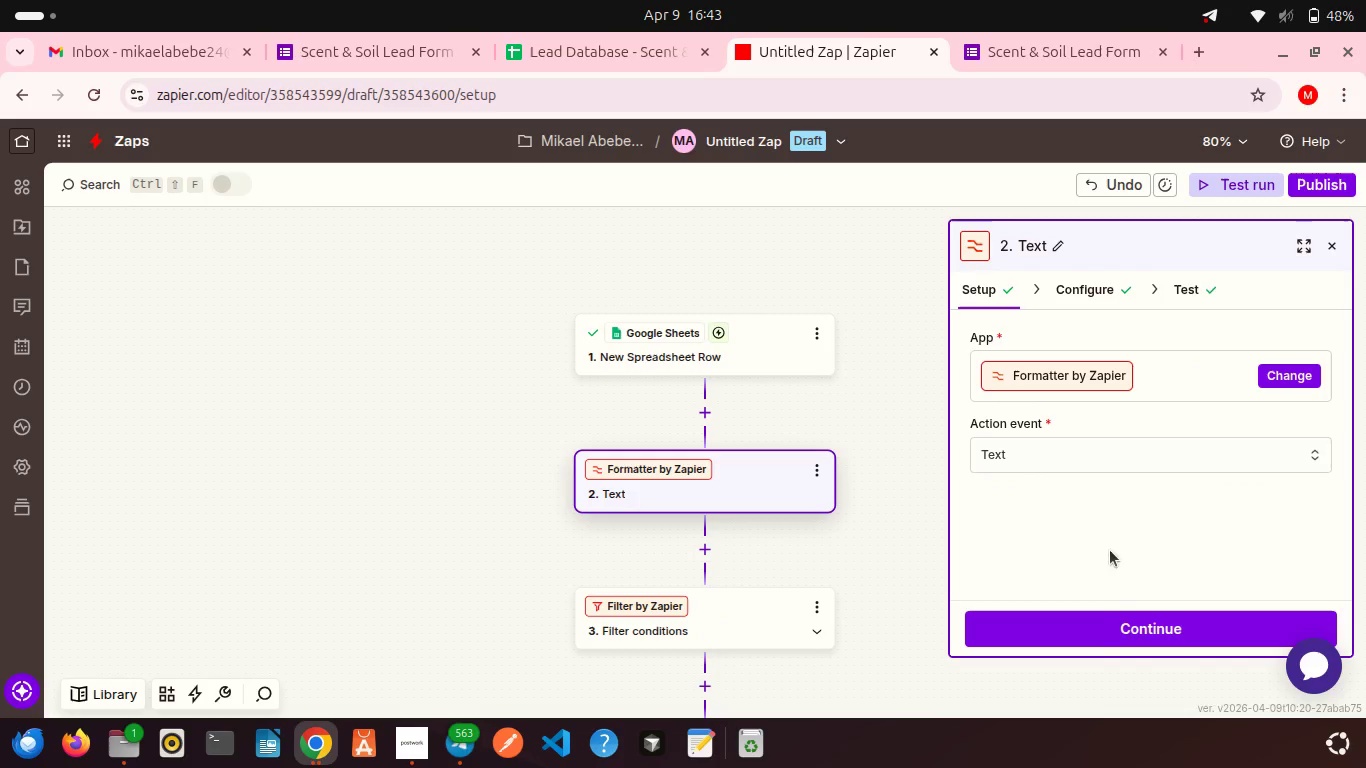 
left_click([1112, 639])
 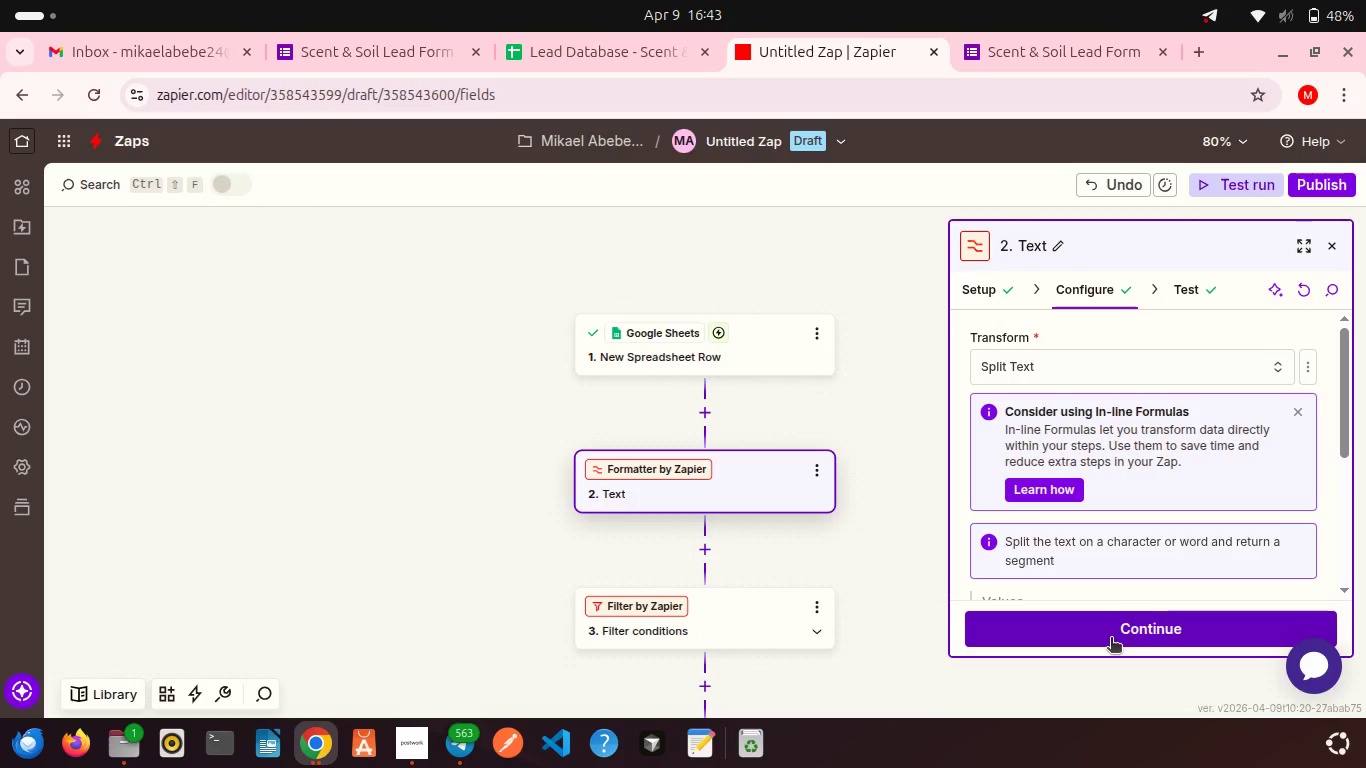 
left_click([1109, 637])
 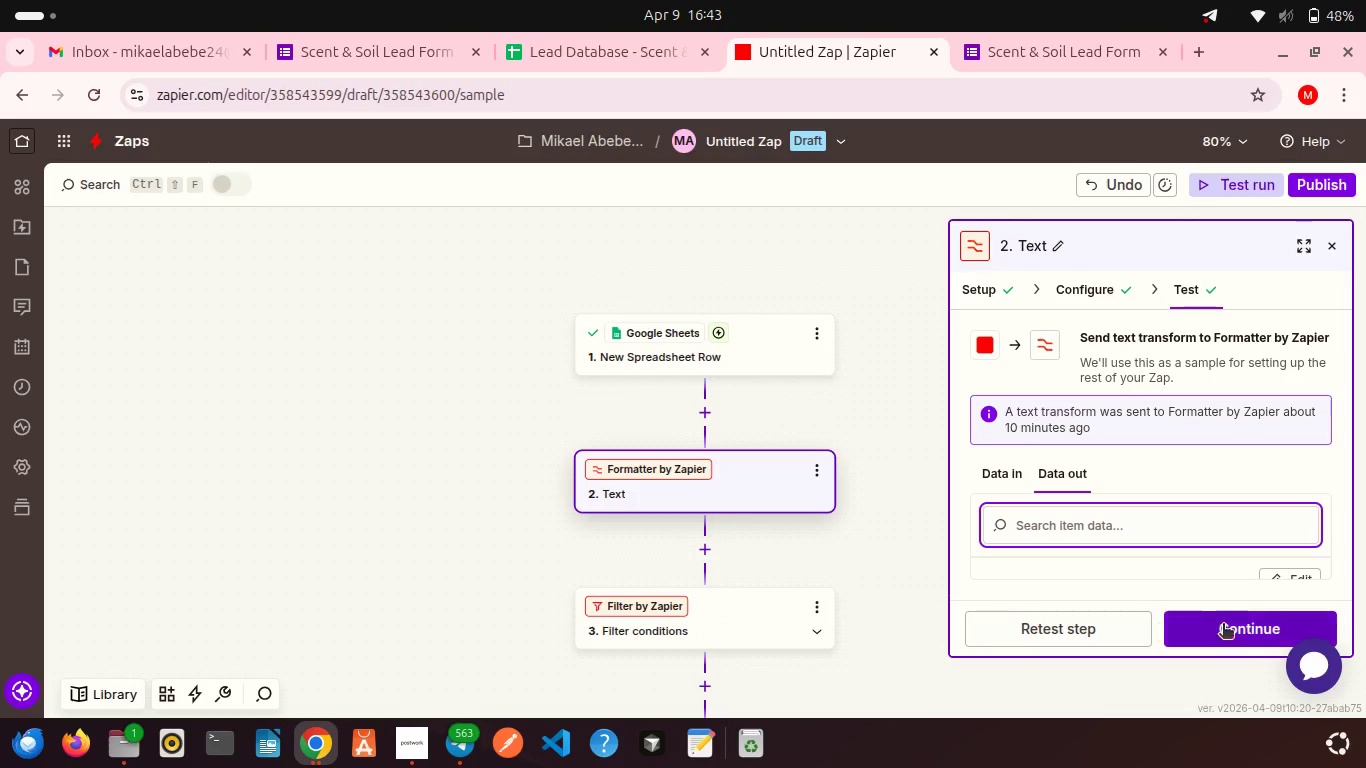 
left_click([1232, 626])
 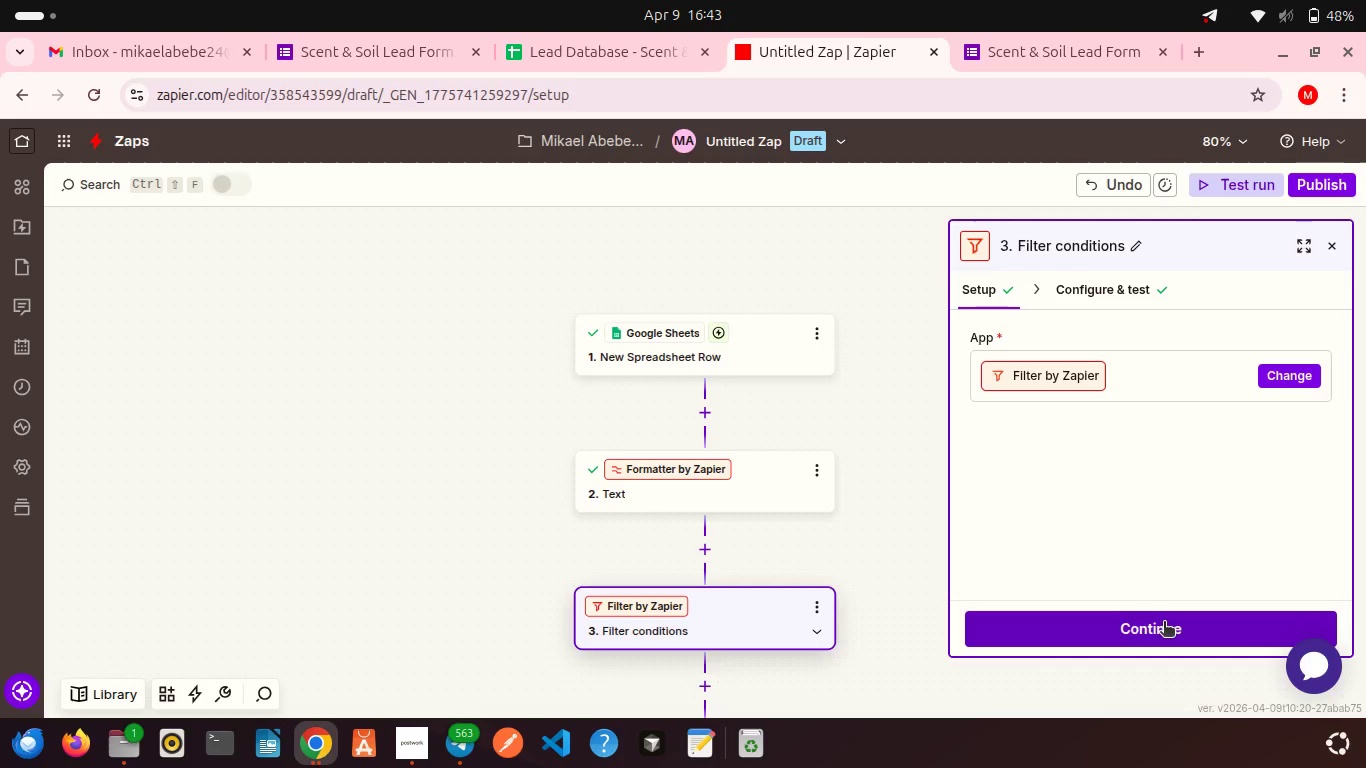 
left_click([1163, 648])
 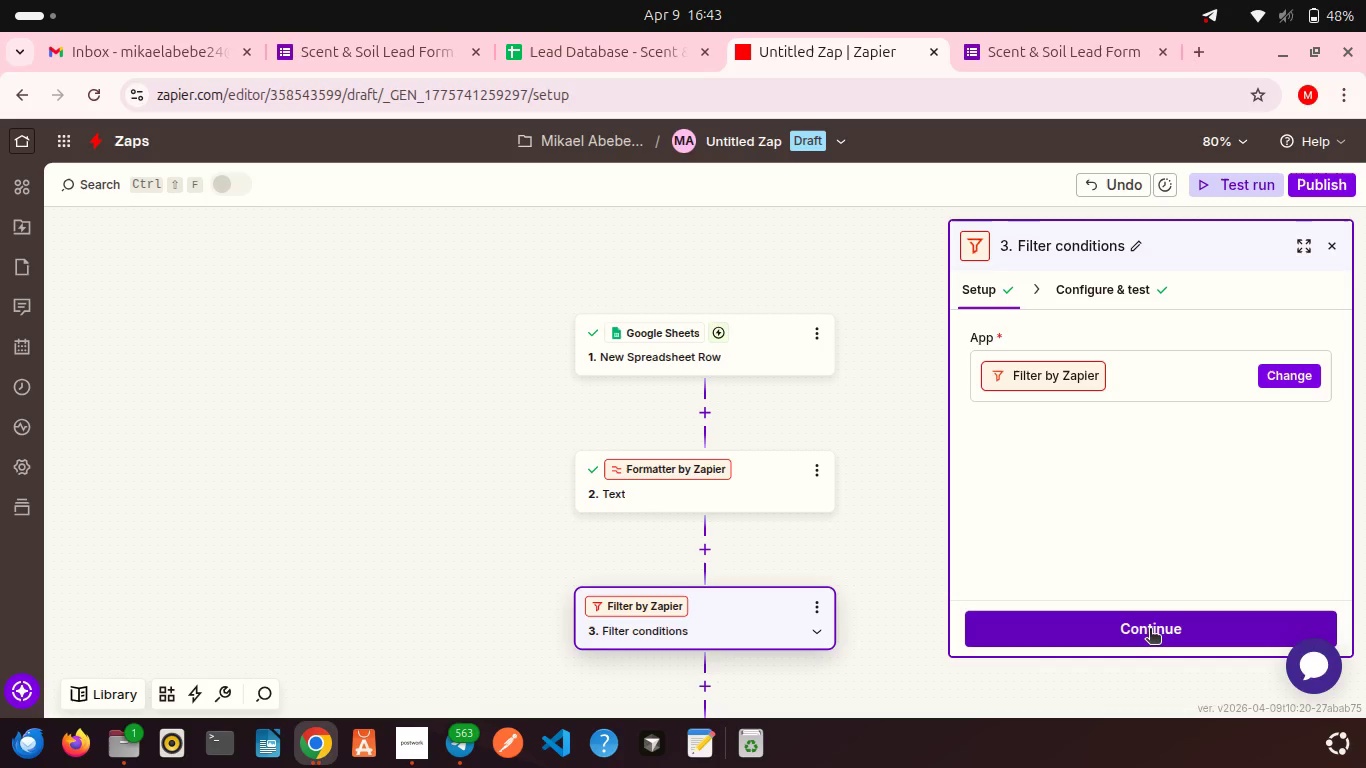 
left_click([1150, 630])
 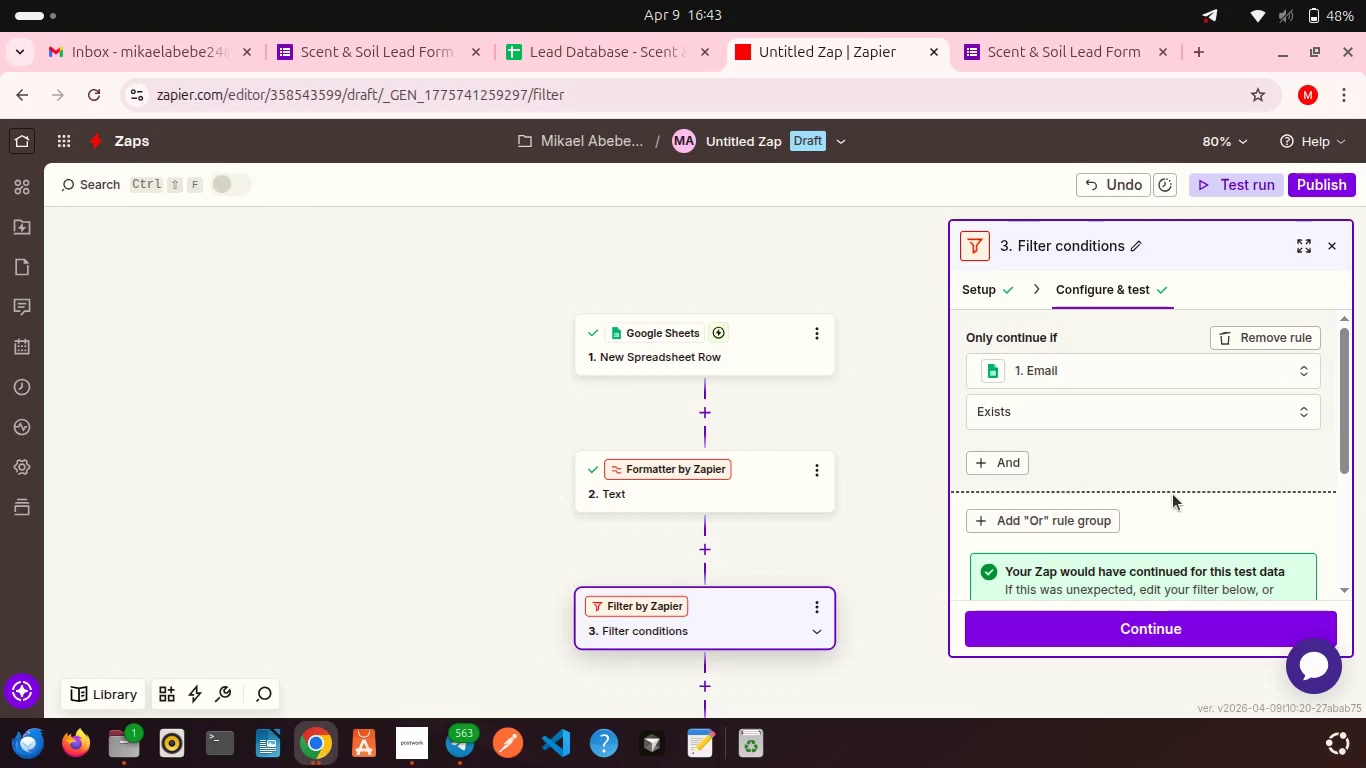 
scroll: coordinate [1173, 494], scroll_direction: down, amount: 2.0
 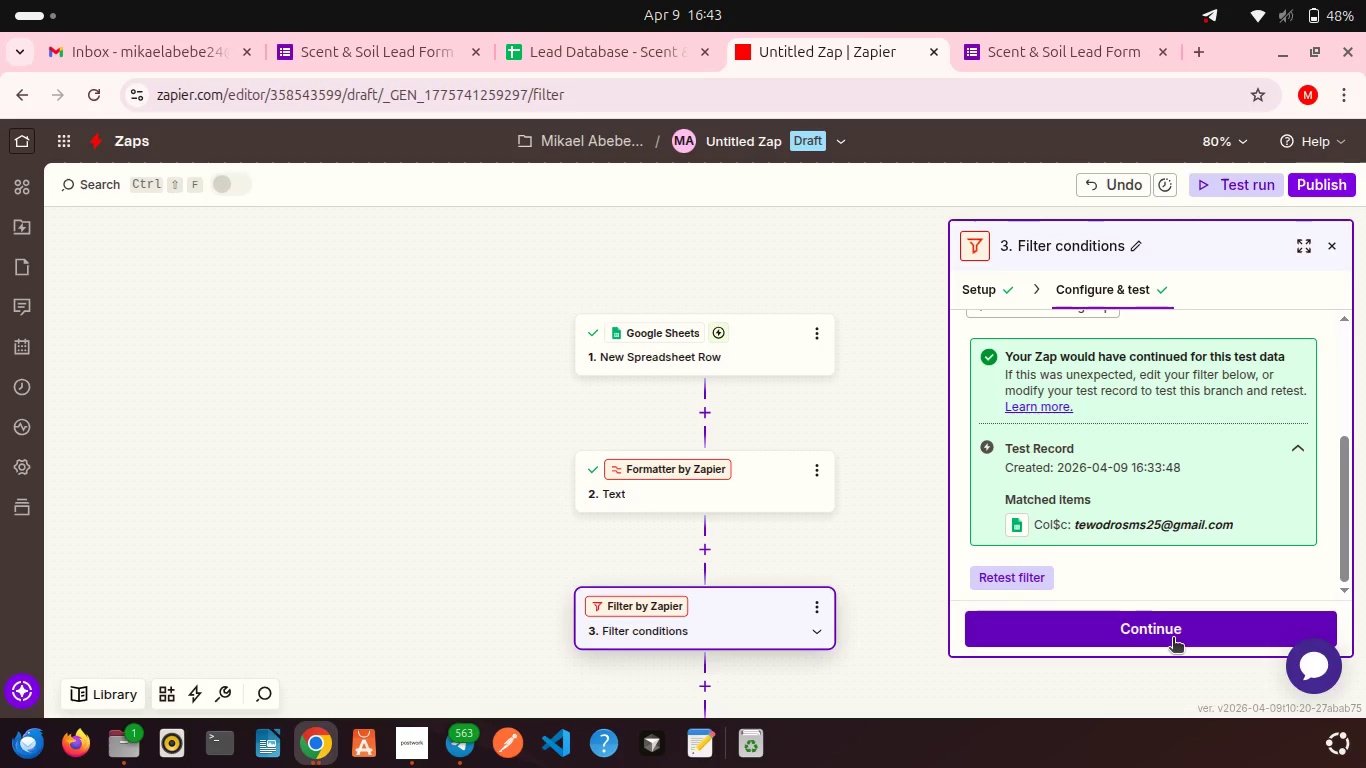 
left_click([1173, 639])
 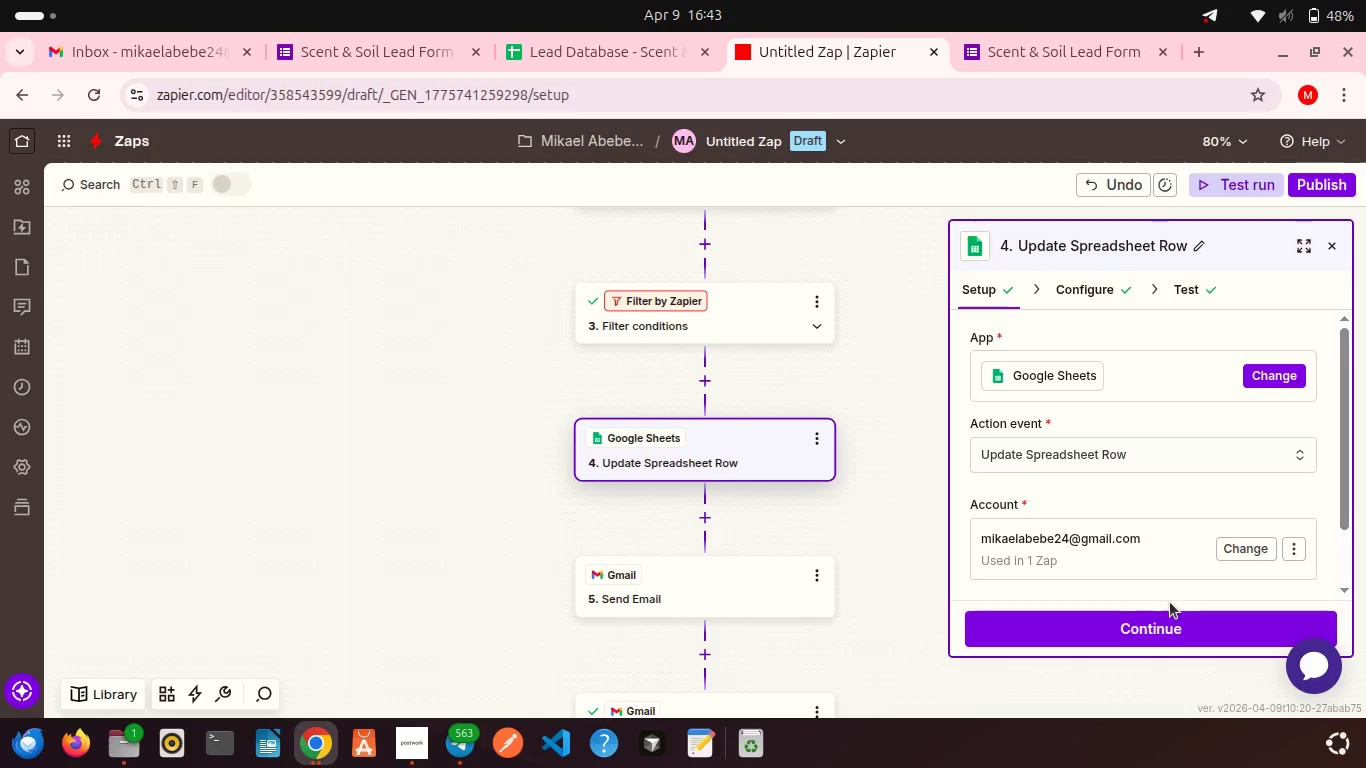 
left_click([1171, 624])
 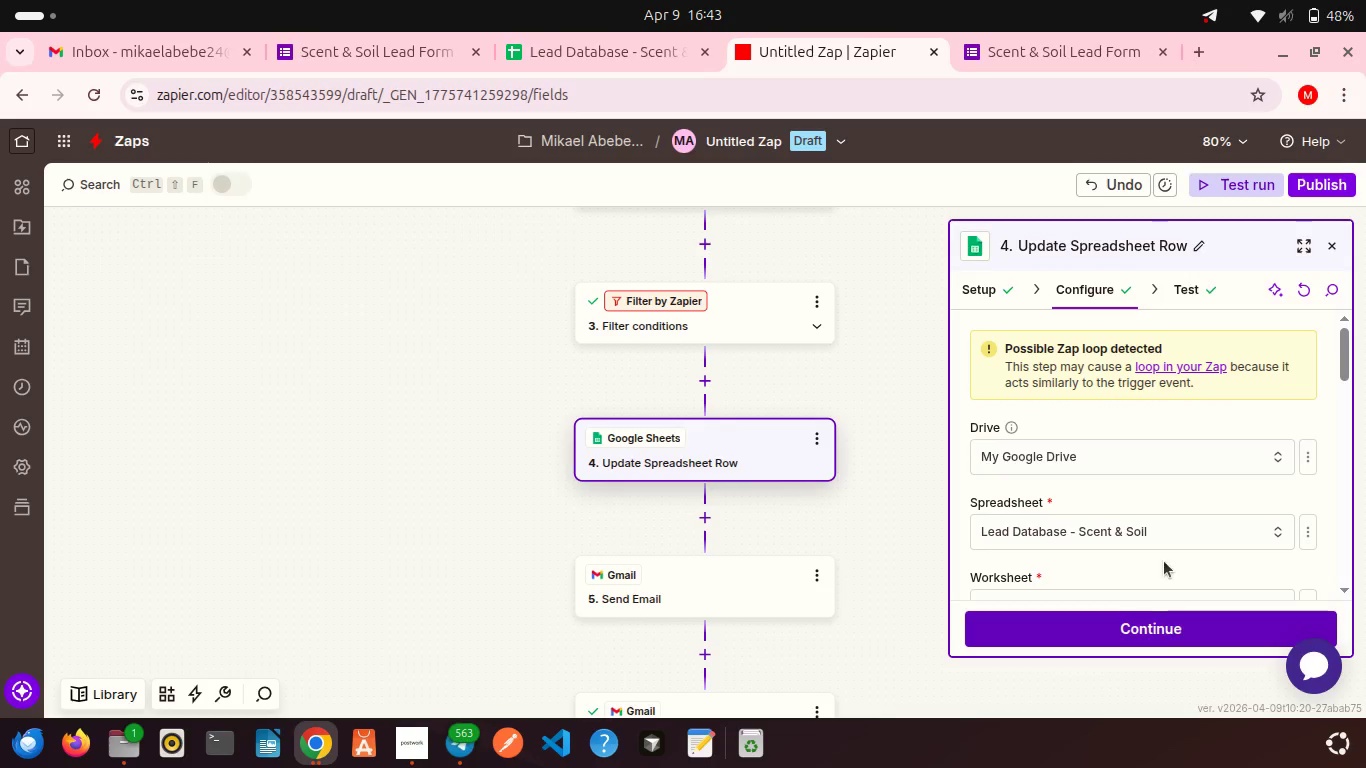 
scroll: coordinate [1162, 595], scroll_direction: down, amount: 11.0
 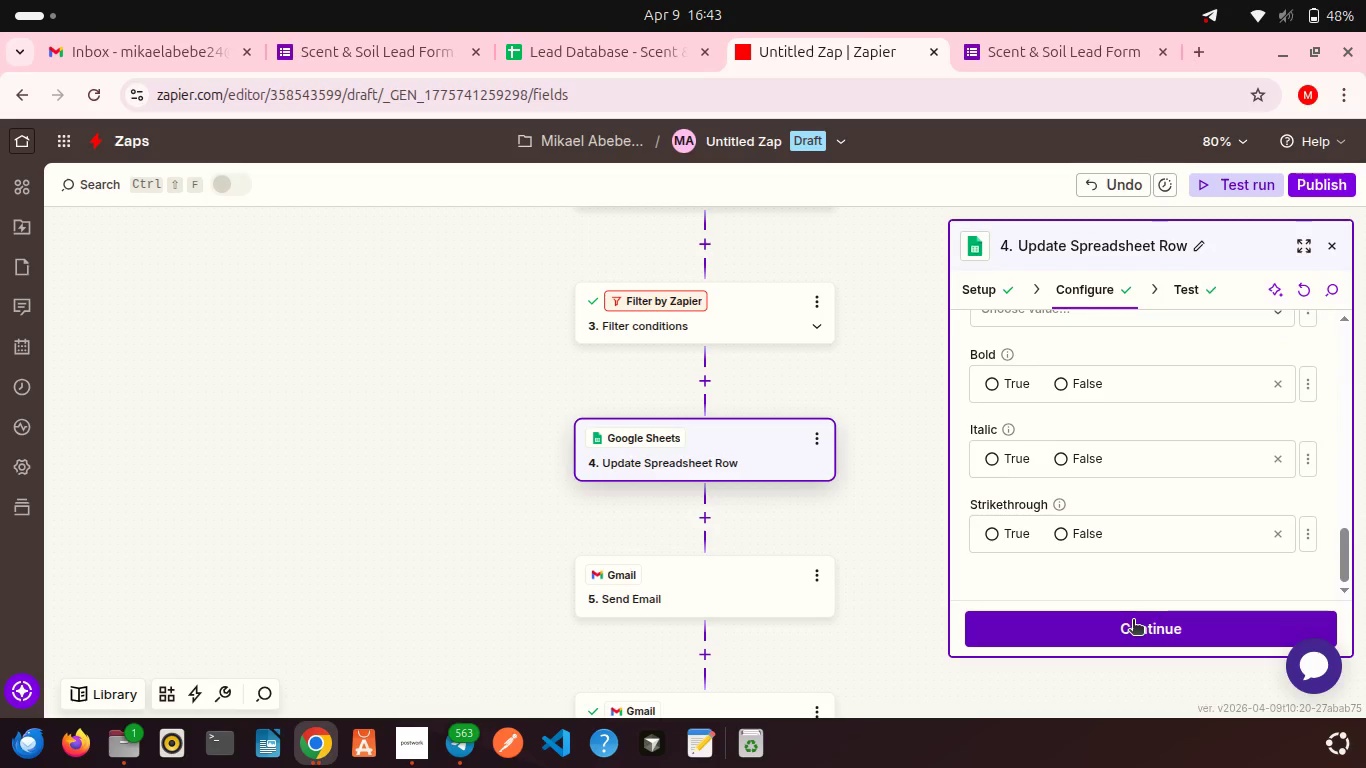 
left_click([1133, 621])
 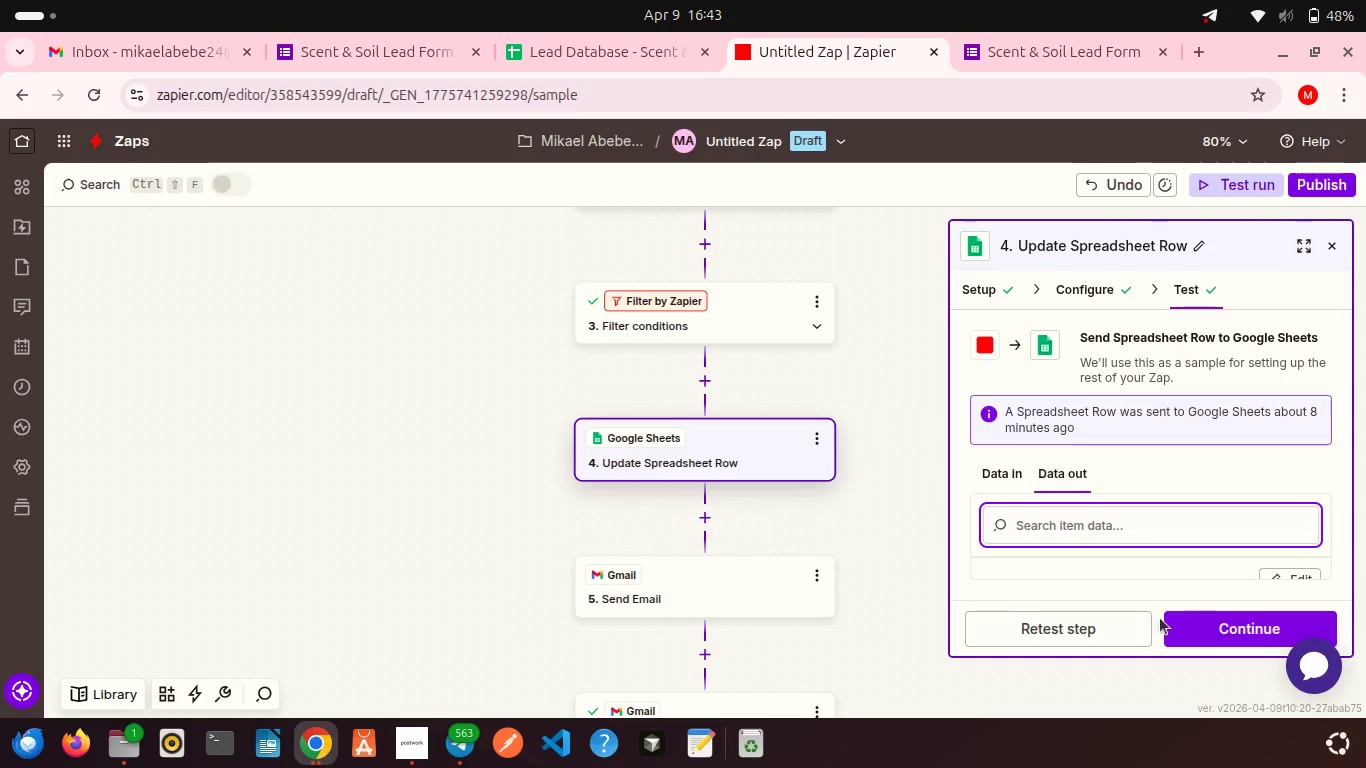 
left_click([1225, 633])
 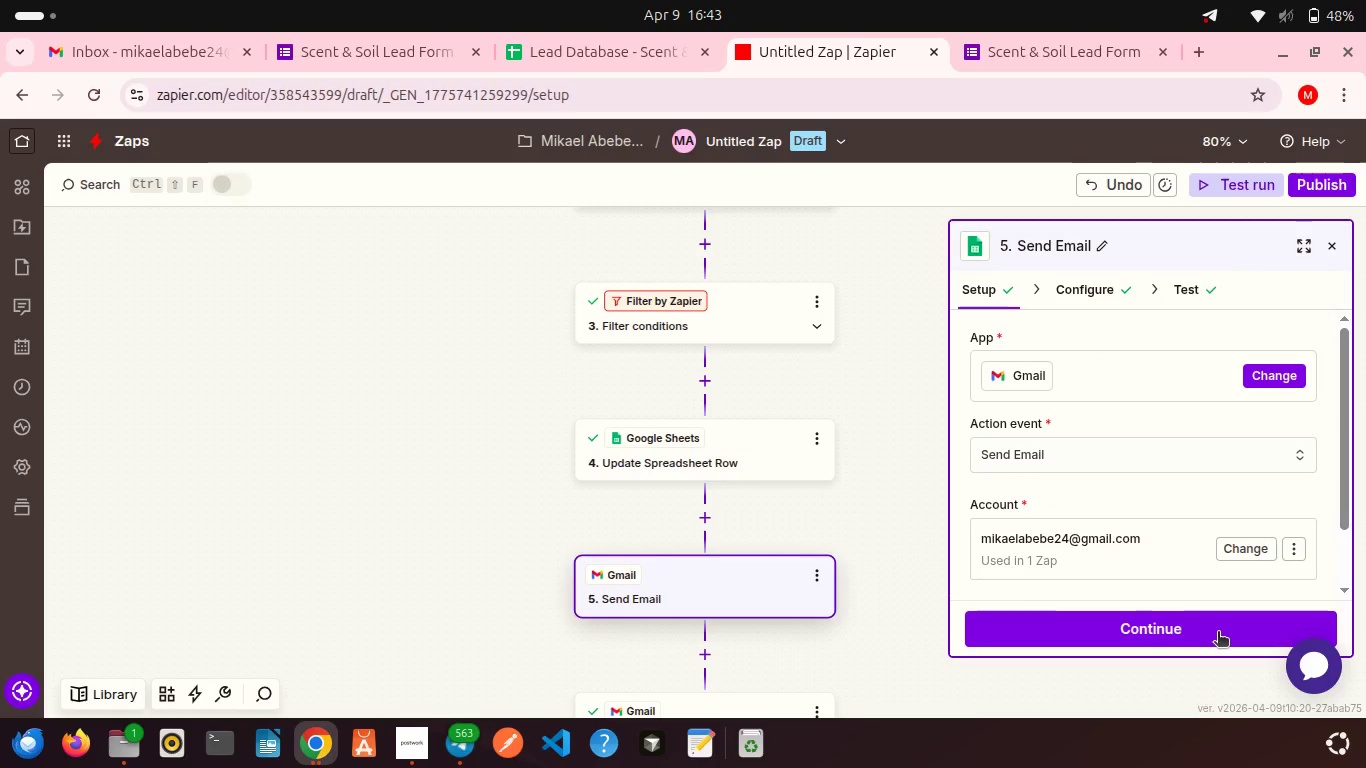 
left_click([1183, 631])
 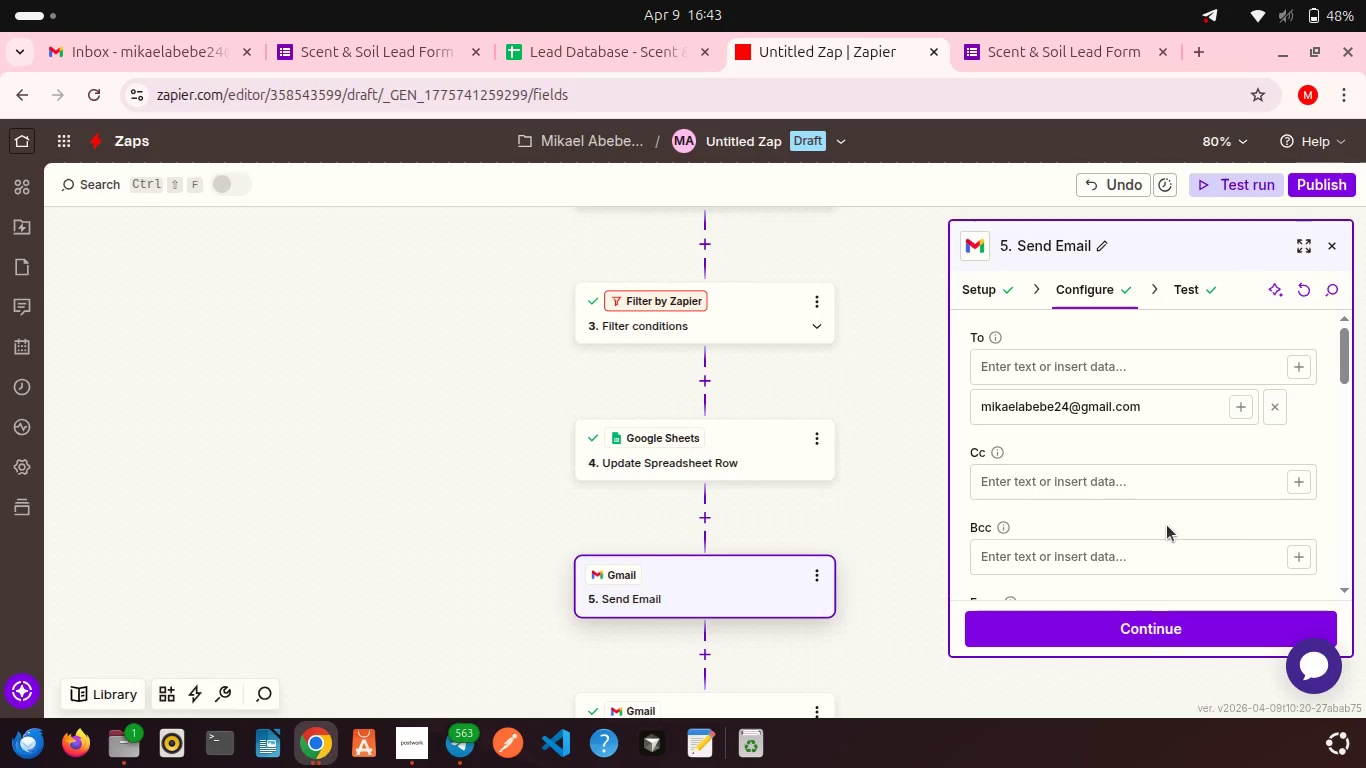 
scroll: coordinate [1167, 525], scroll_direction: down, amount: 2.0
 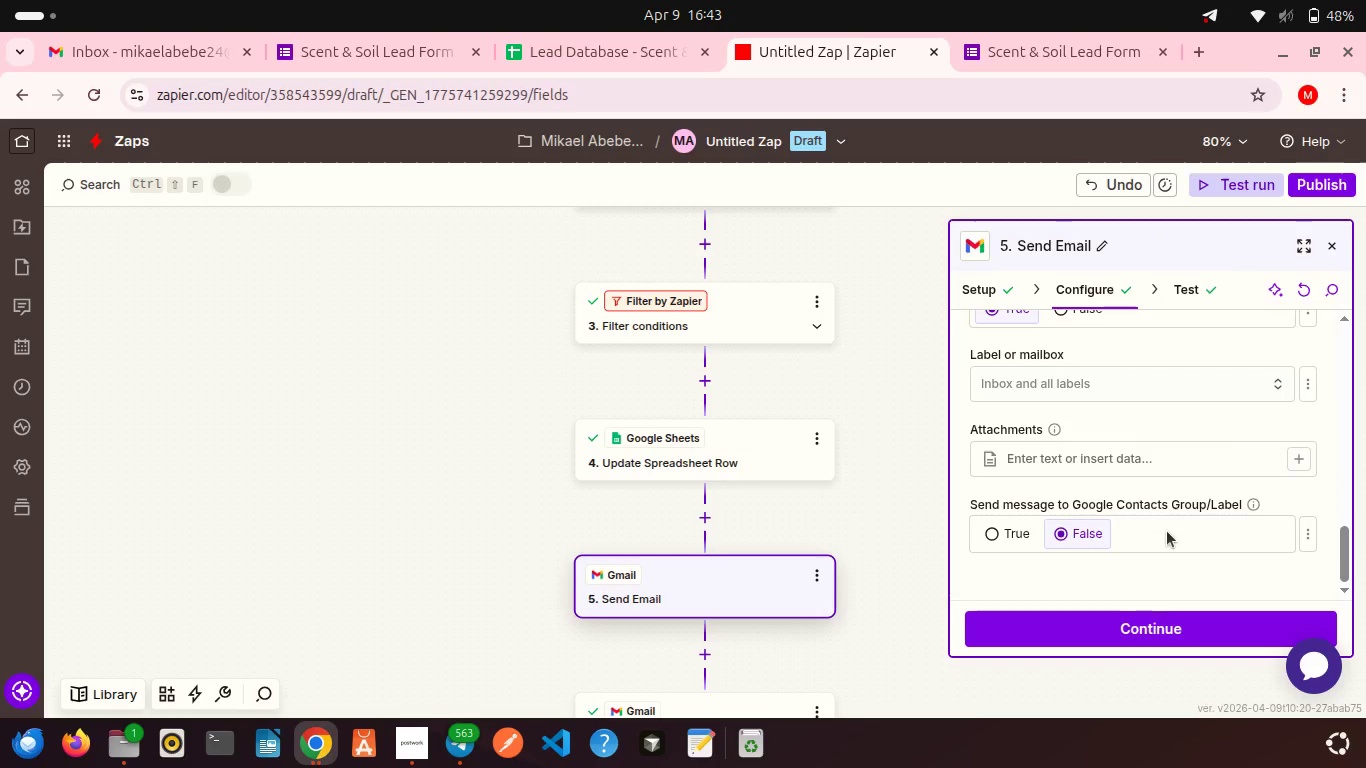 
left_click([1156, 612])
 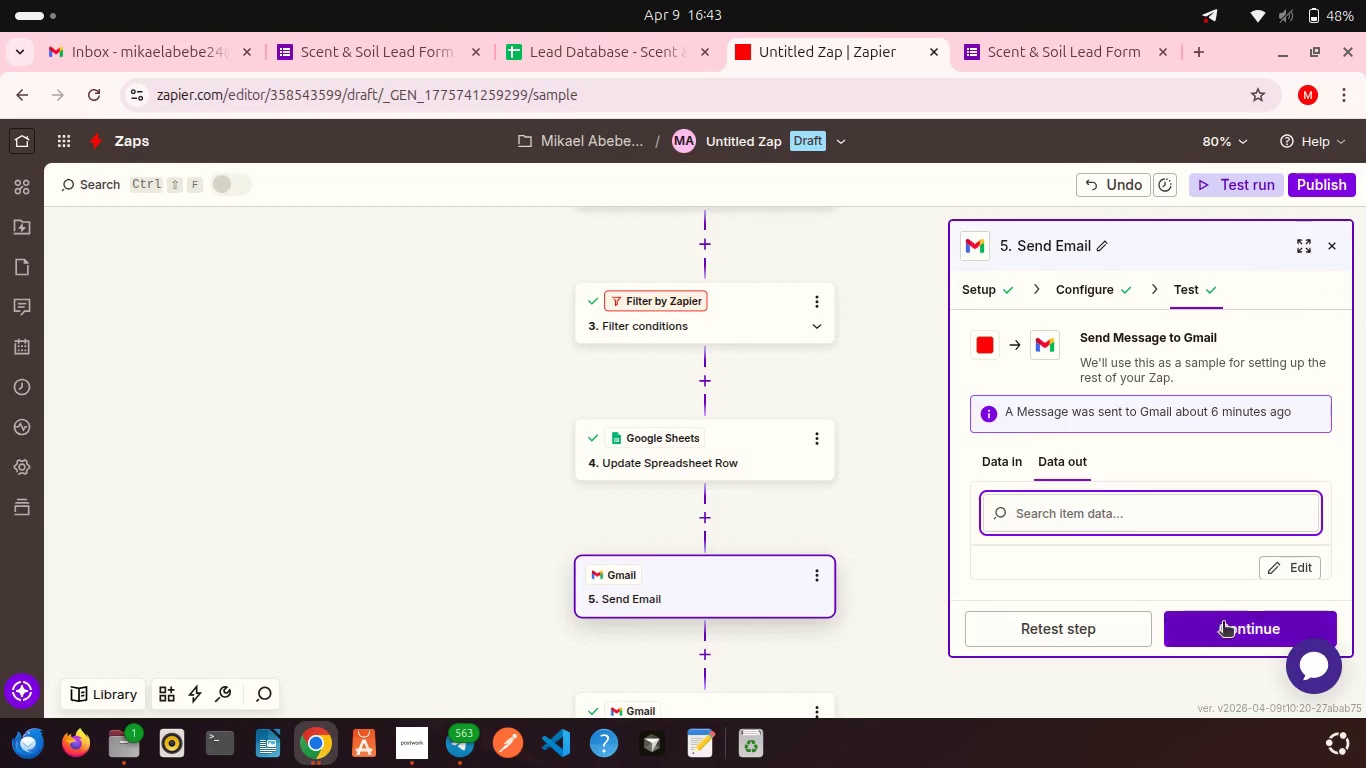 
left_click([1229, 627])
 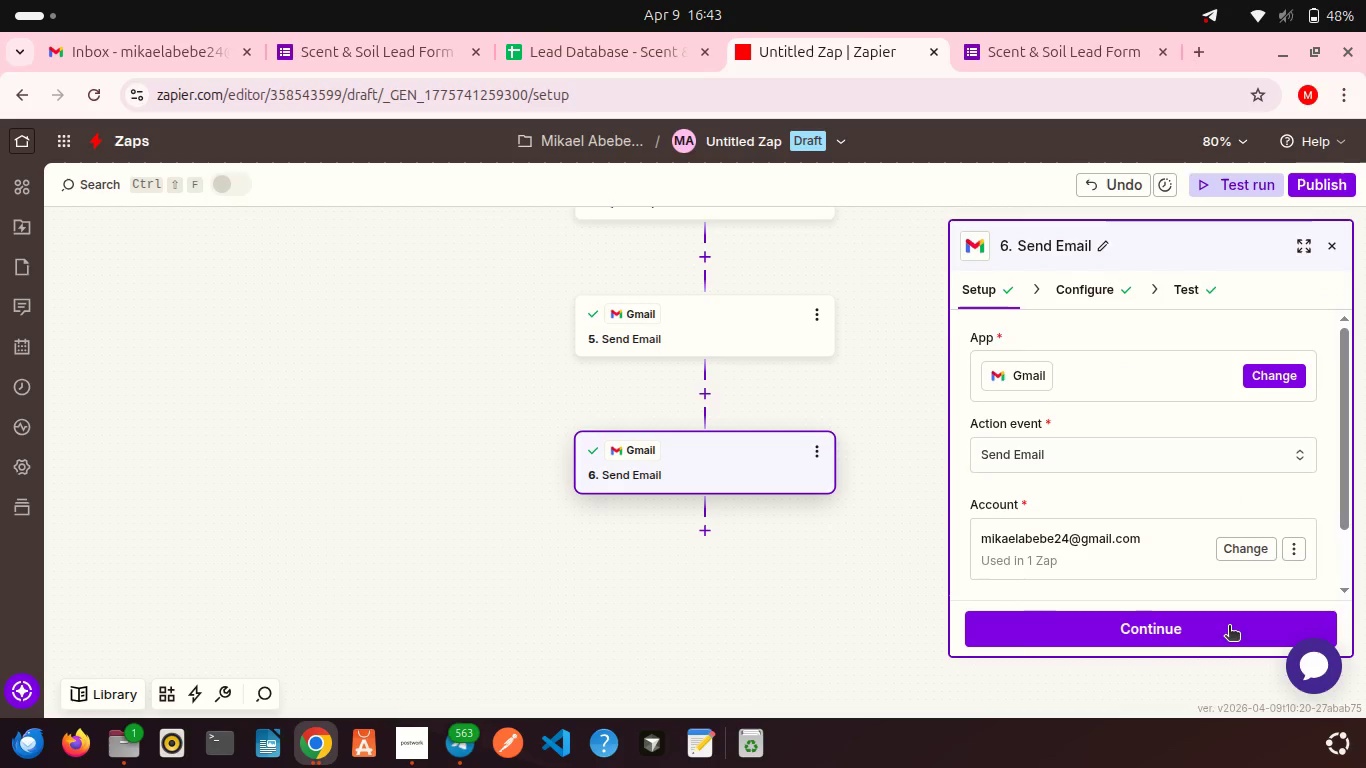 
left_click([1179, 631])
 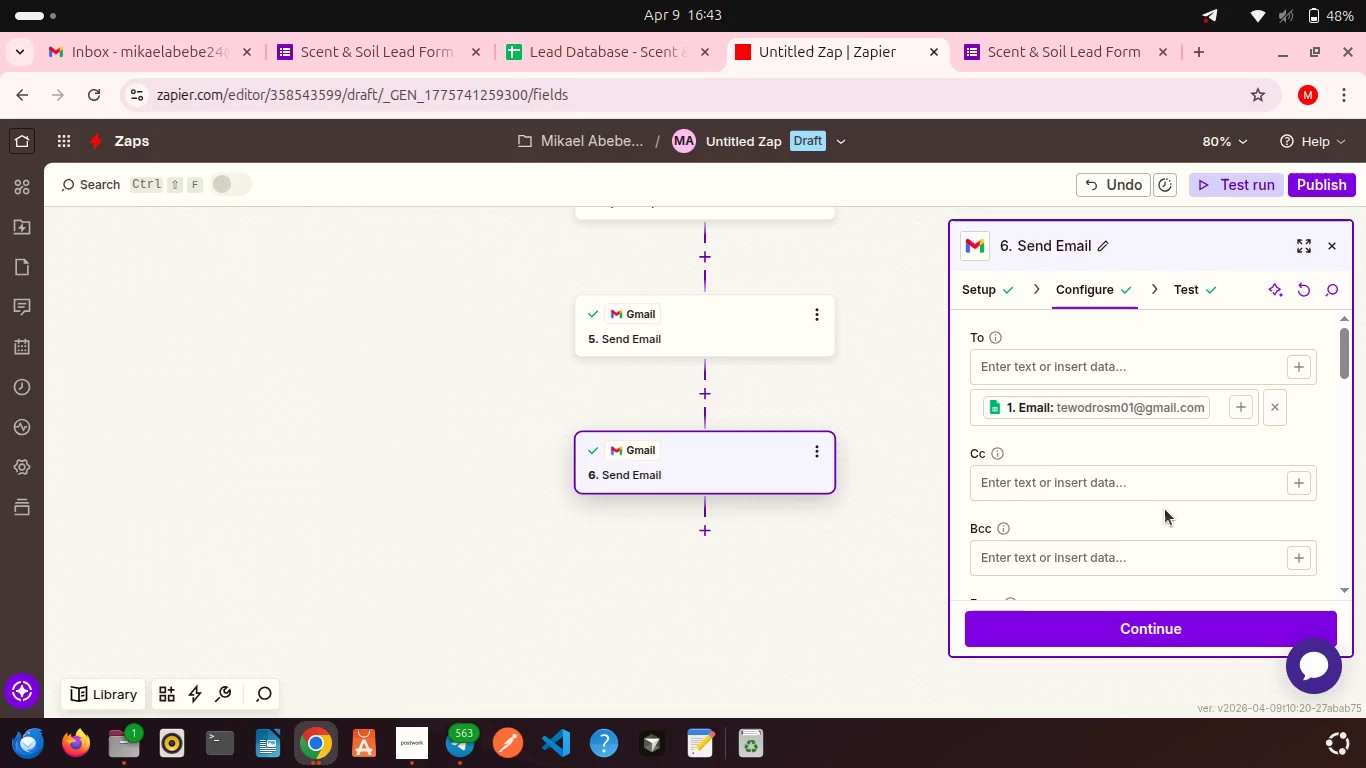 
scroll: coordinate [1165, 509], scroll_direction: up, amount: 1.0
 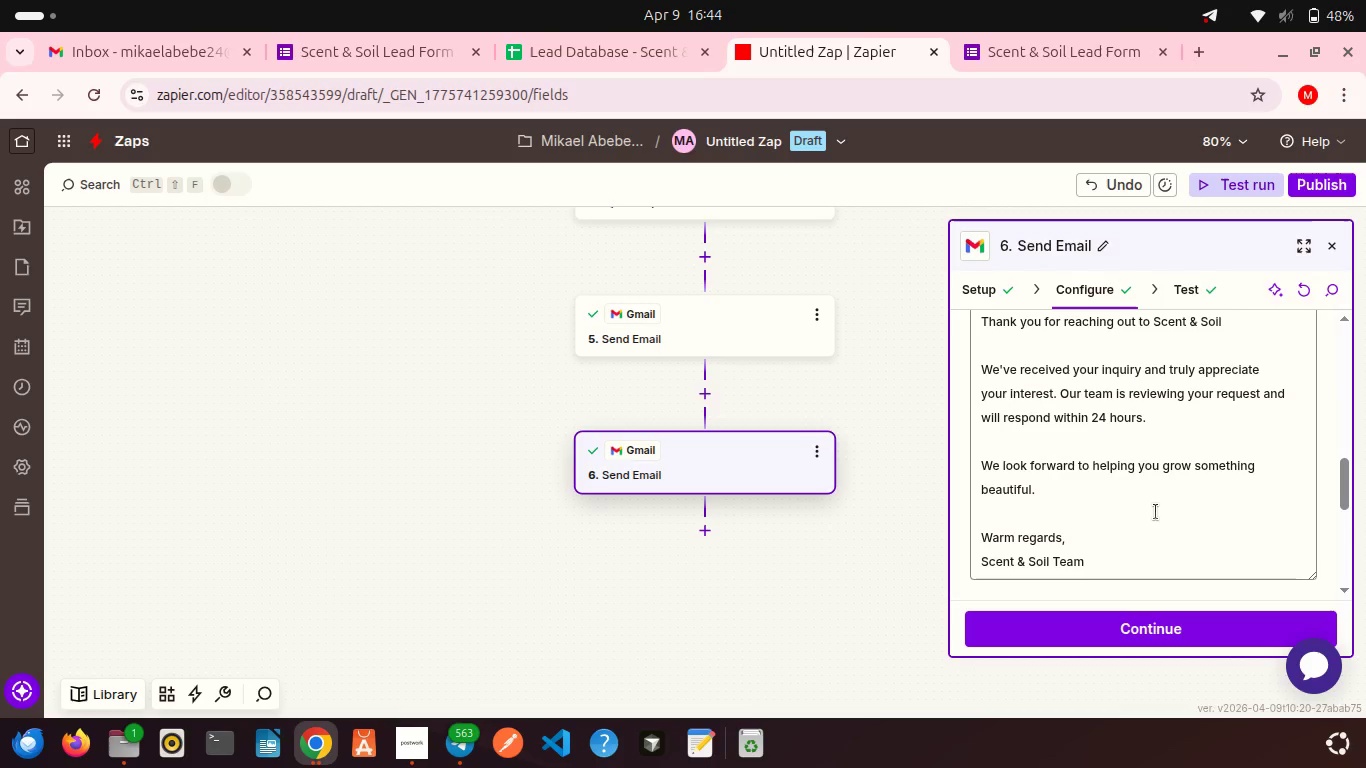 
scroll: coordinate [1156, 512], scroll_direction: down, amount: 6.0
 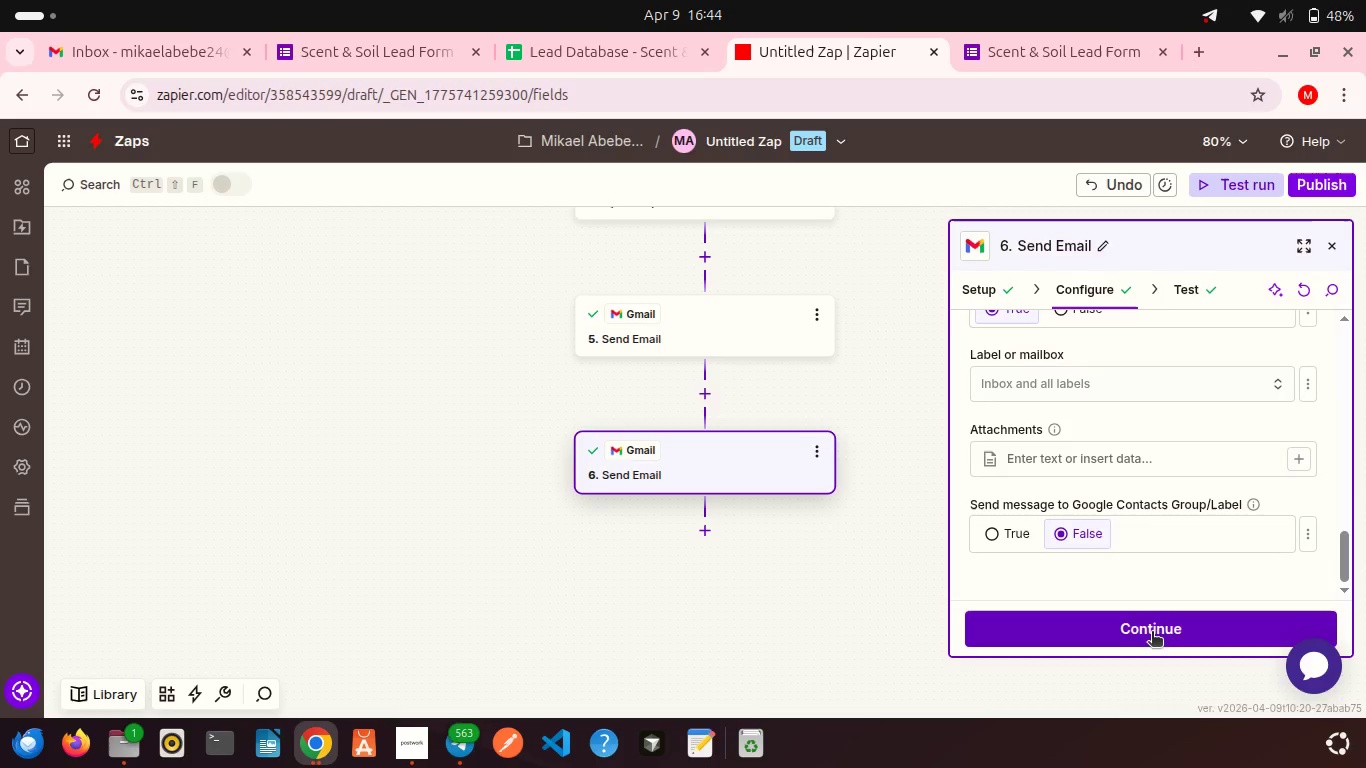 
left_click([1152, 633])
 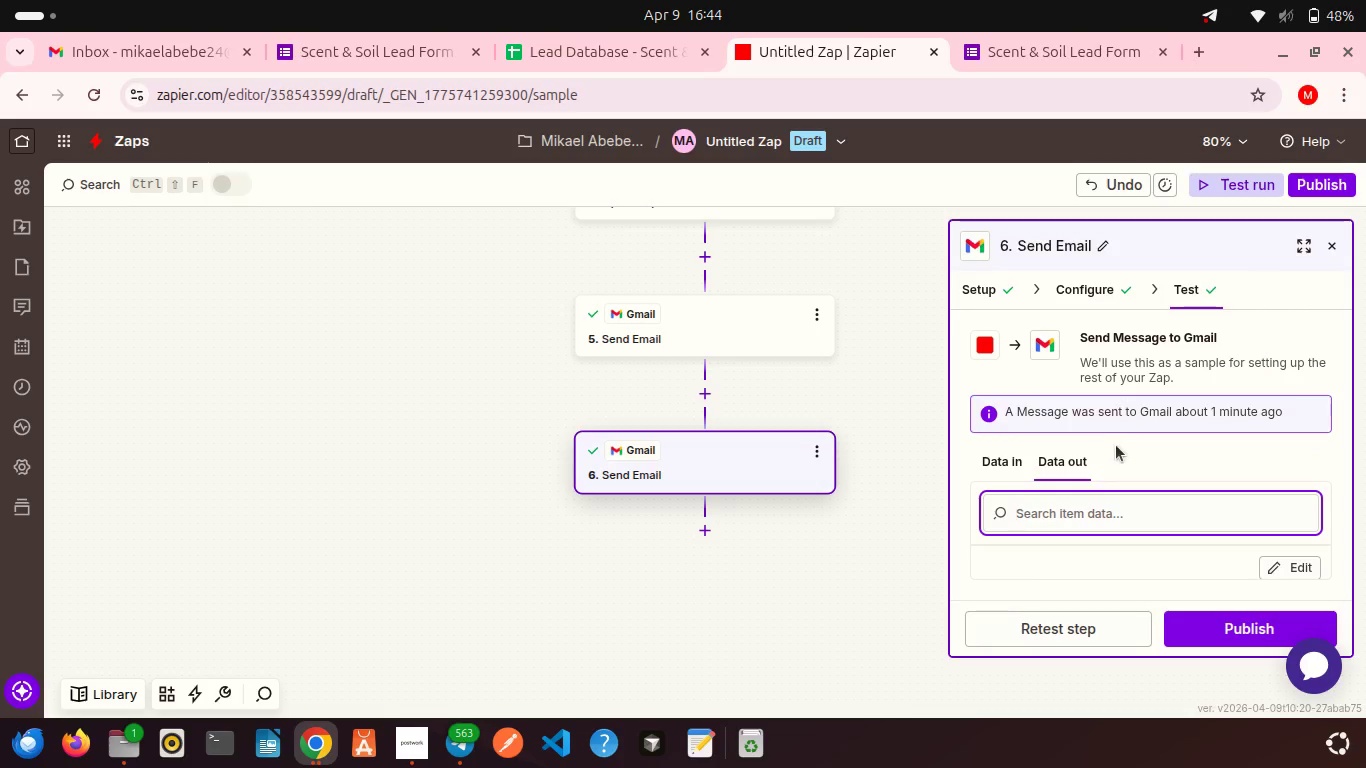 
left_click([299, 740])
 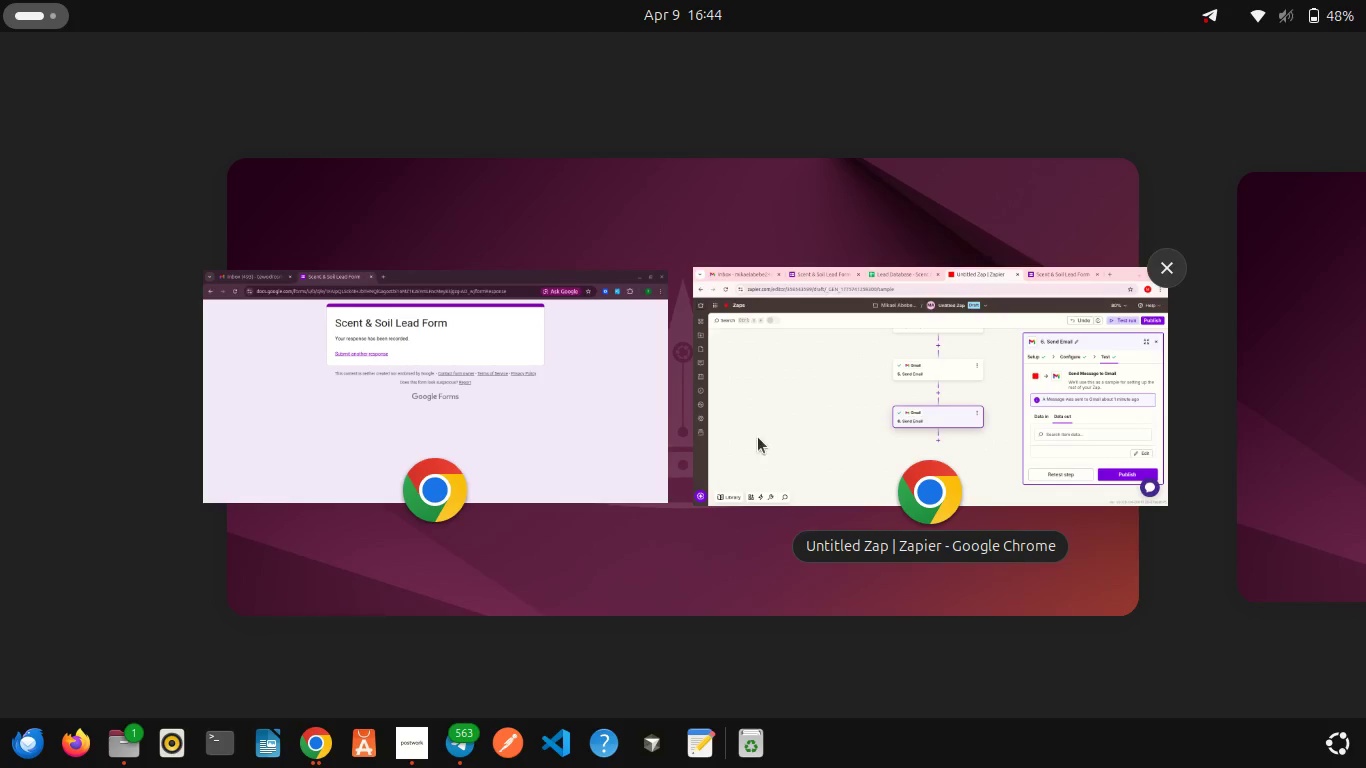 
left_click([581, 397])
 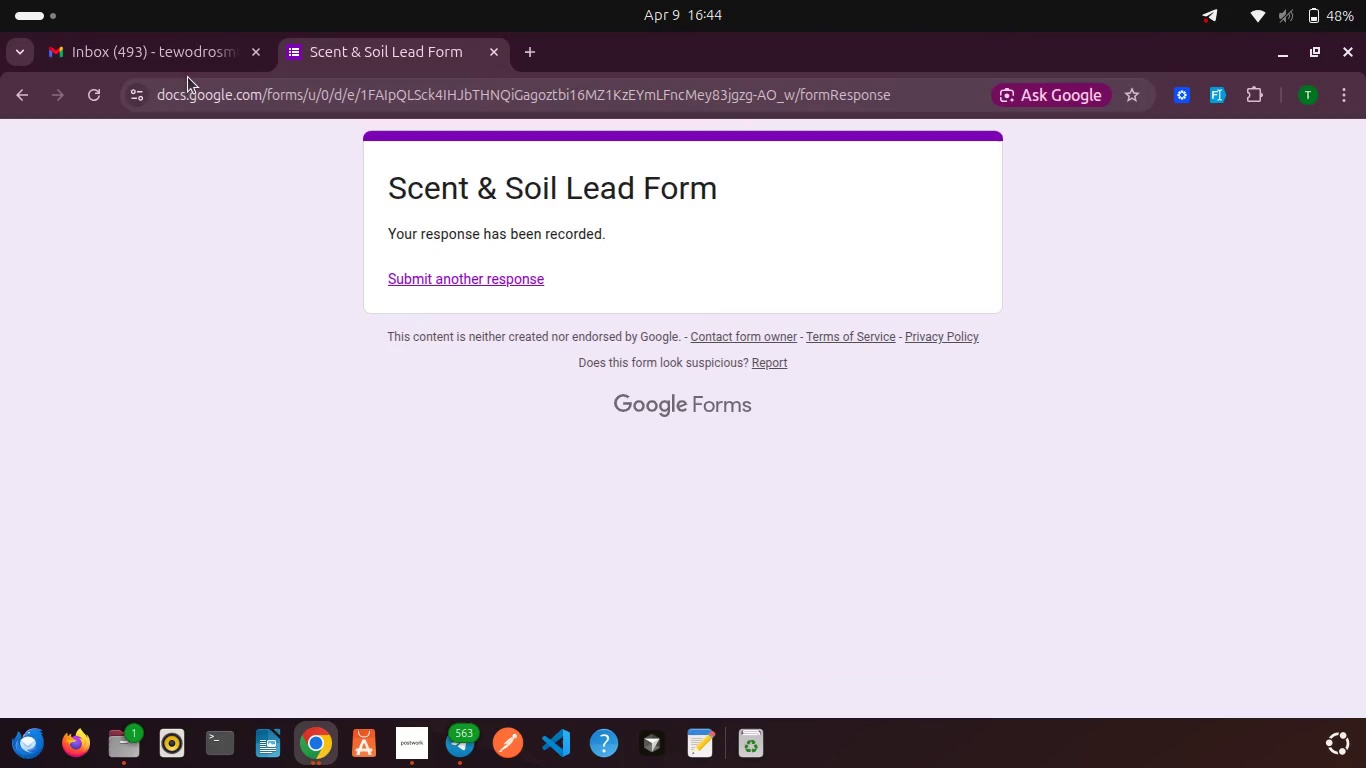 
left_click([167, 49])
 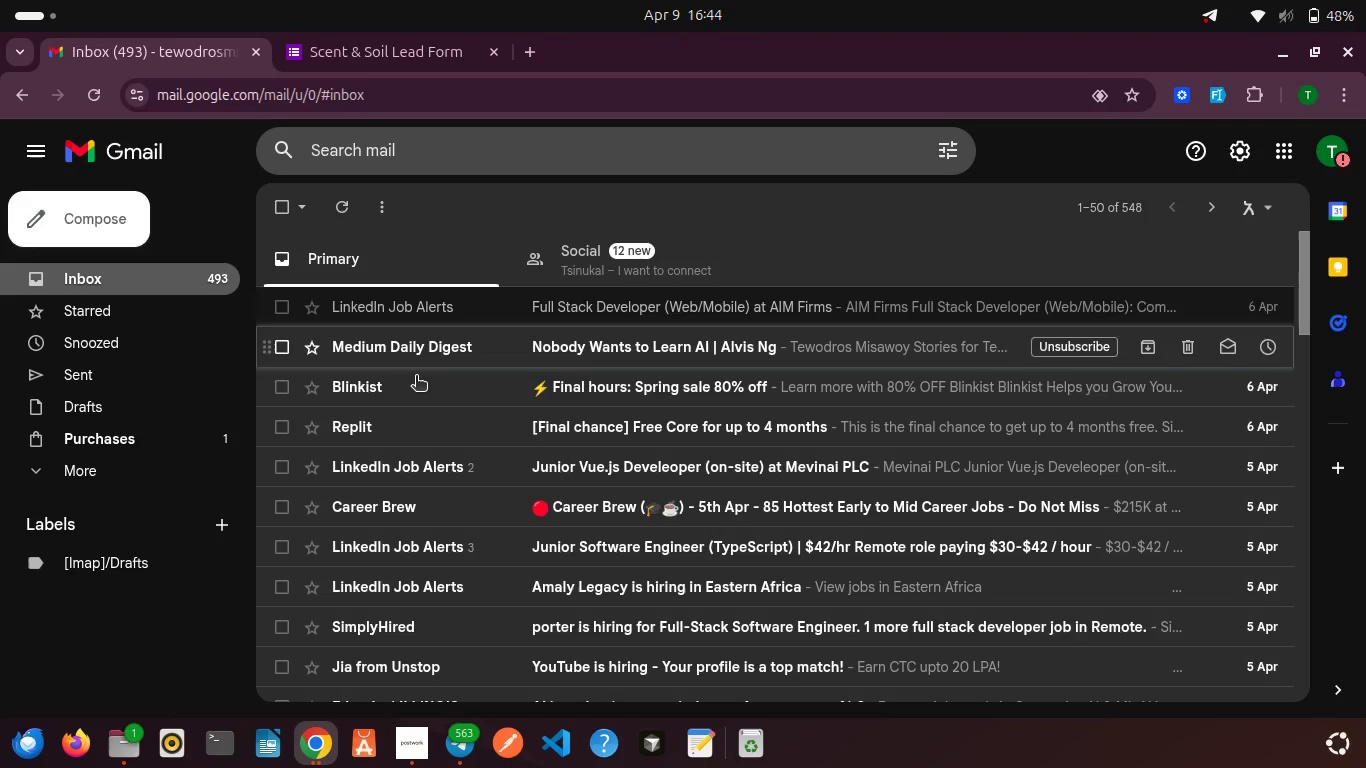 
scroll: coordinate [410, 378], scroll_direction: up, amount: 17.0
 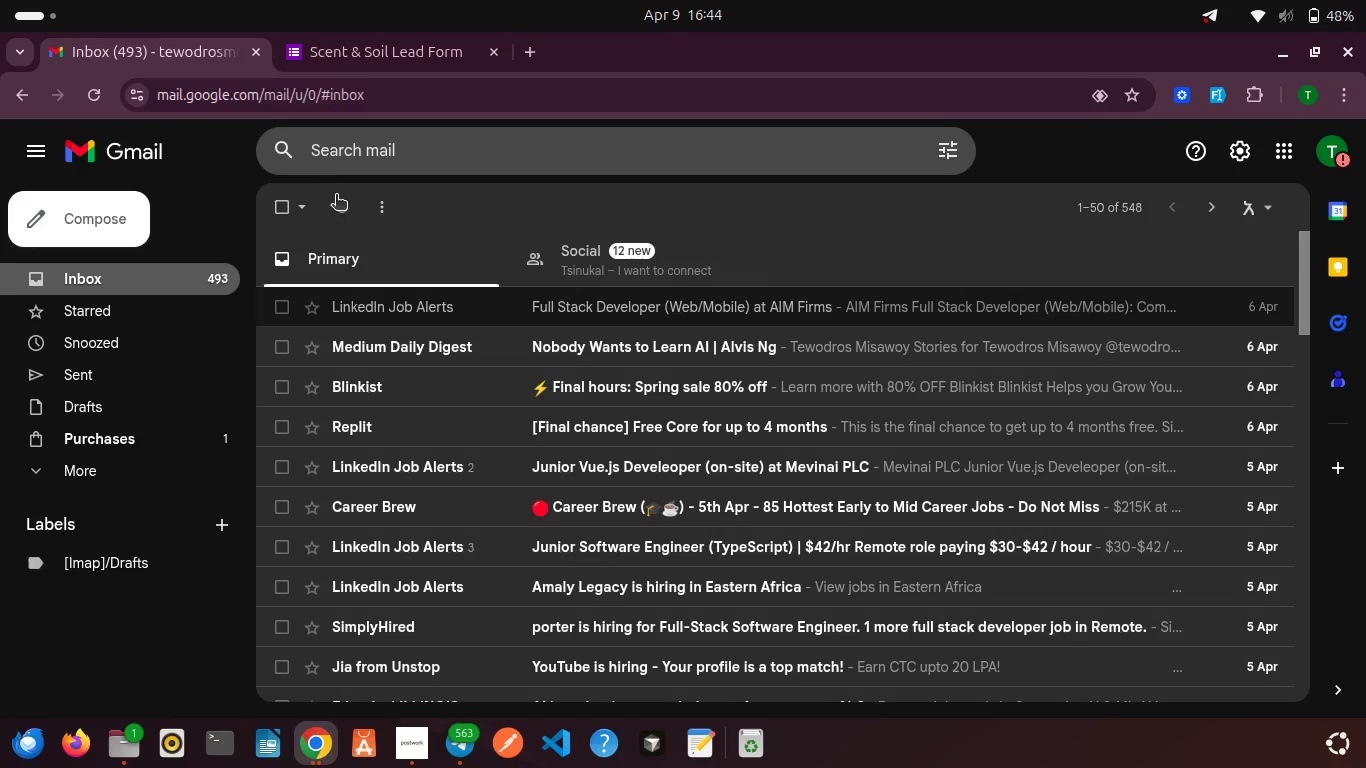 
left_click([334, 202])
 